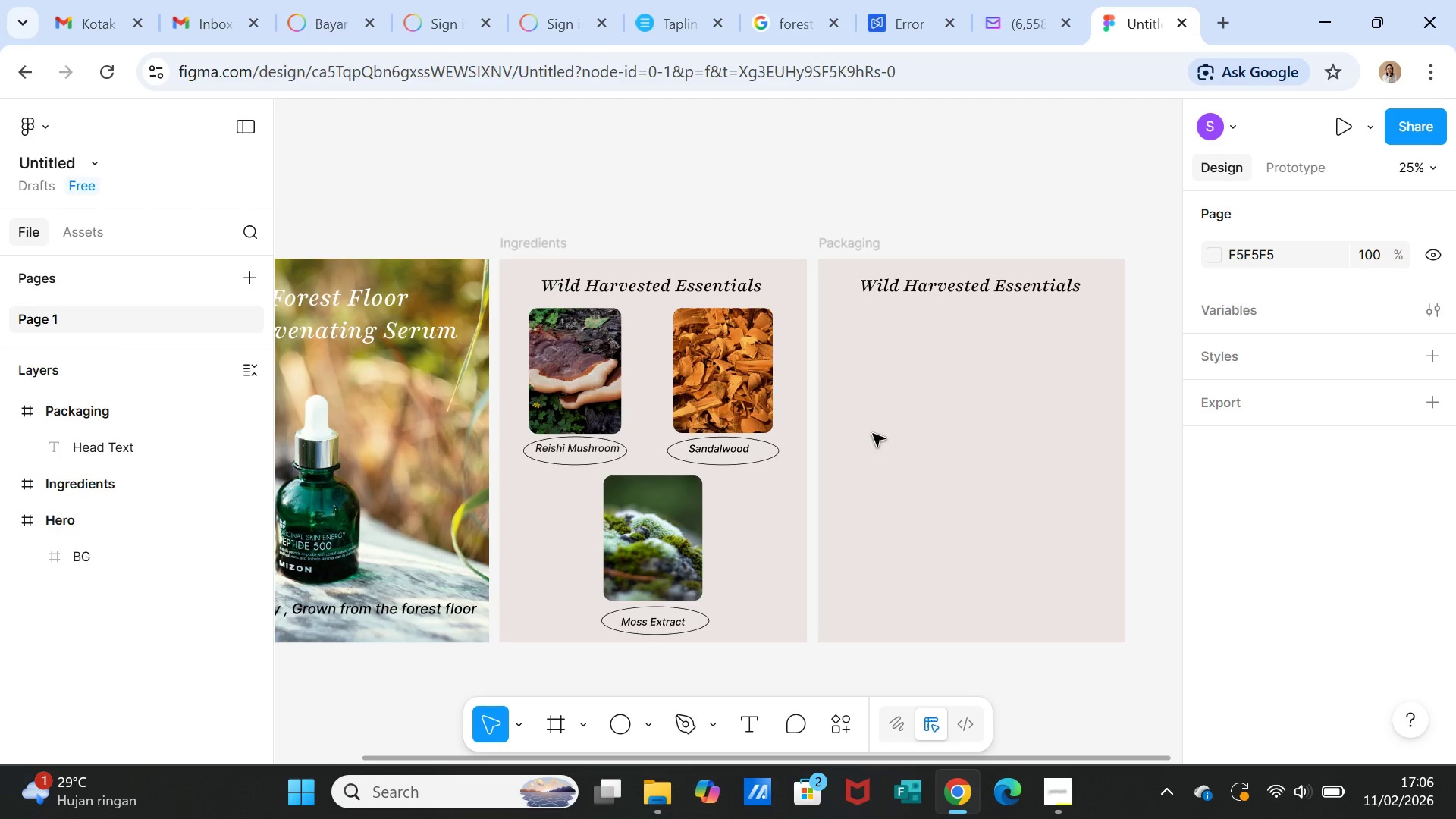 
left_click([837, 728])
 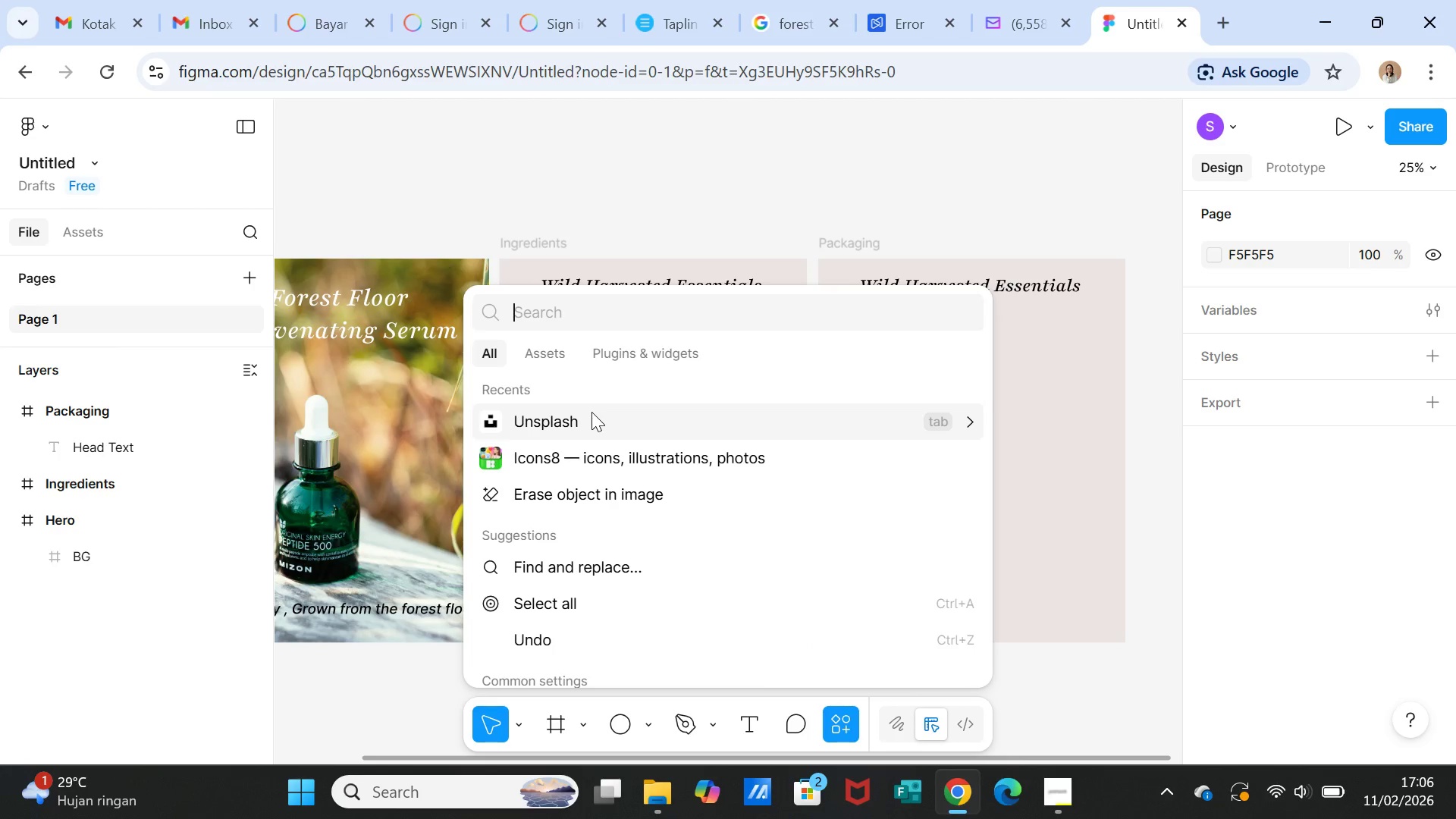 
left_click([592, 412])
 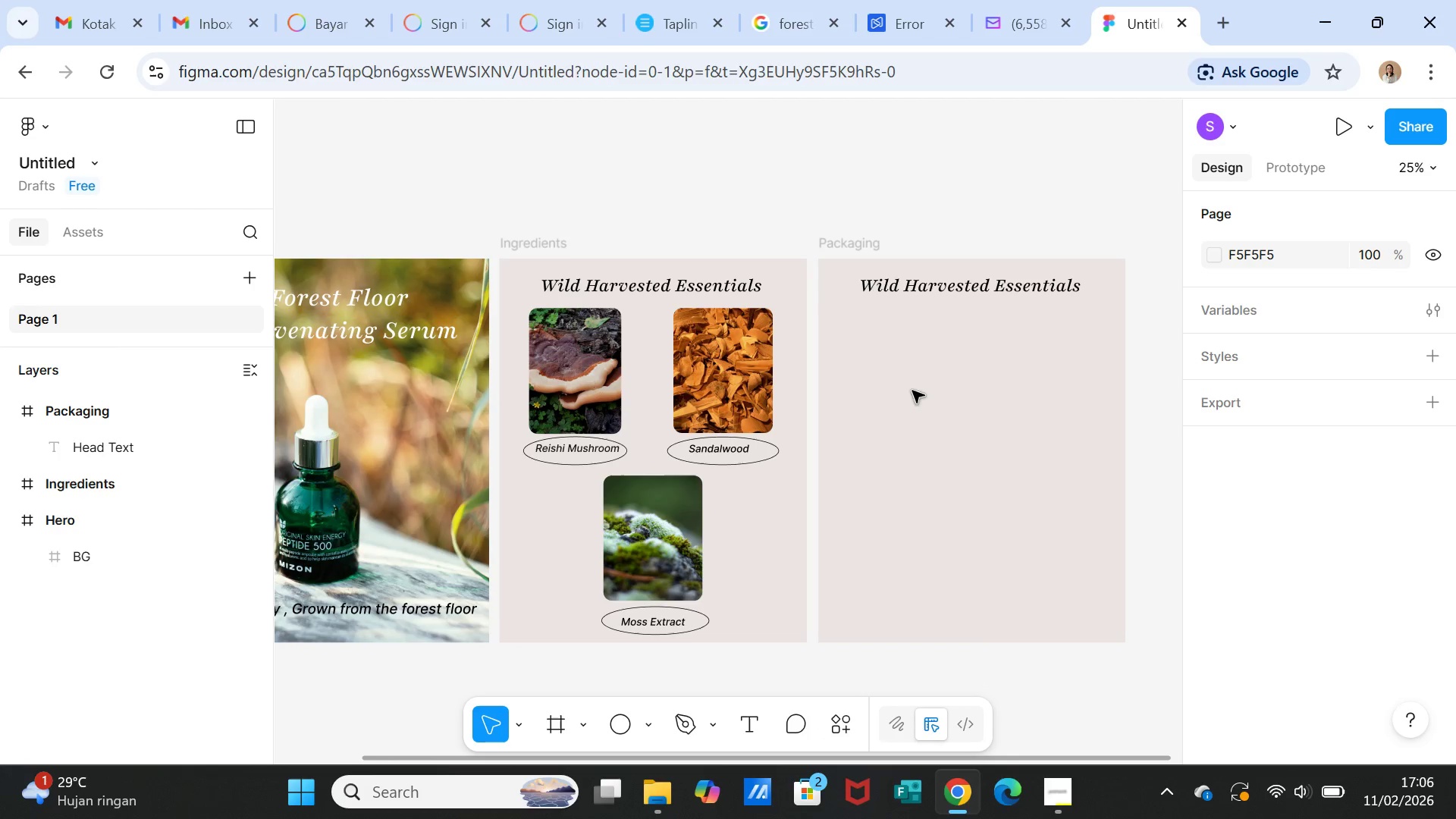 
left_click([921, 438])
 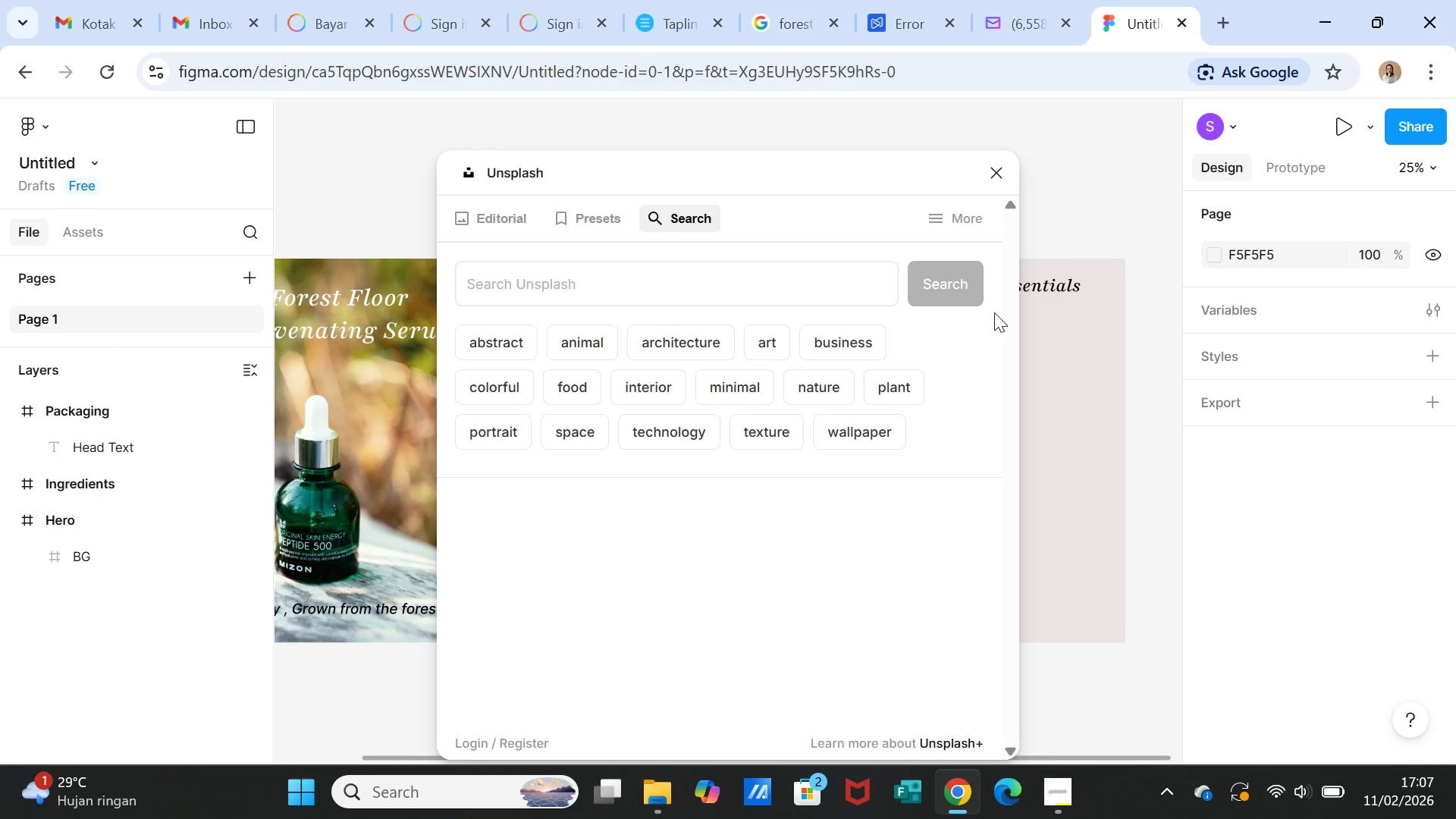 
left_click([999, 162])
 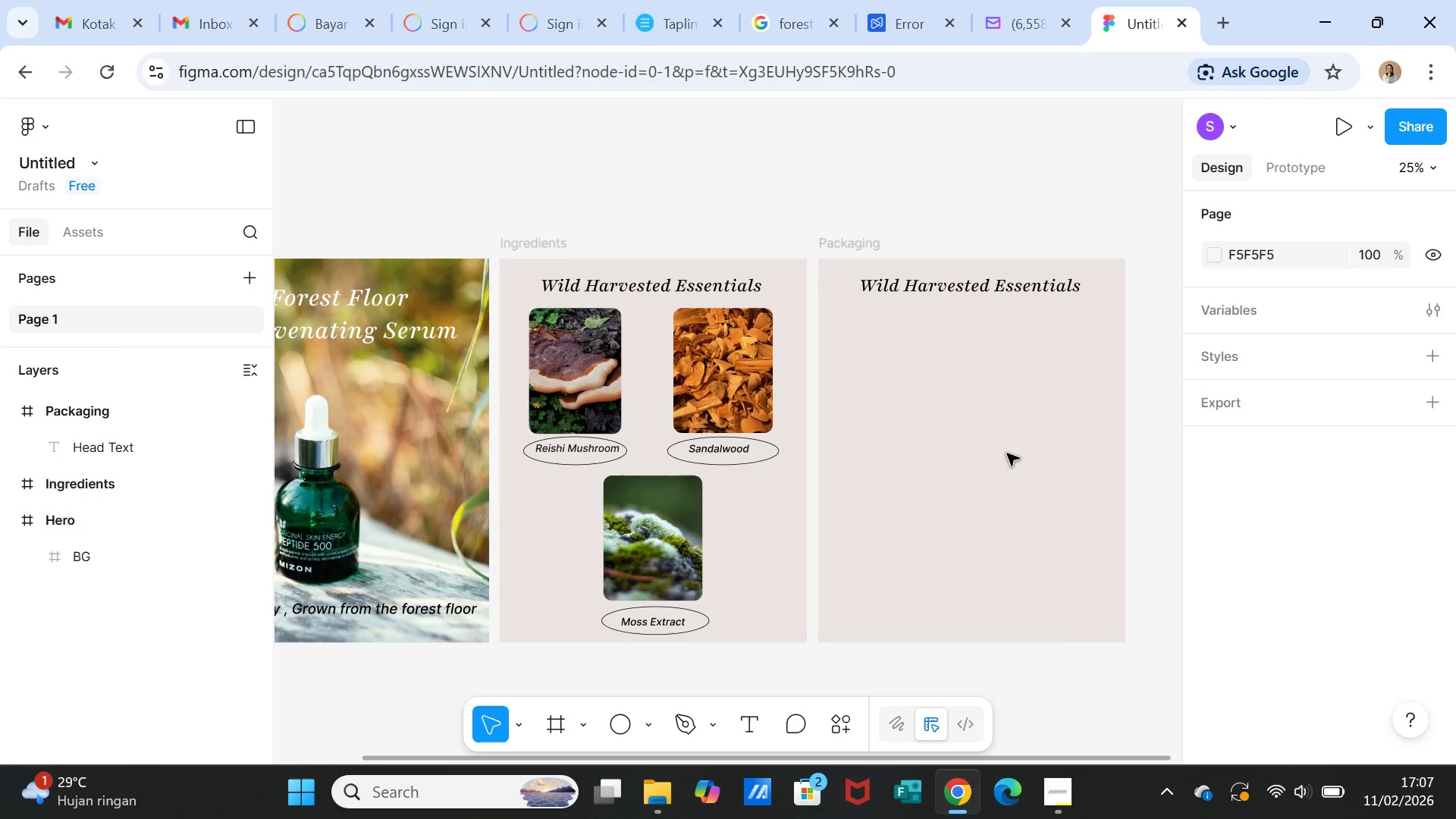 
double_click([1007, 453])
 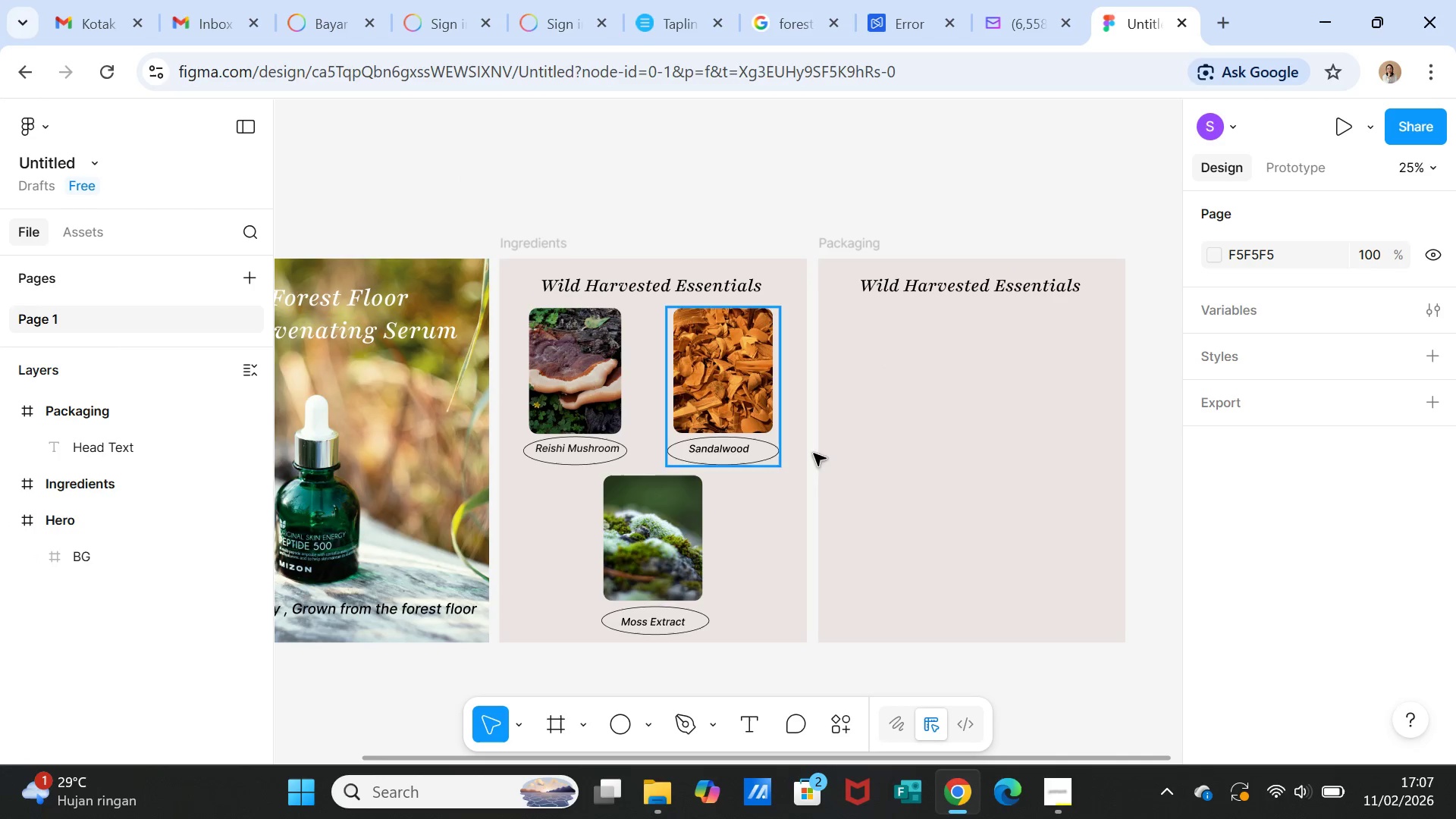 
left_click([874, 491])
 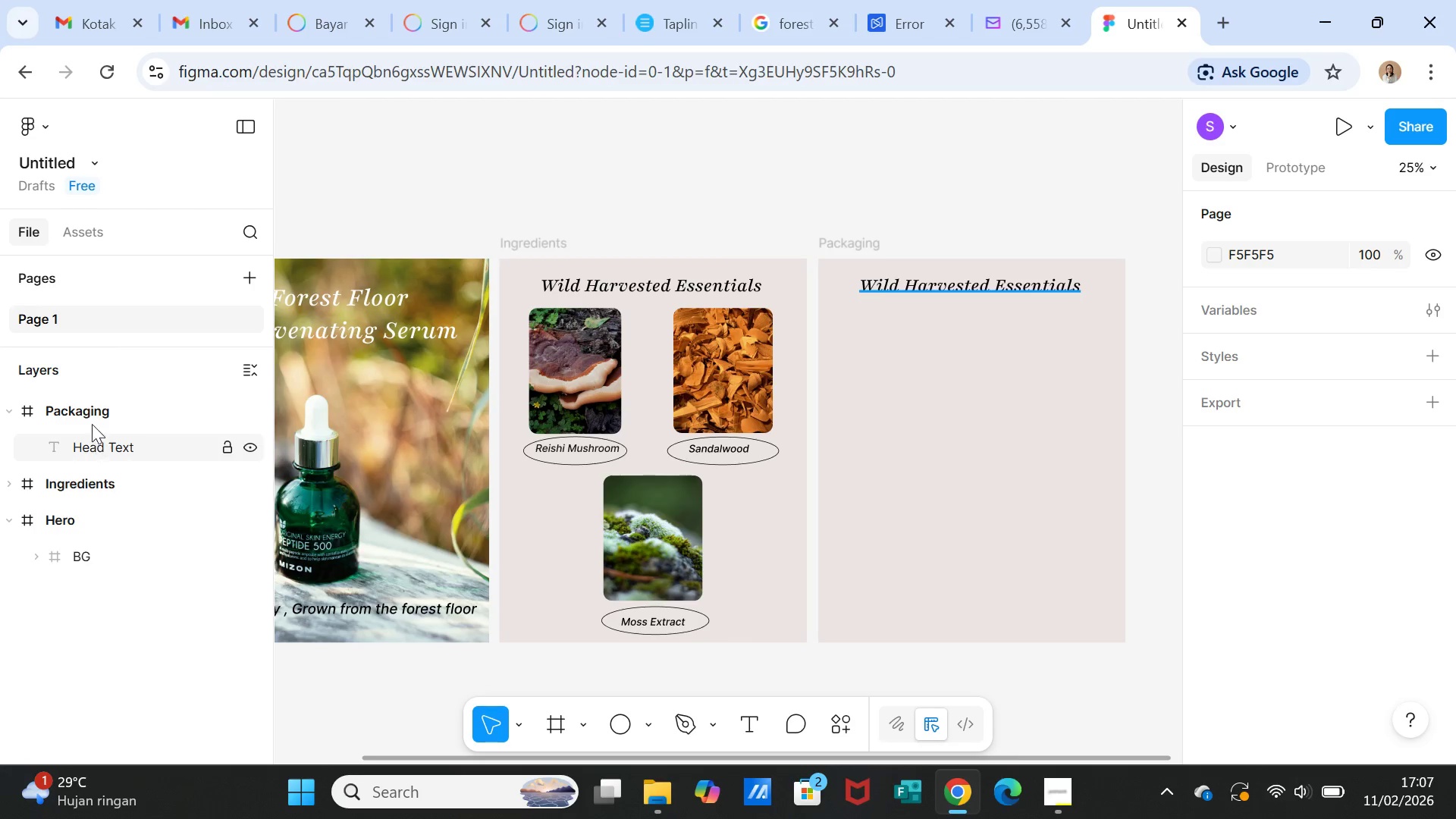 
left_click([91, 413])
 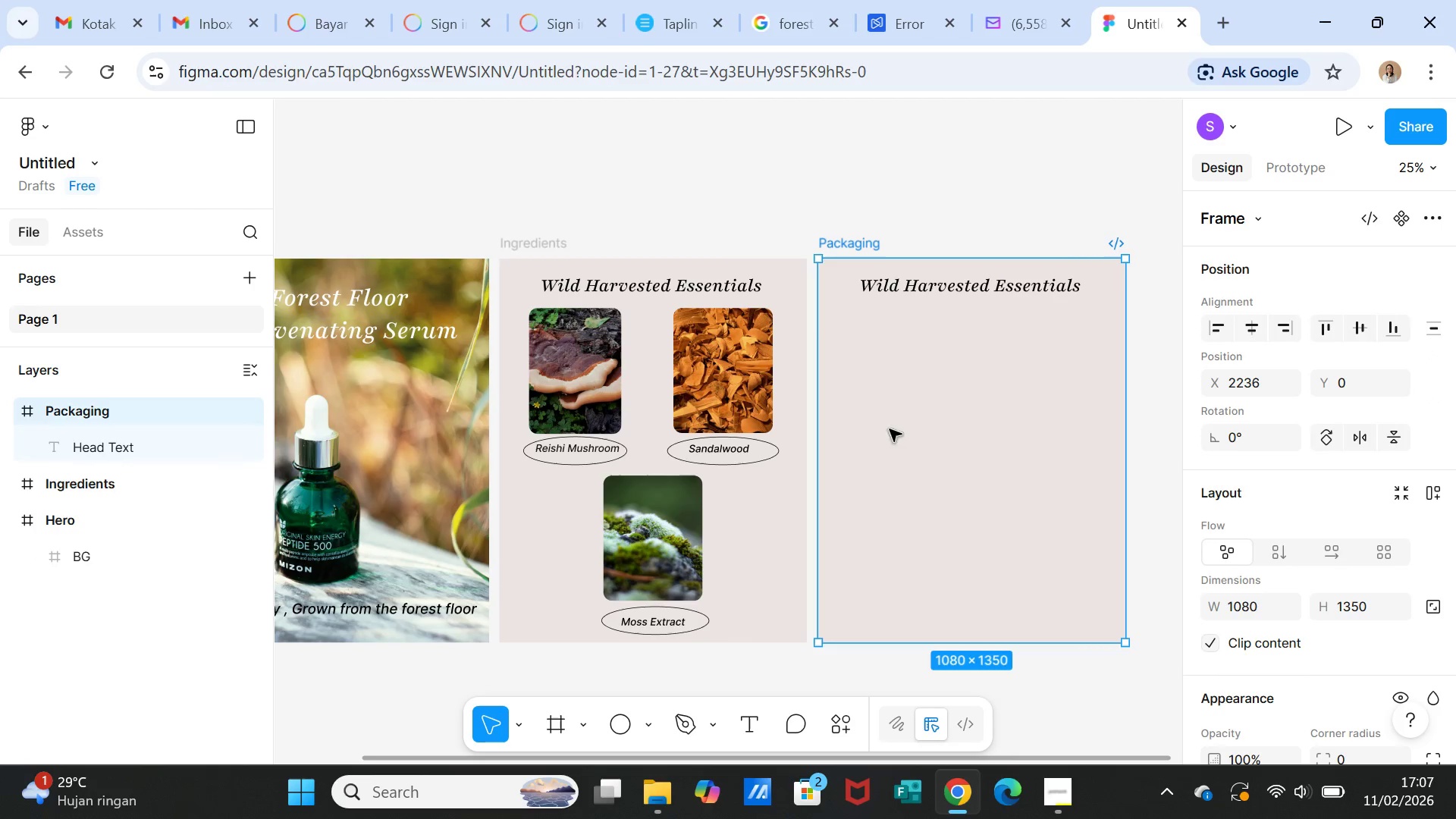 
left_click([913, 446])
 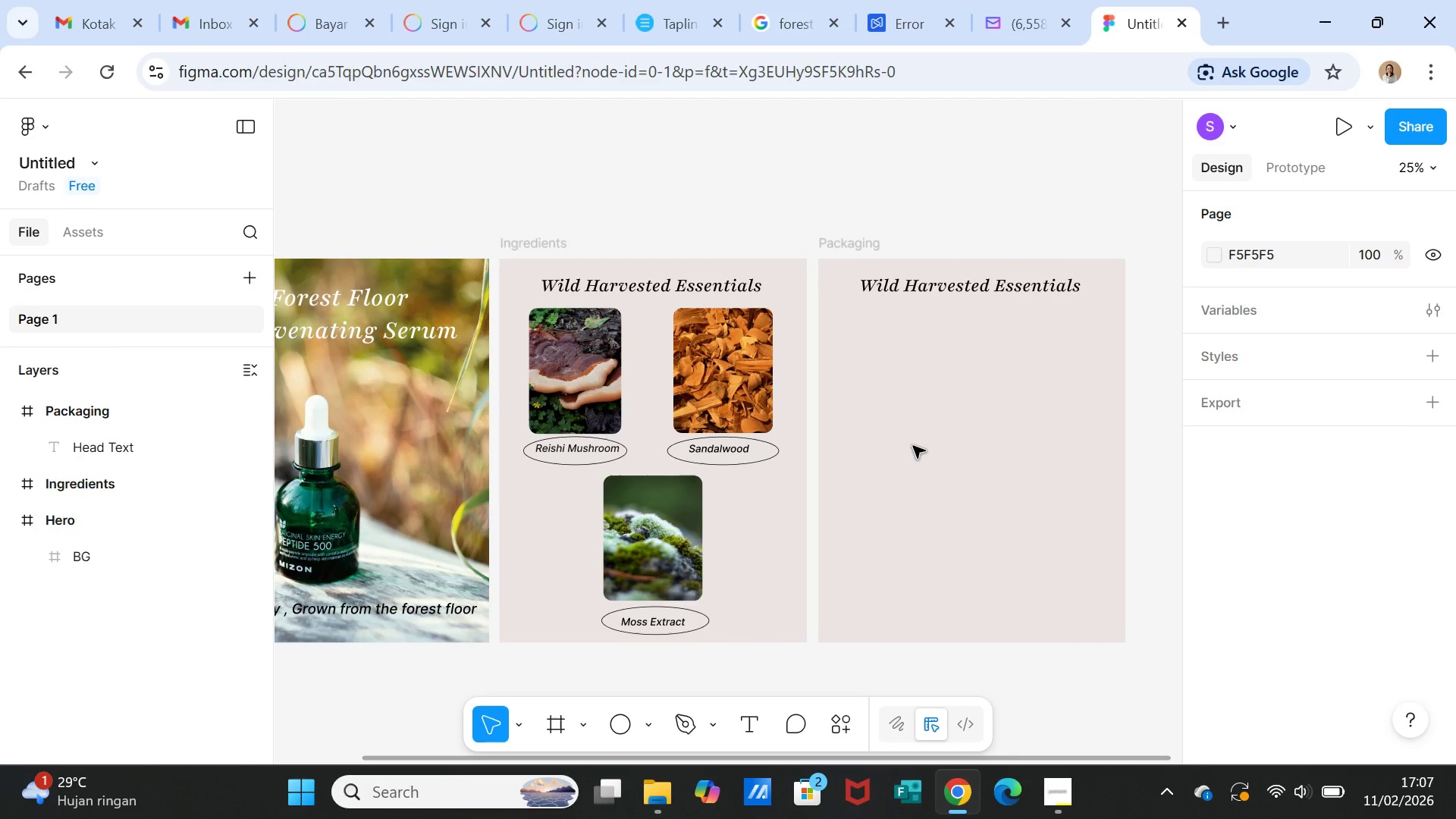 
left_click([914, 447])
 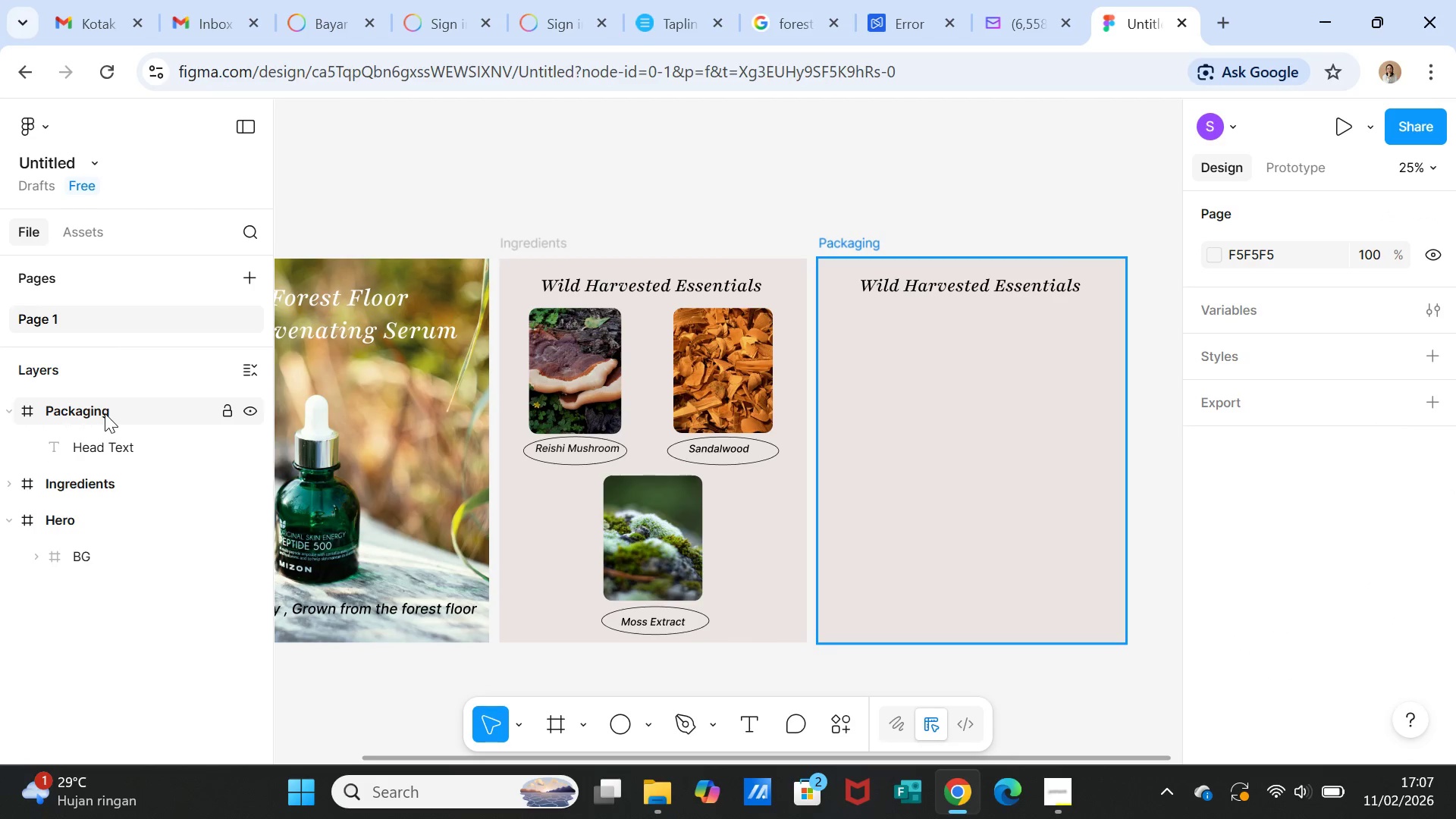 
left_click([105, 413])
 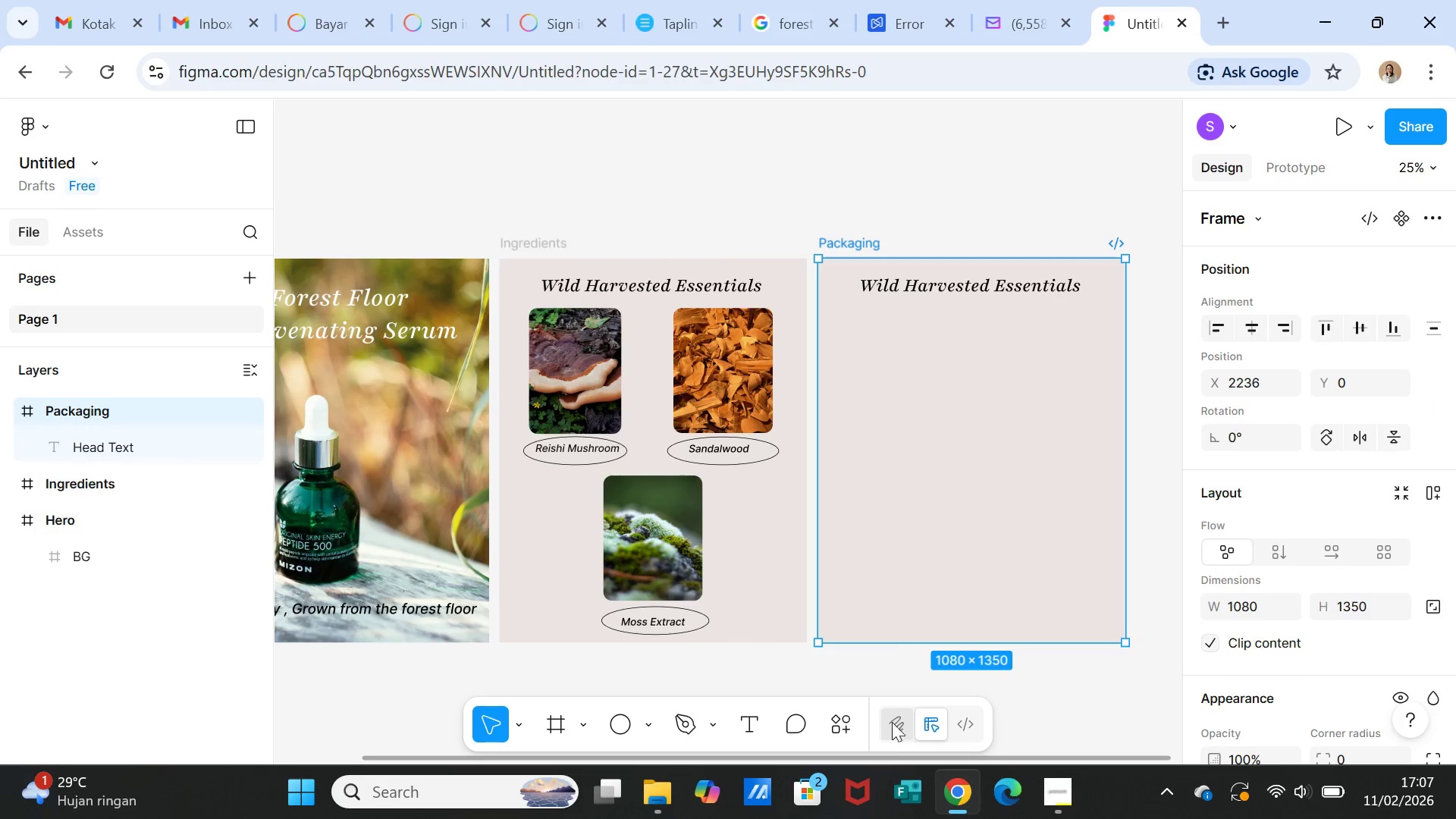 
left_click([880, 611])
 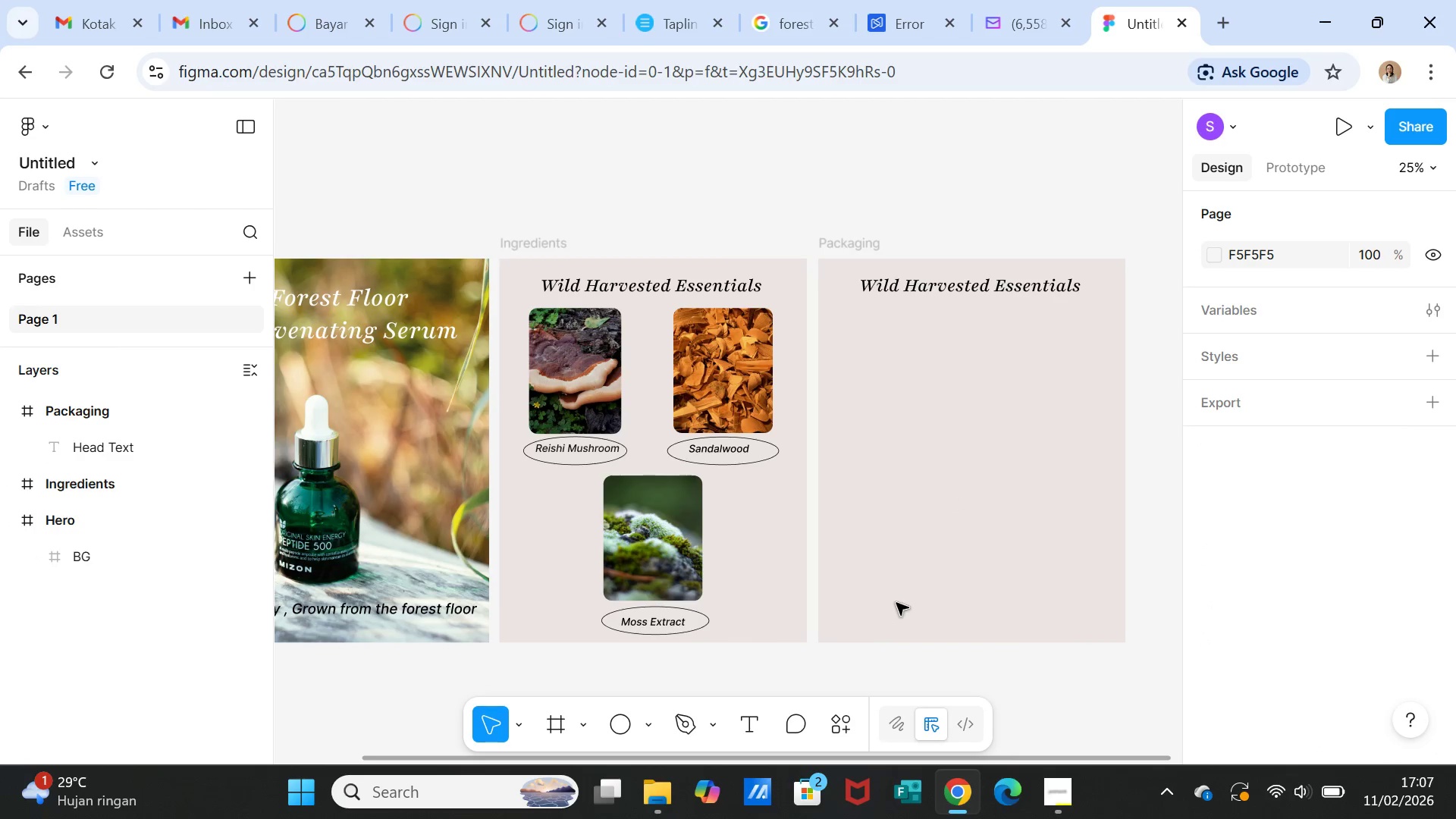 
double_click([896, 603])
 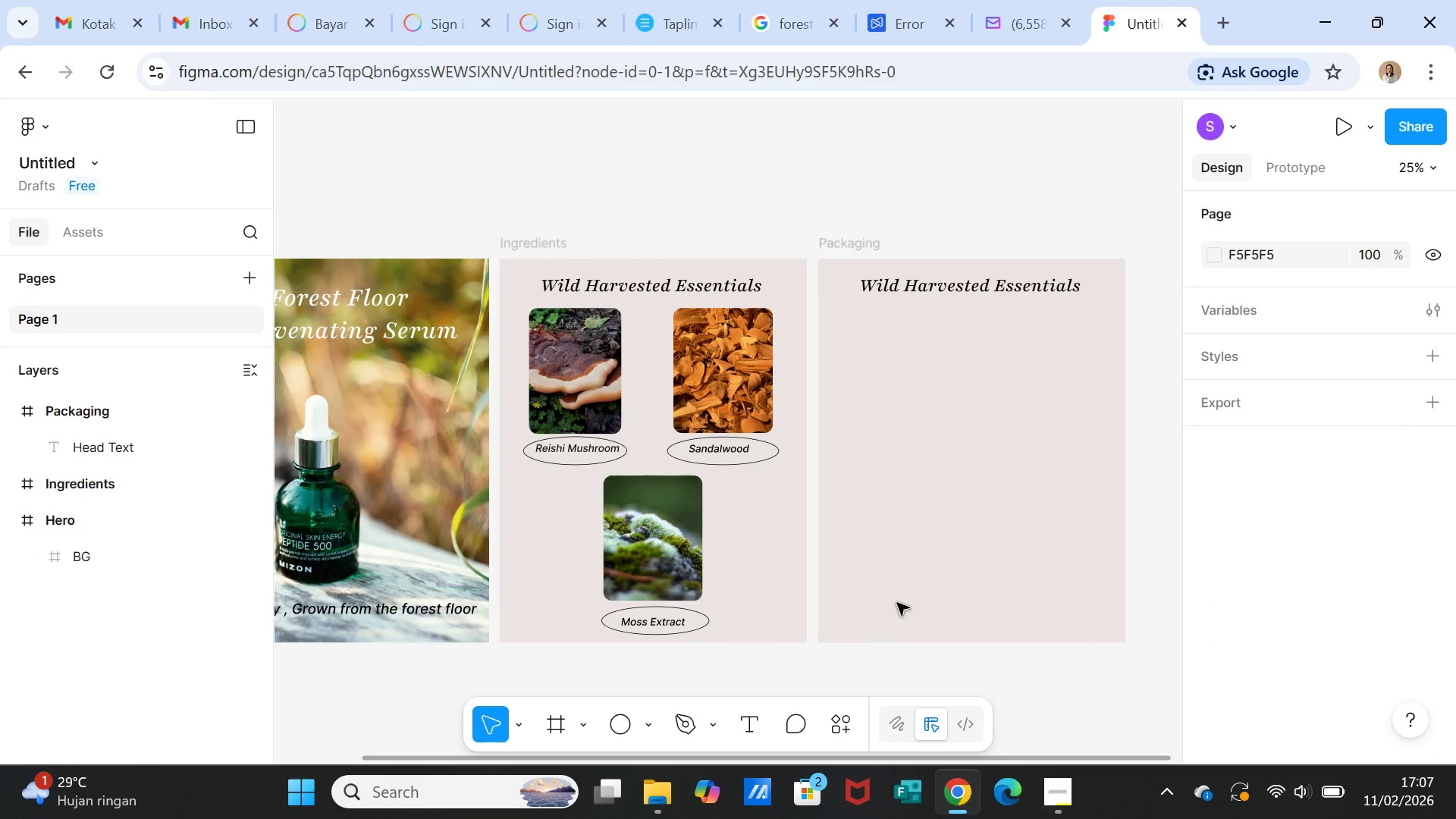 
double_click([897, 603])
 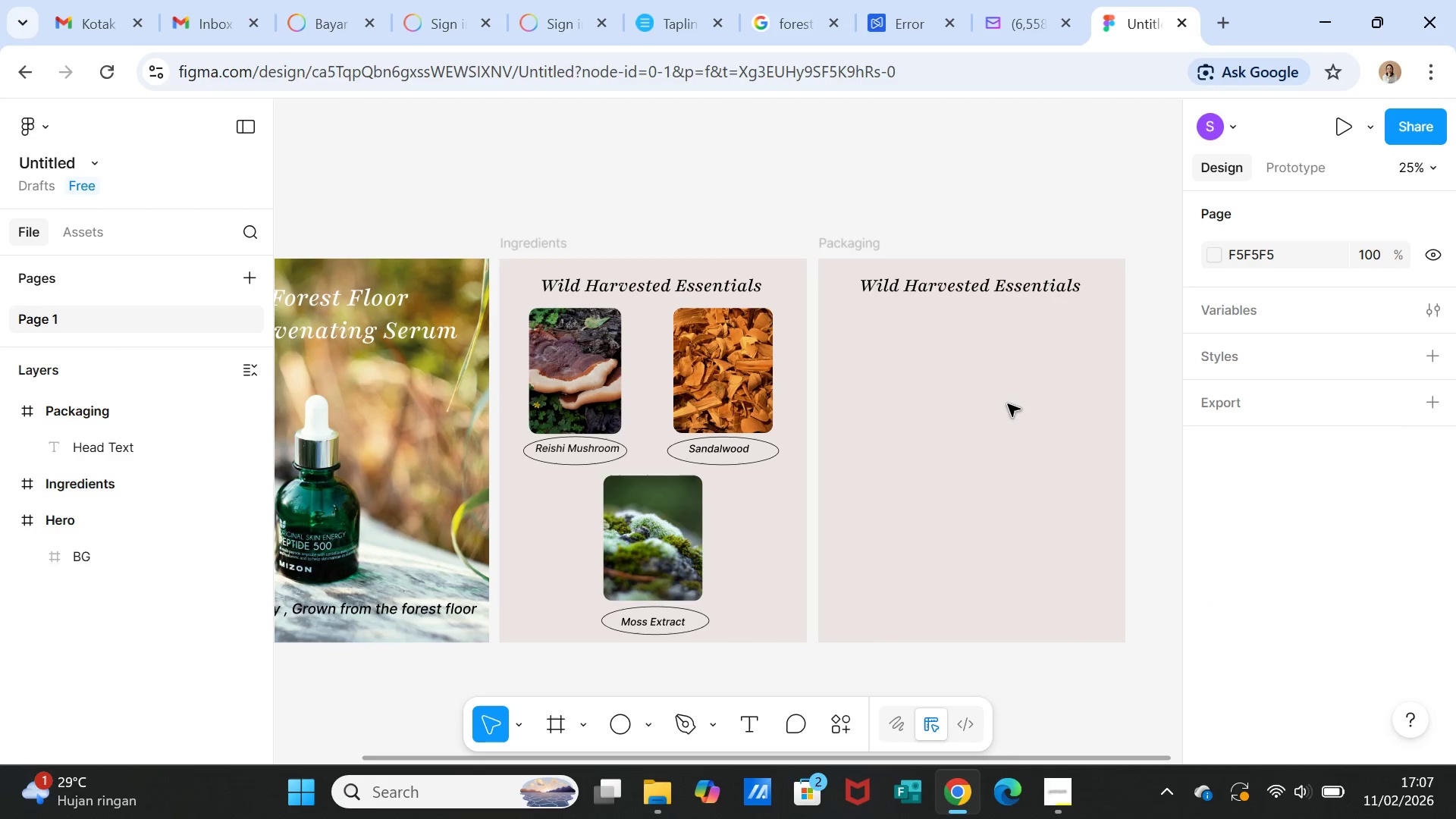 
left_click([1008, 404])
 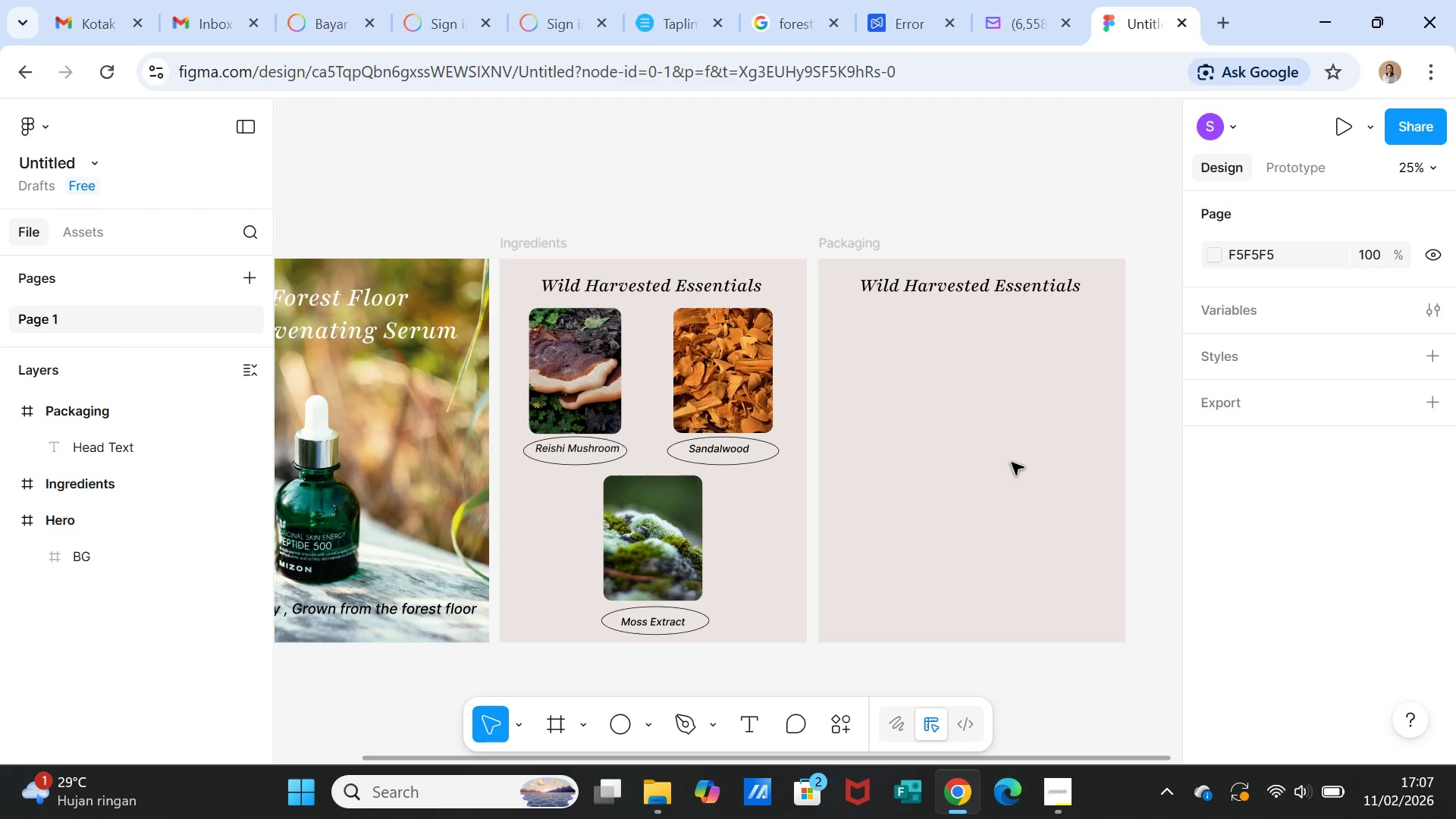 
double_click([1009, 554])
 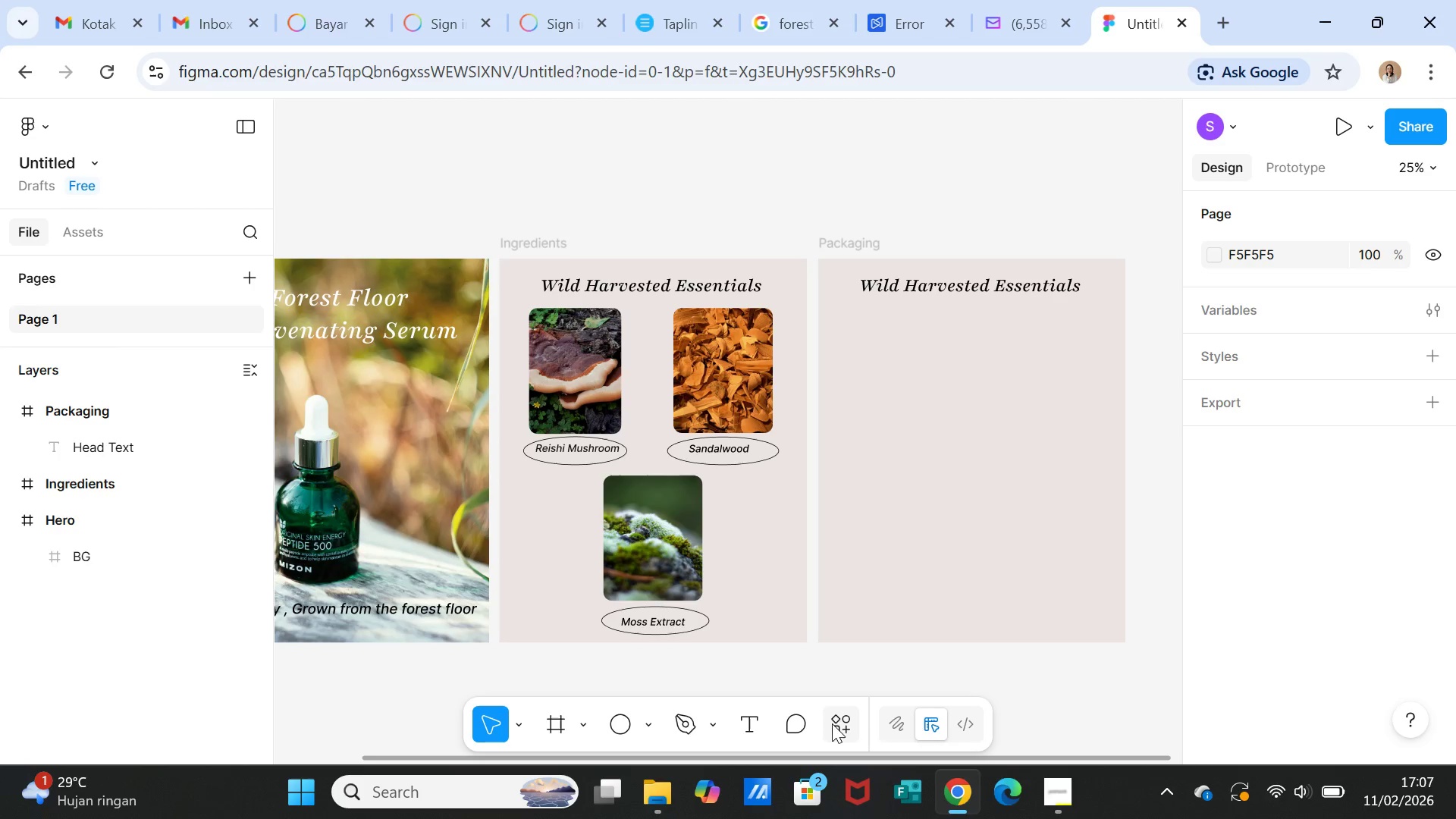 
left_click([835, 723])
 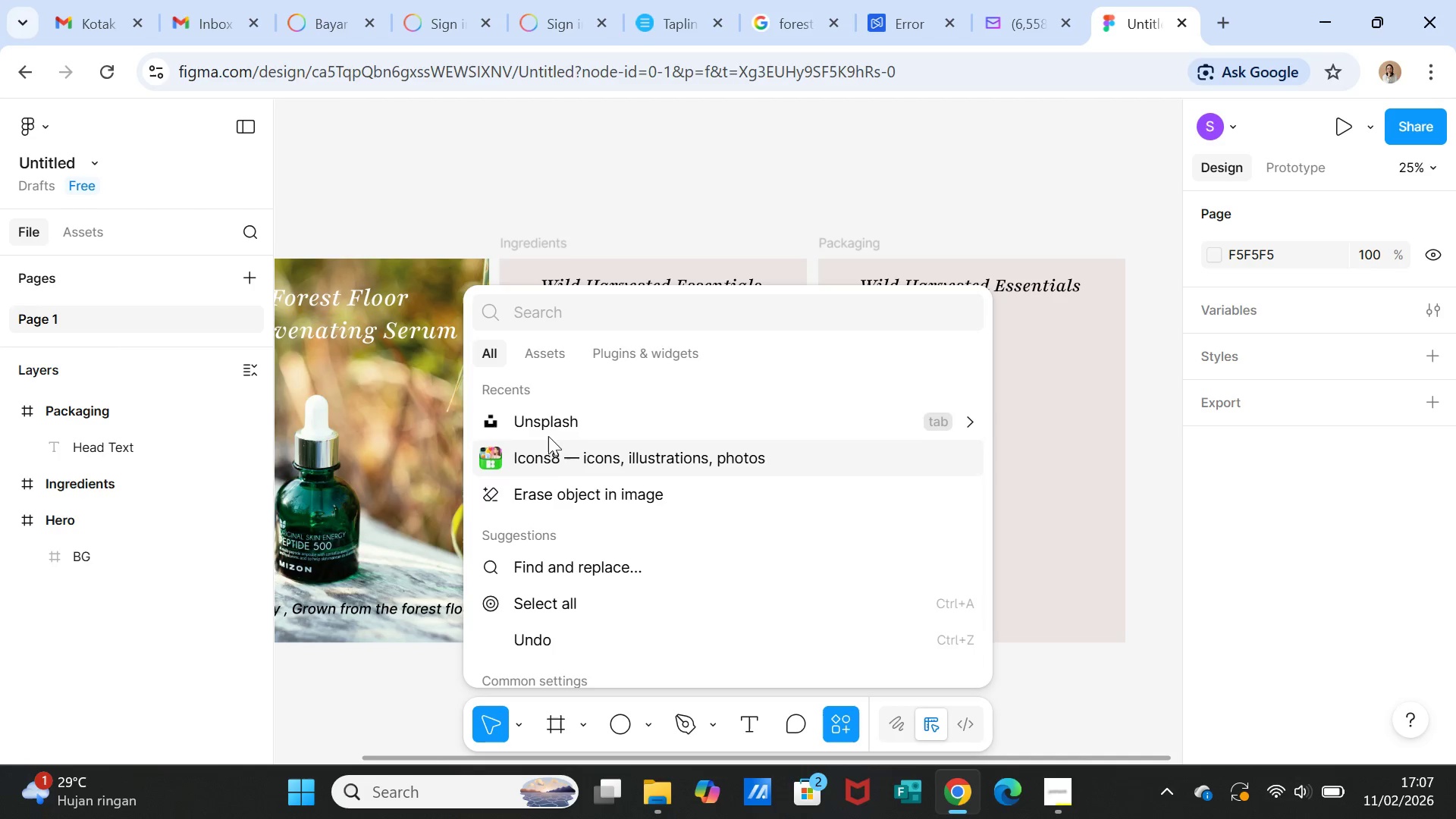 
left_click([544, 422])
 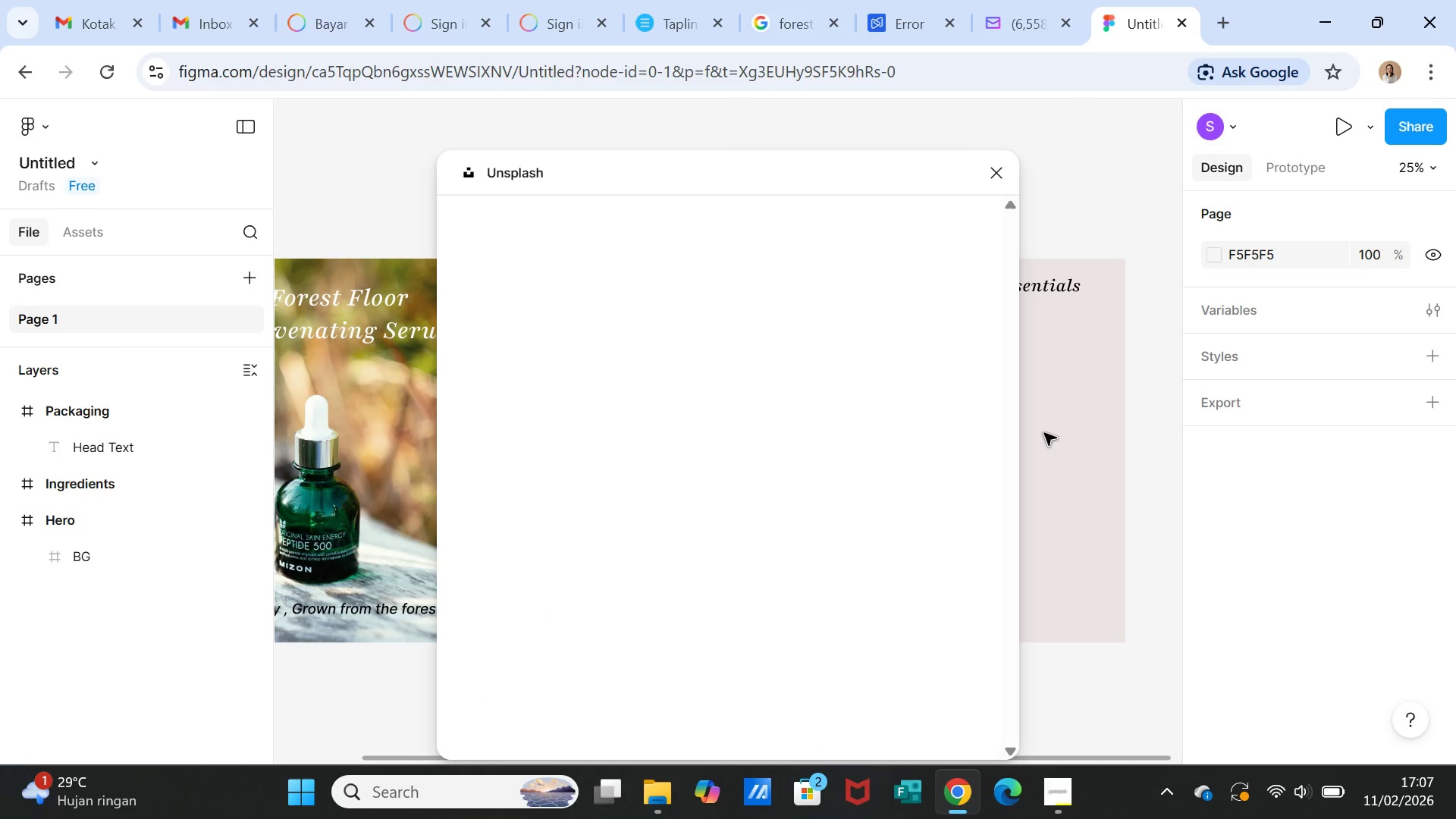 
key(Escape)
 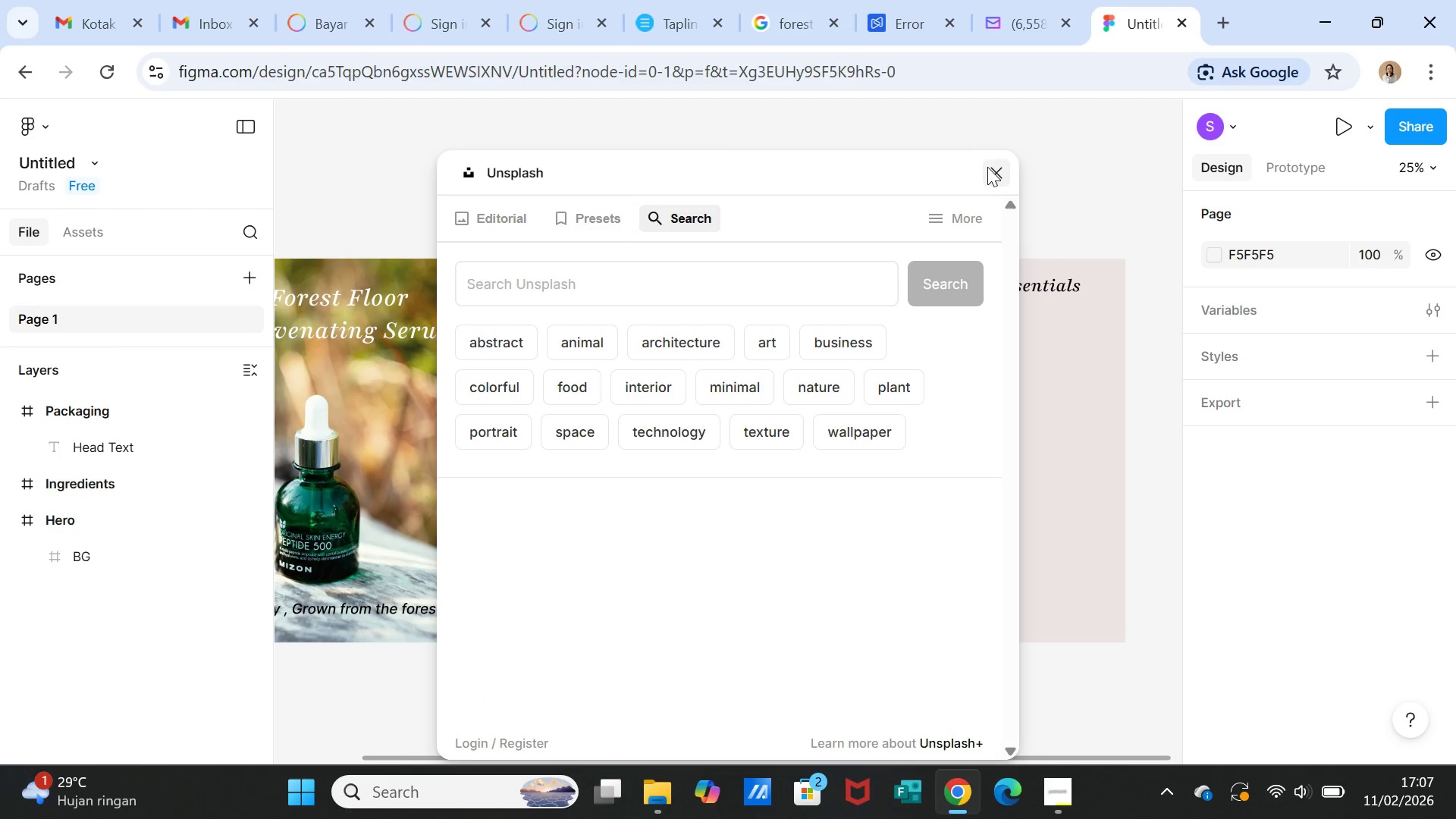 
left_click([992, 169])
 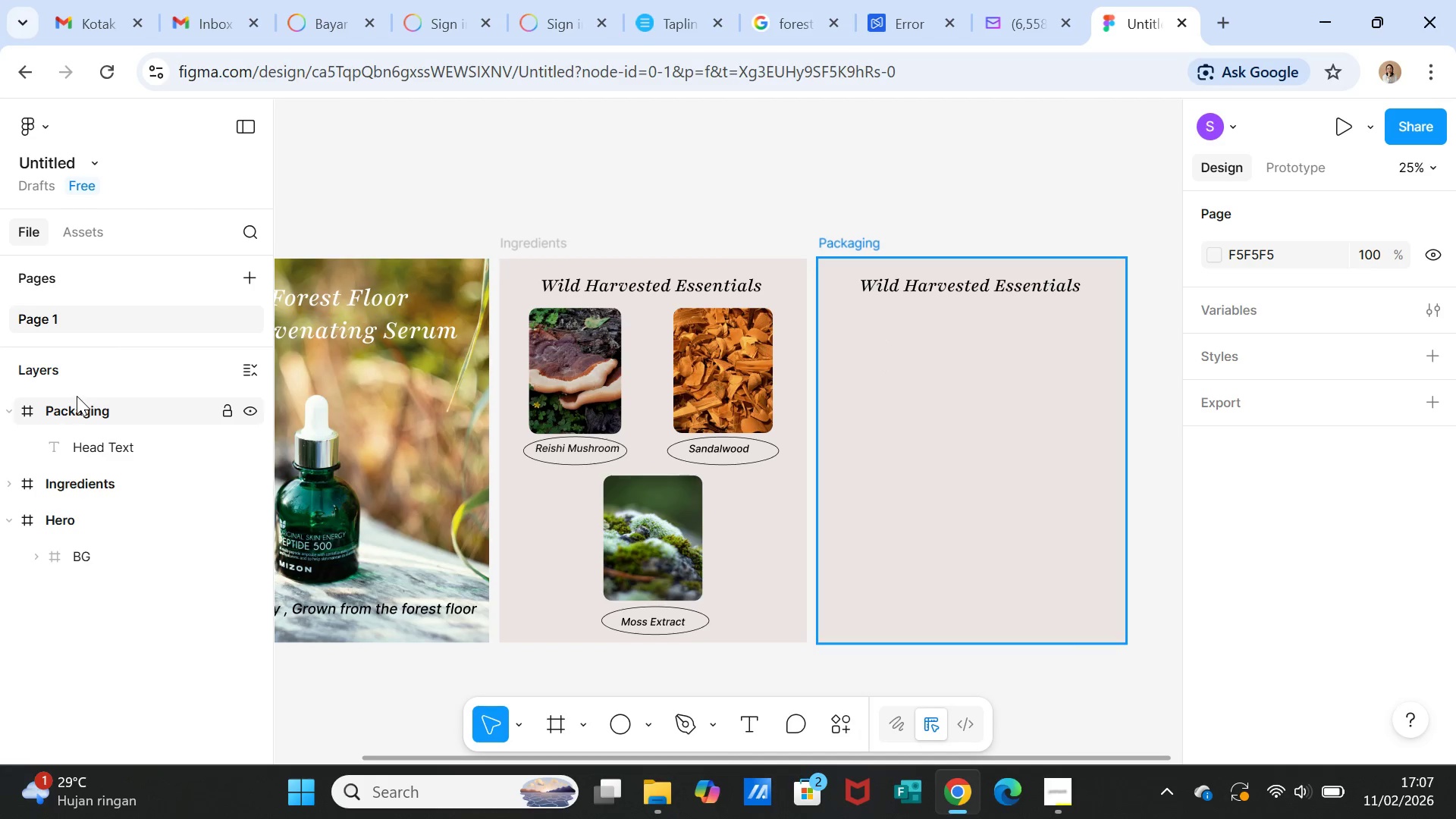 
left_click([77, 396])
 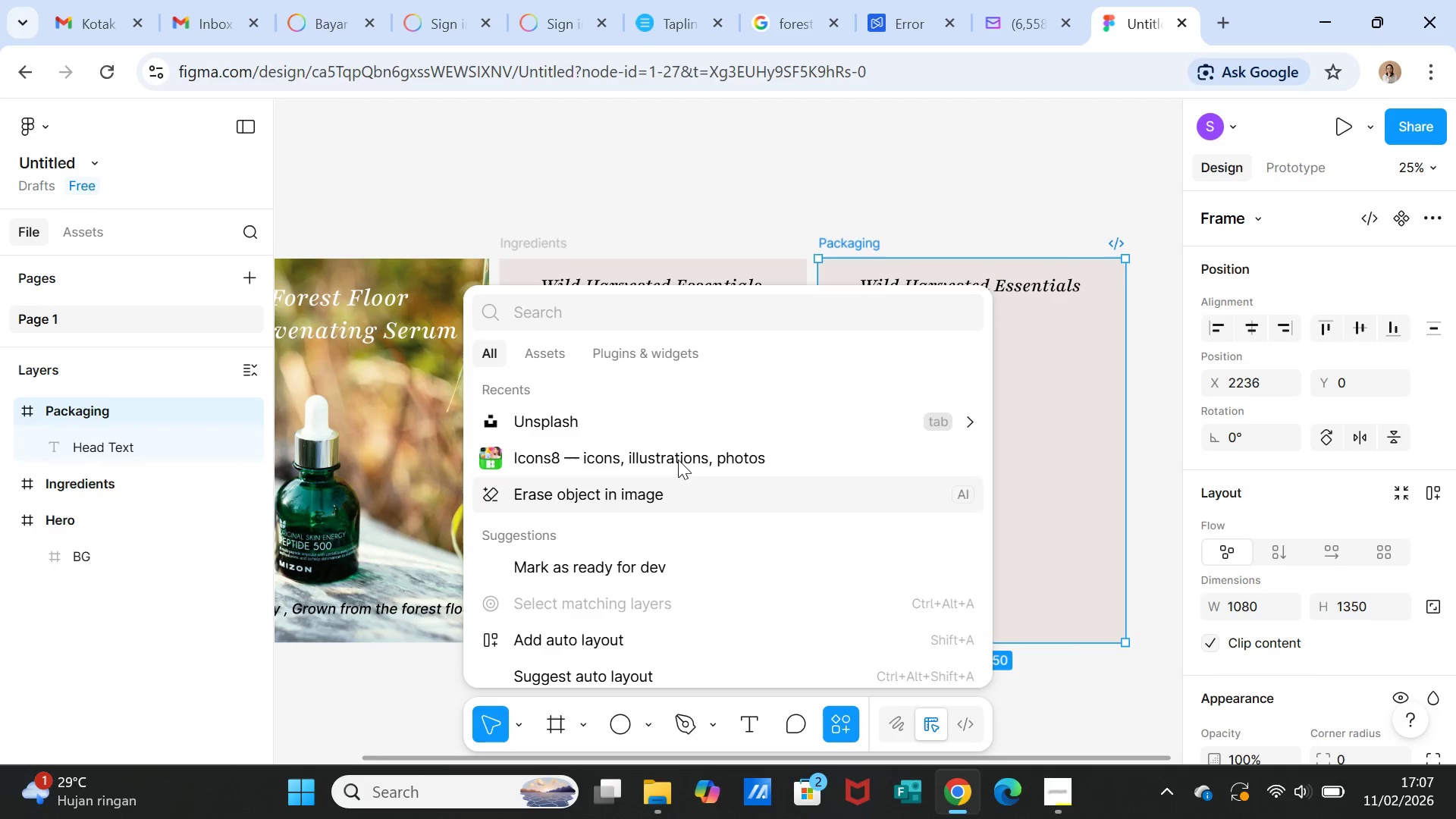 
left_click([582, 423])
 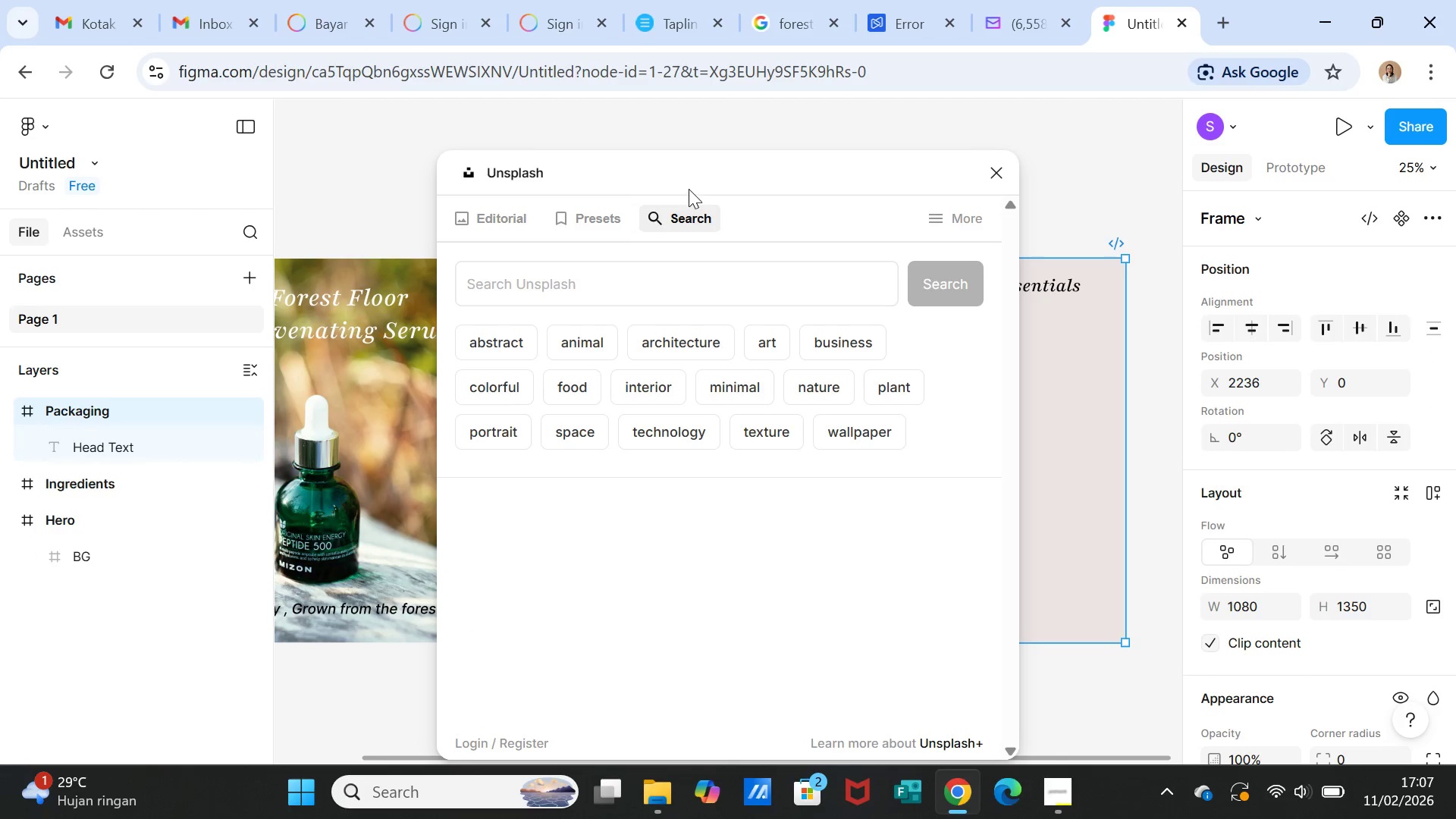 
left_click([657, 278])
 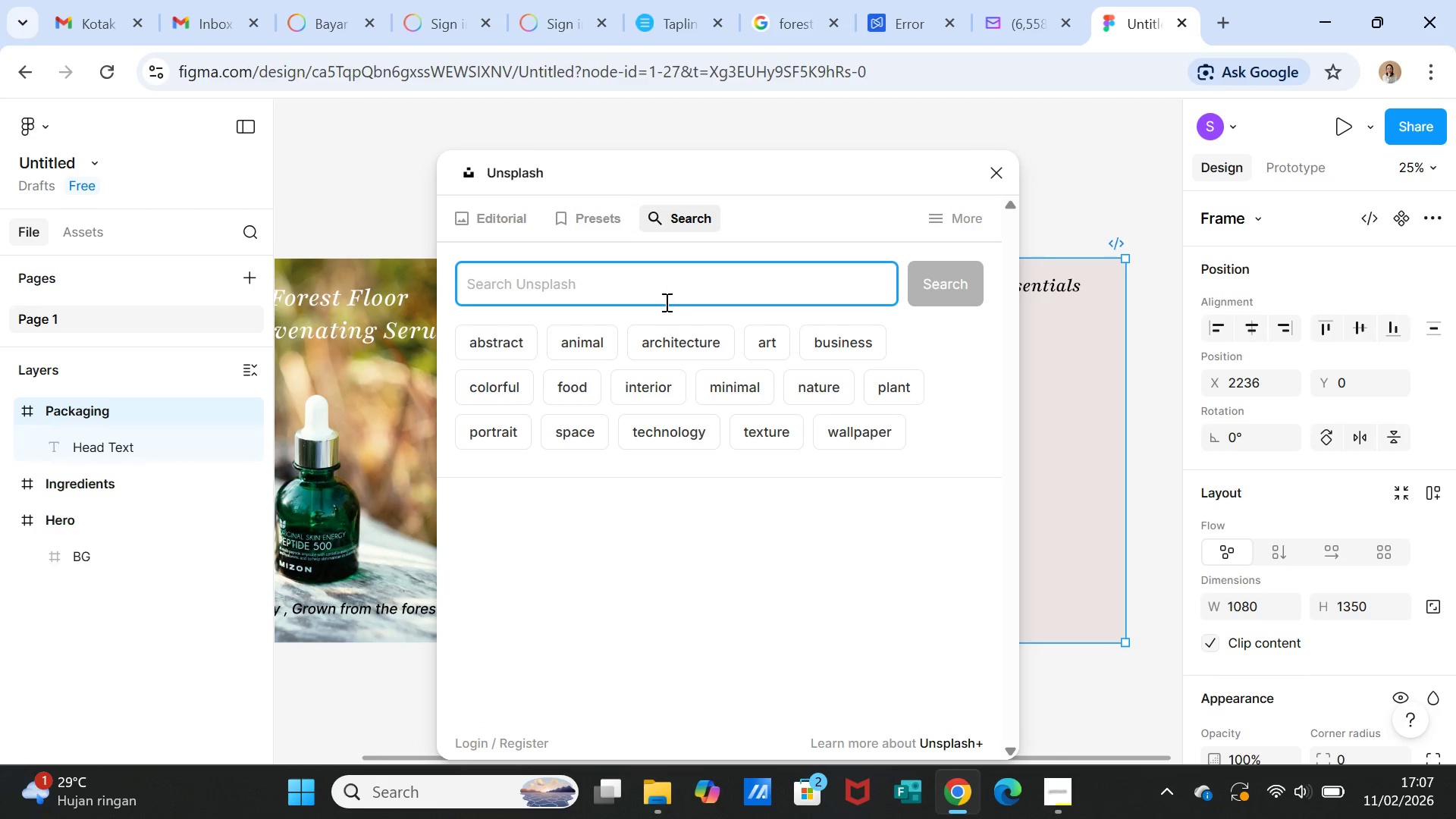 
type(bamboo texture)
 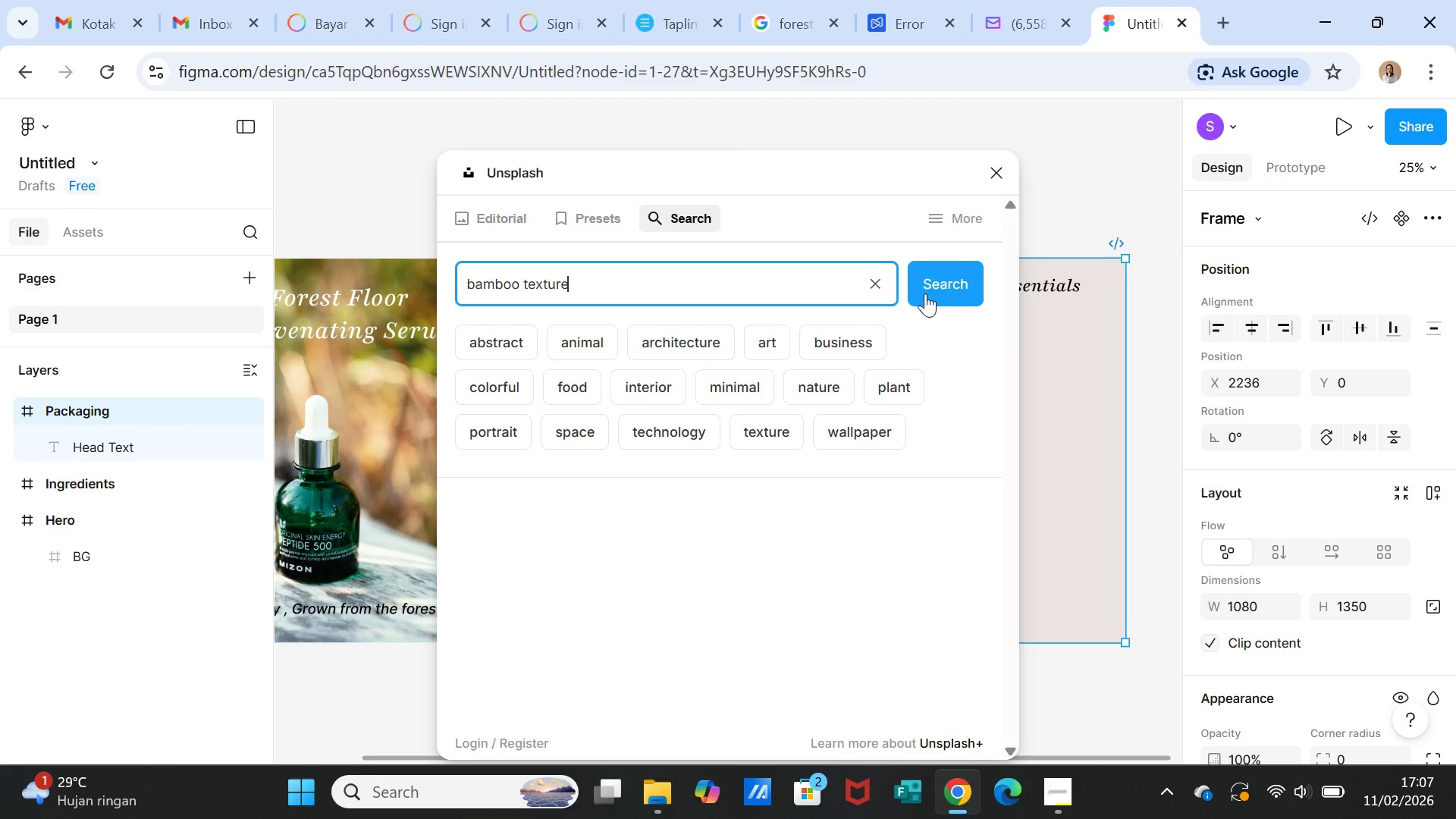 
left_click([931, 290])
 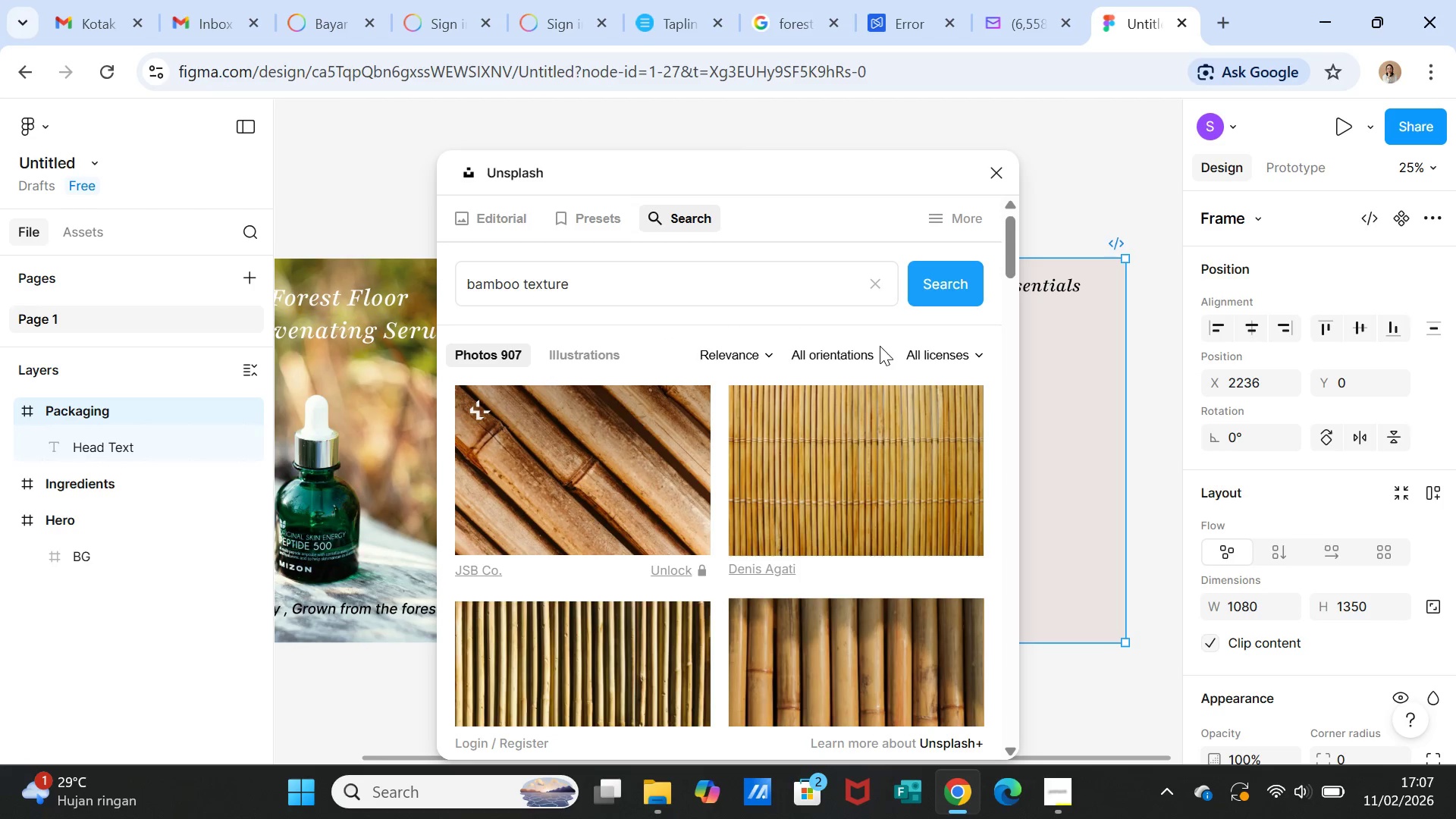 
scroll: coordinate [838, 548], scroll_direction: down, amount: 12.0
 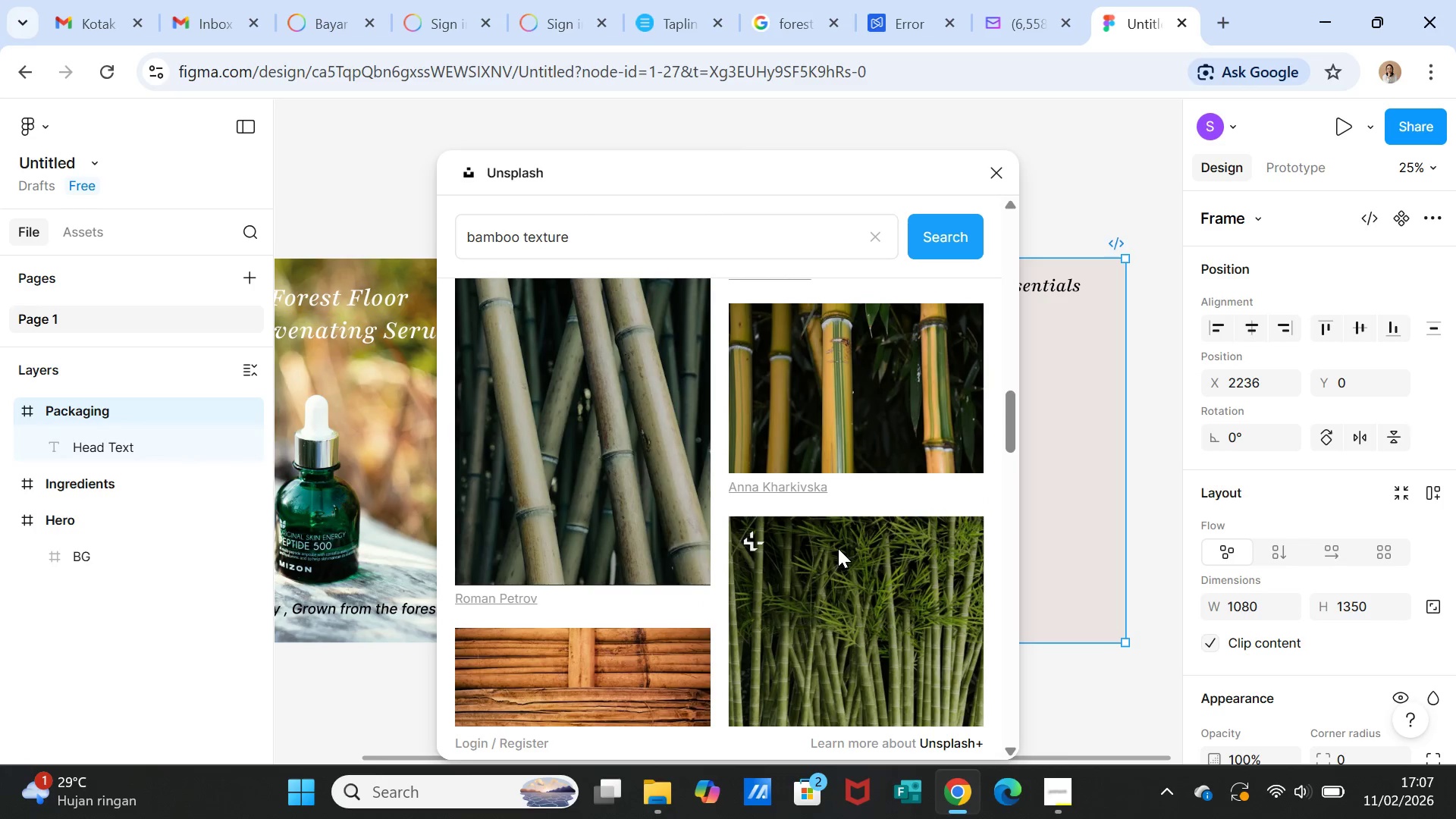 
scroll: coordinate [838, 548], scroll_direction: up, amount: 5.0
 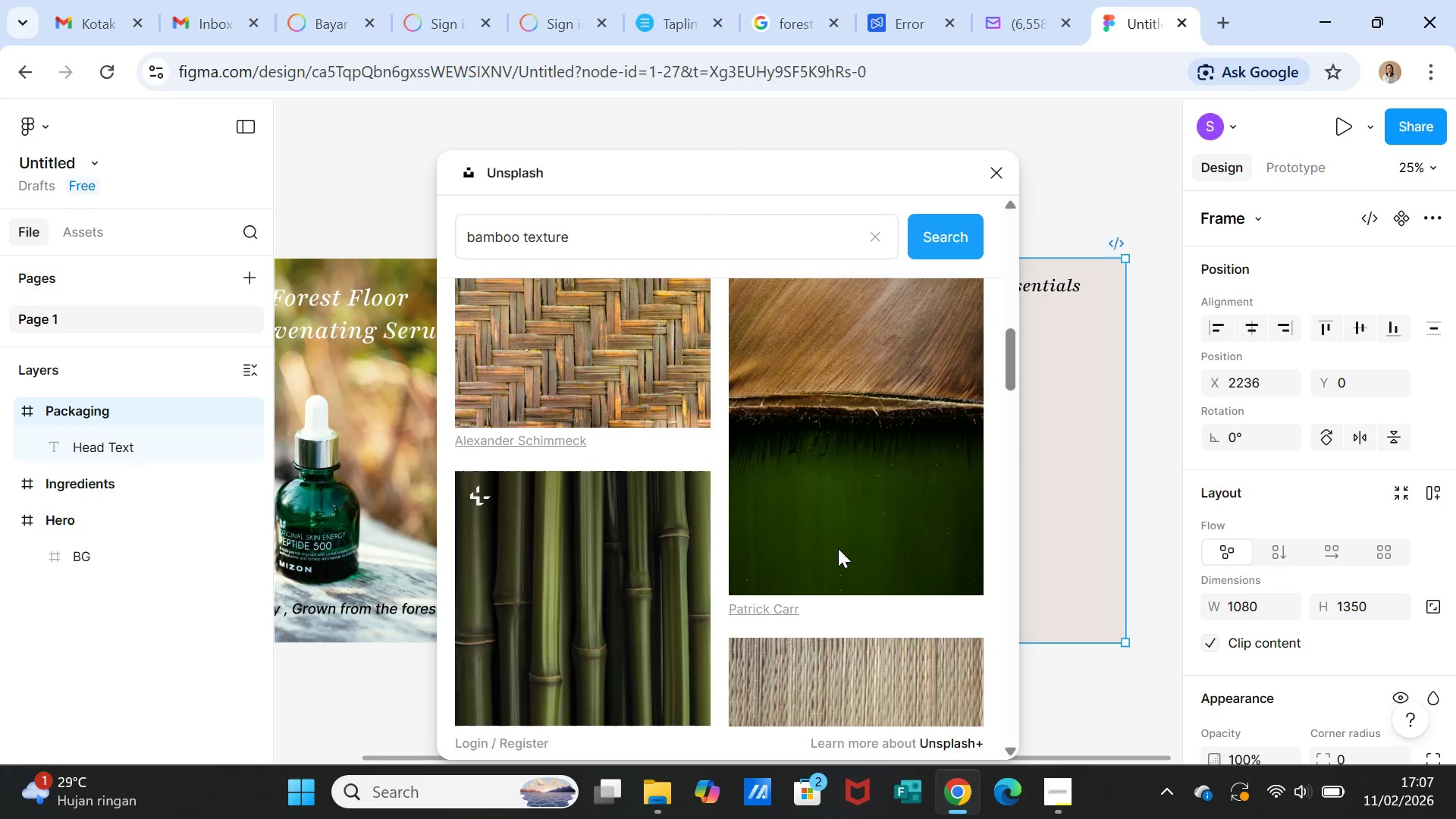 
scroll: coordinate [838, 548], scroll_direction: down, amount: 1.0
 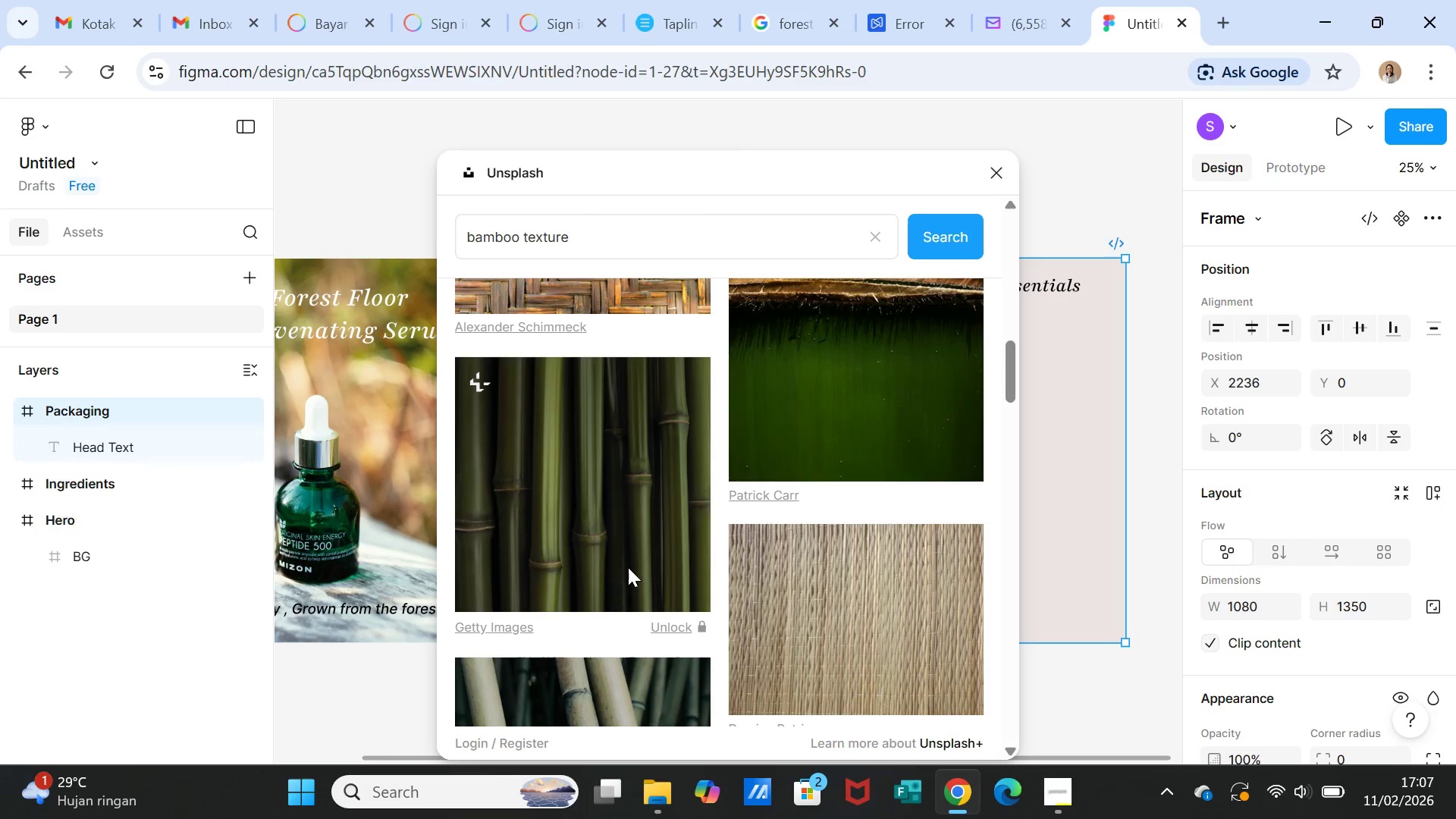 
left_click([617, 555])
 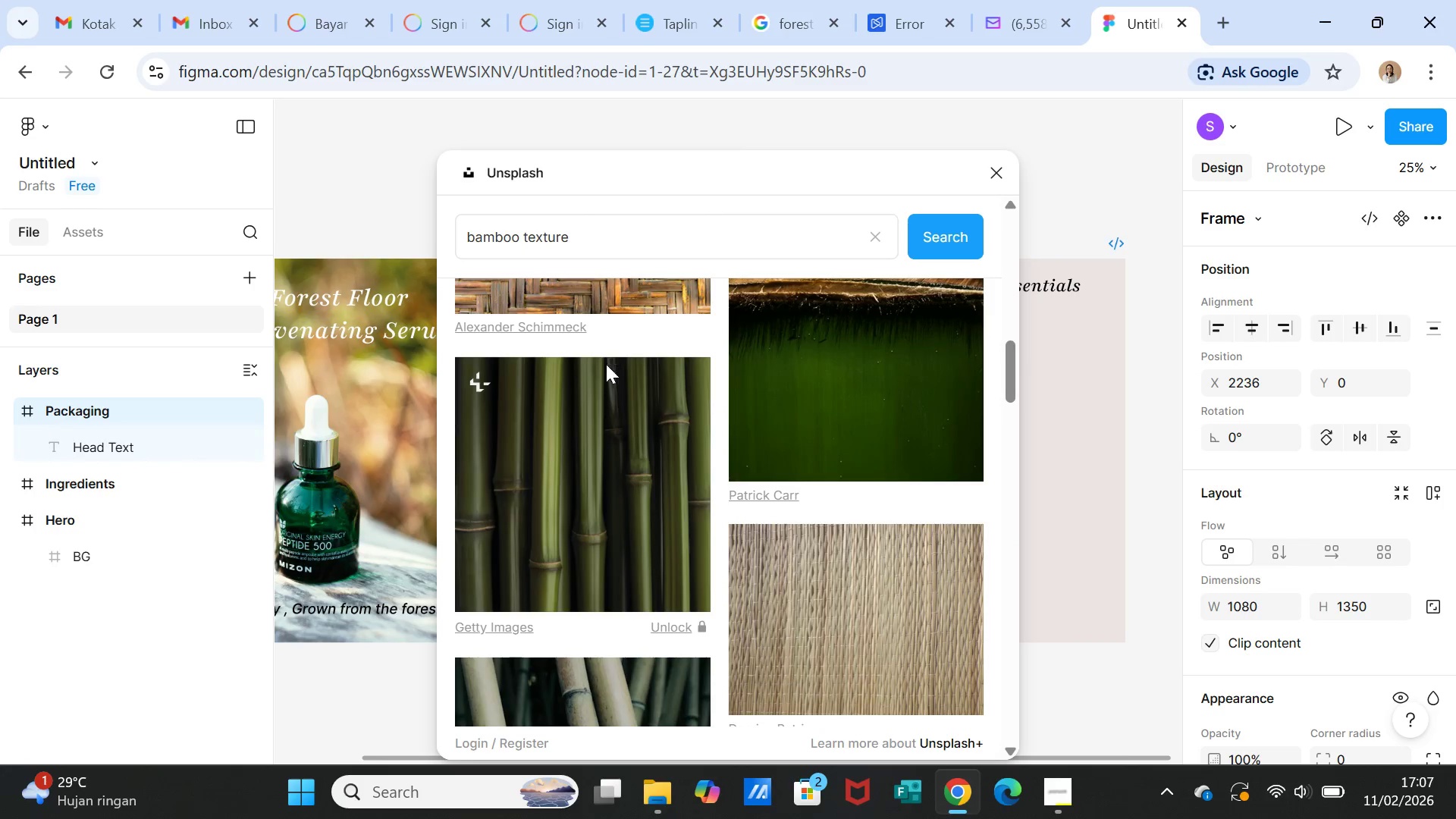 
scroll: coordinate [753, 568], scroll_direction: down, amount: 9.0
 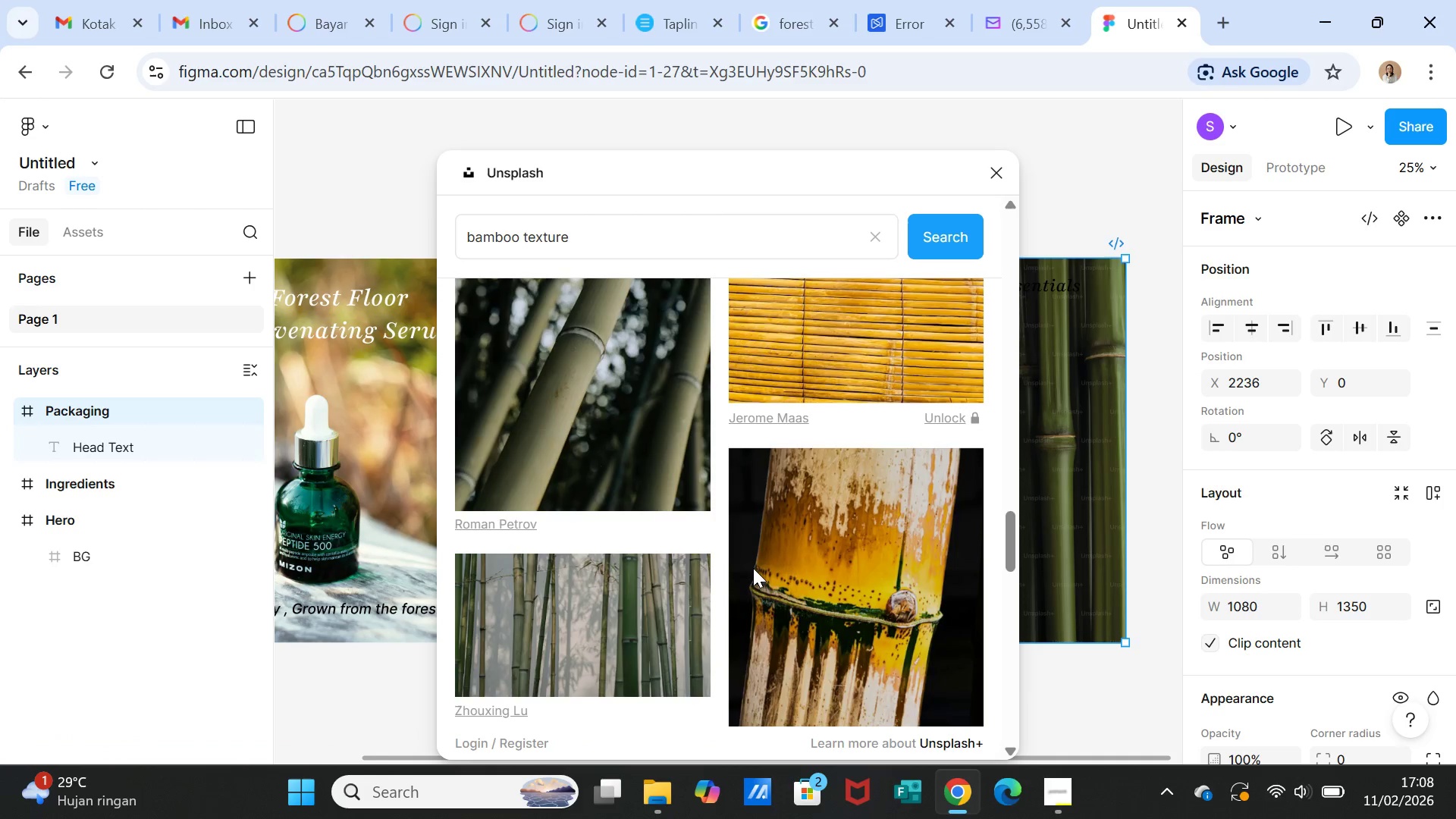 
scroll: coordinate [753, 568], scroll_direction: up, amount: 1.0
 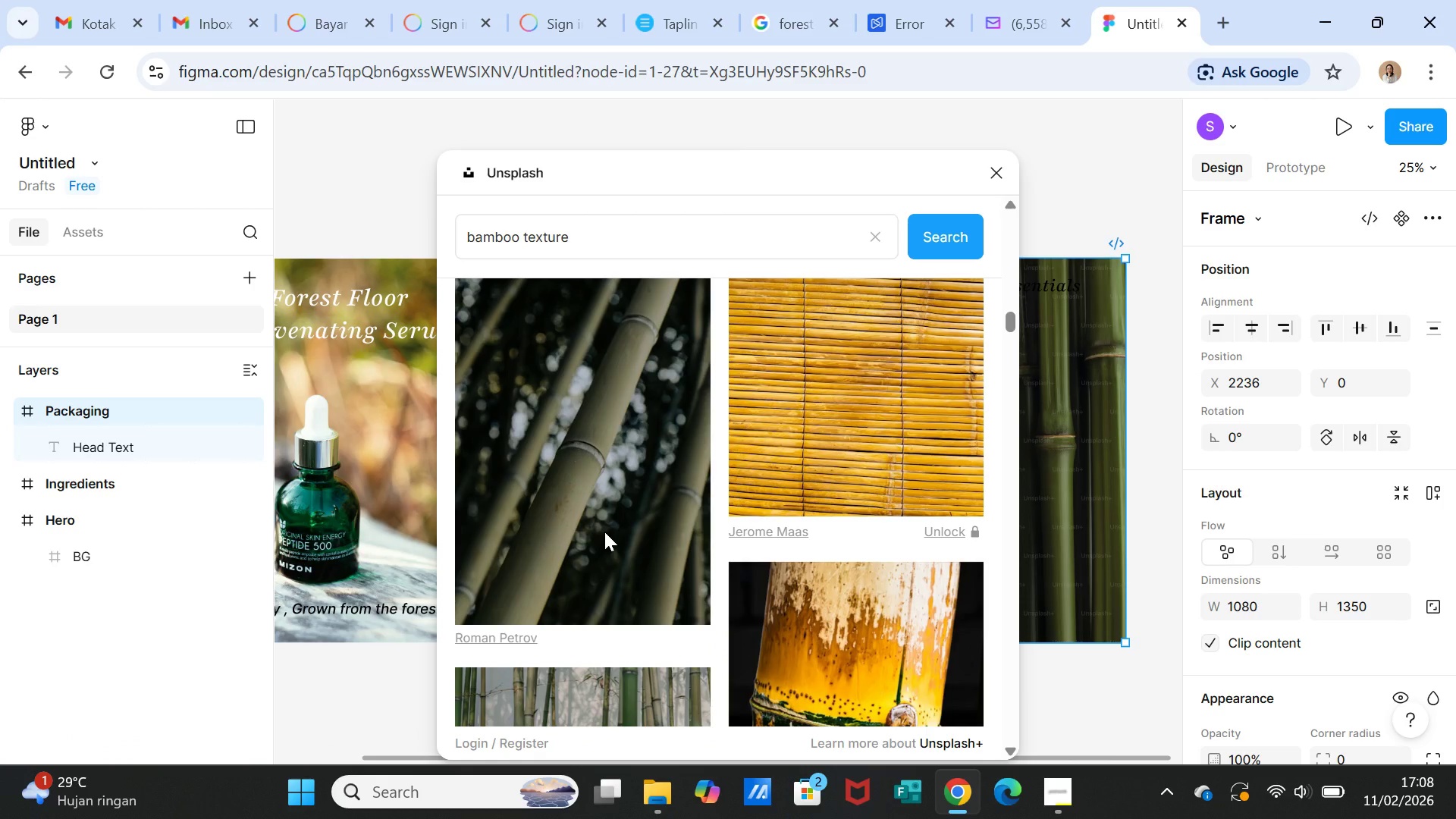 
left_click([604, 532])
 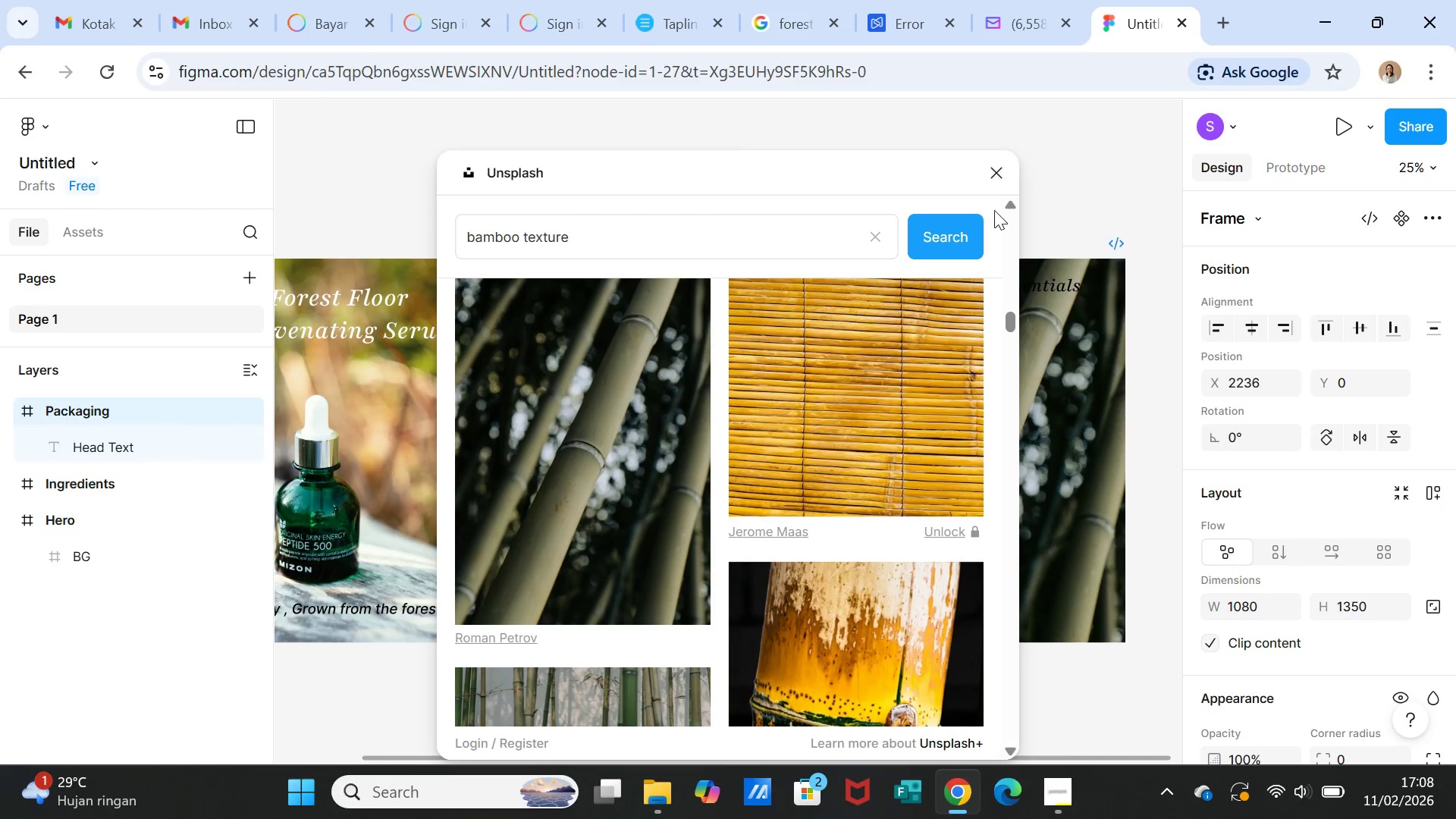 
left_click([986, 166])
 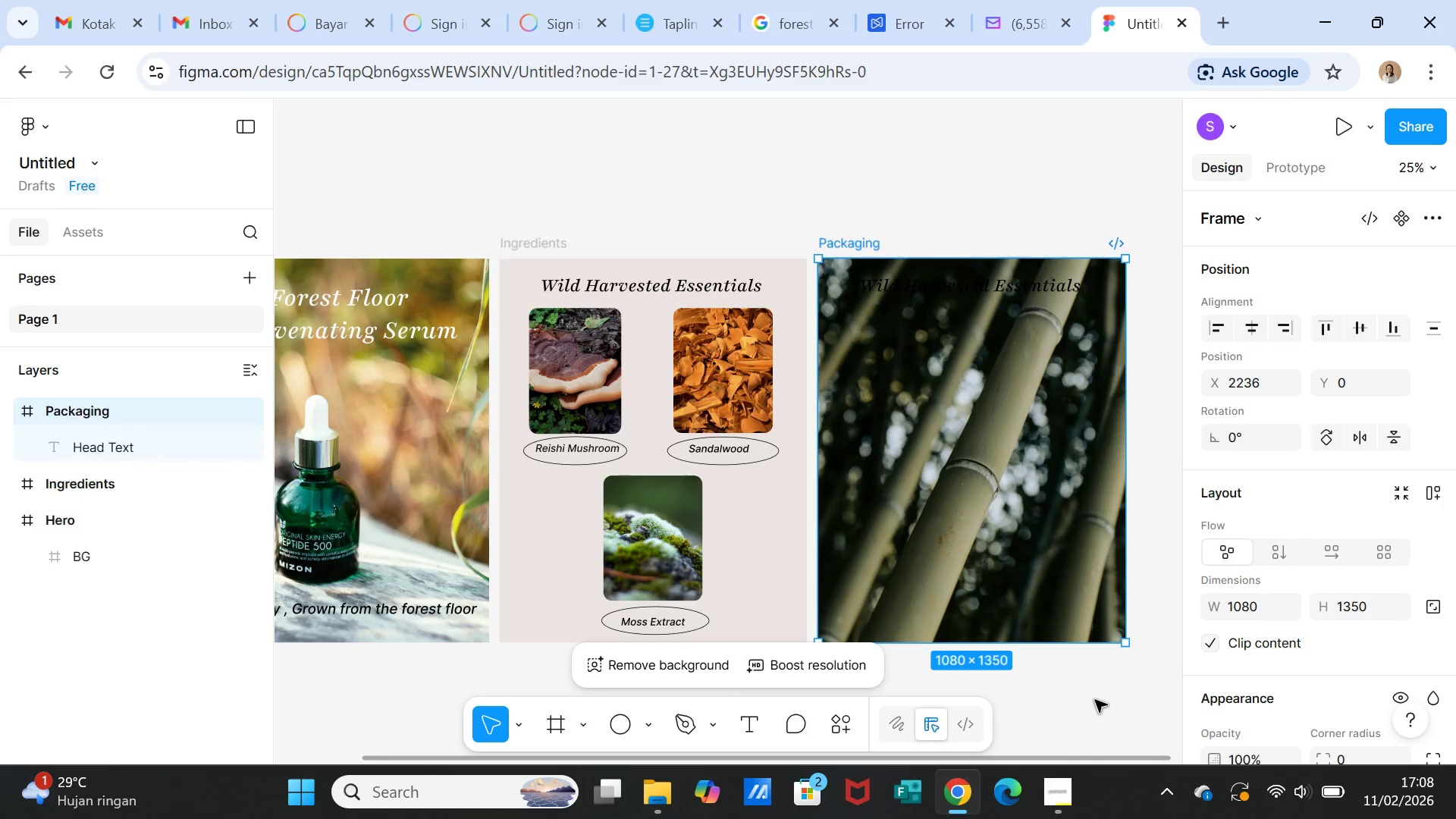 
left_click([1095, 701])
 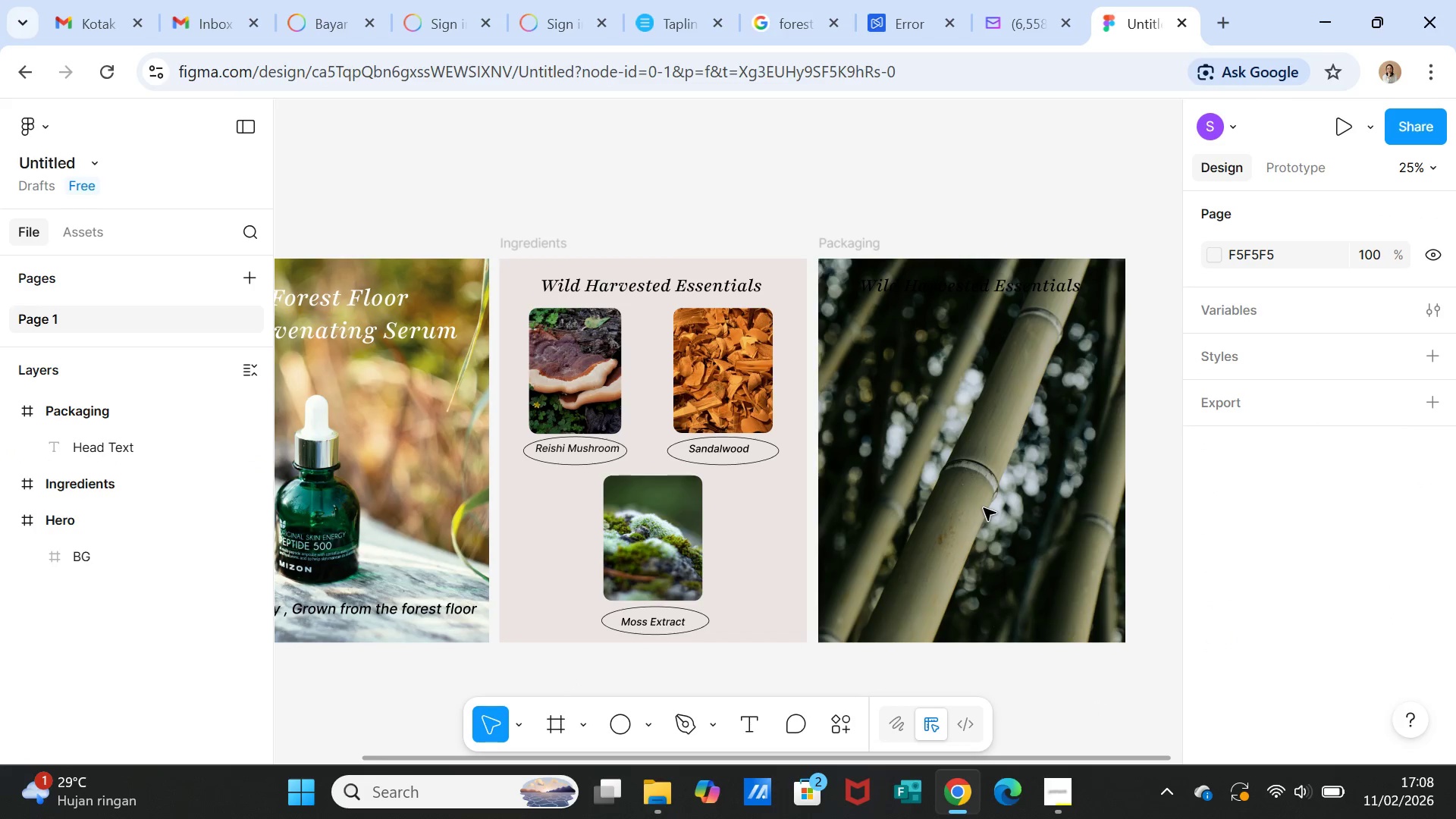 
left_click([984, 508])
 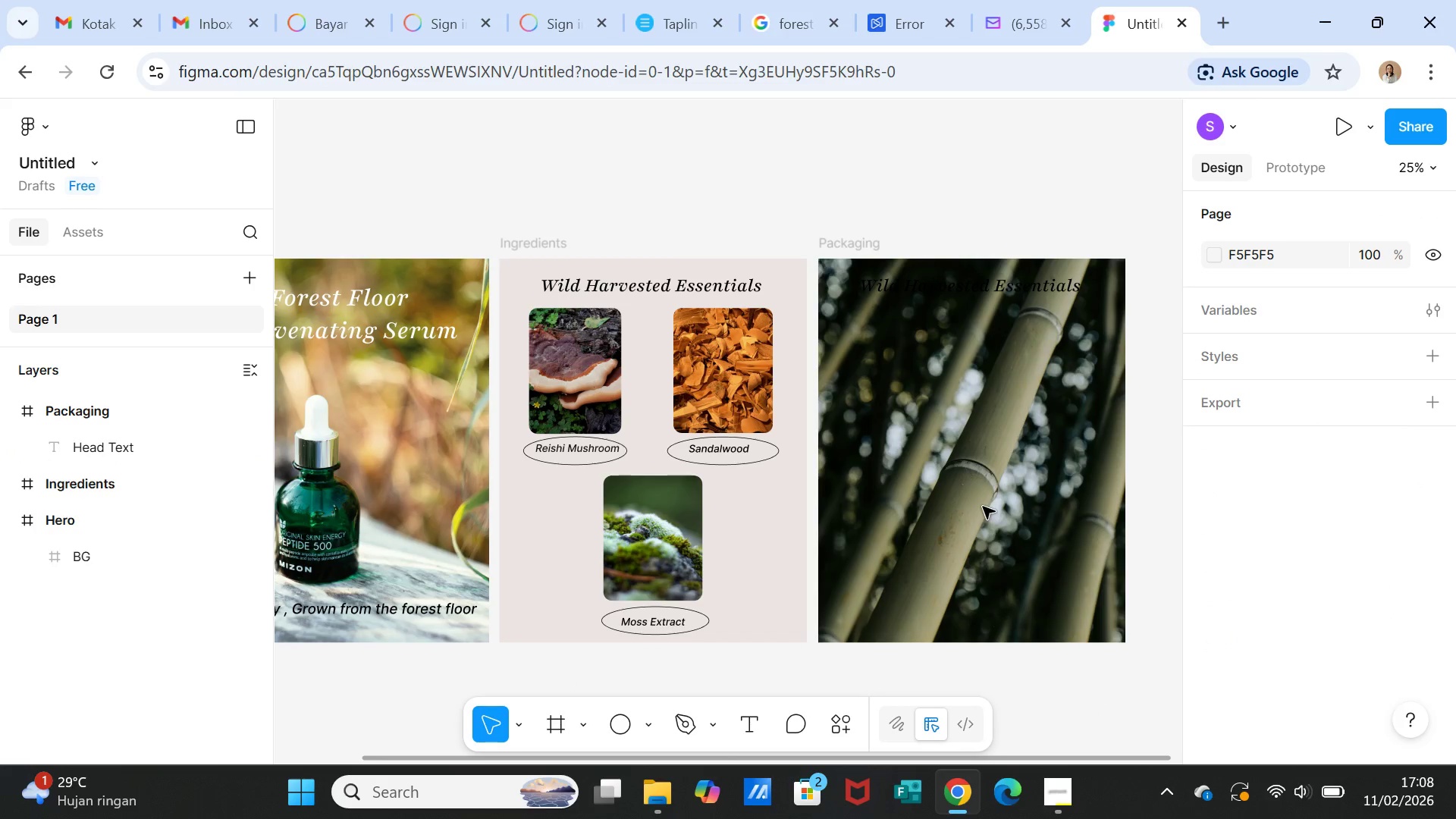 
wait(7.67)
 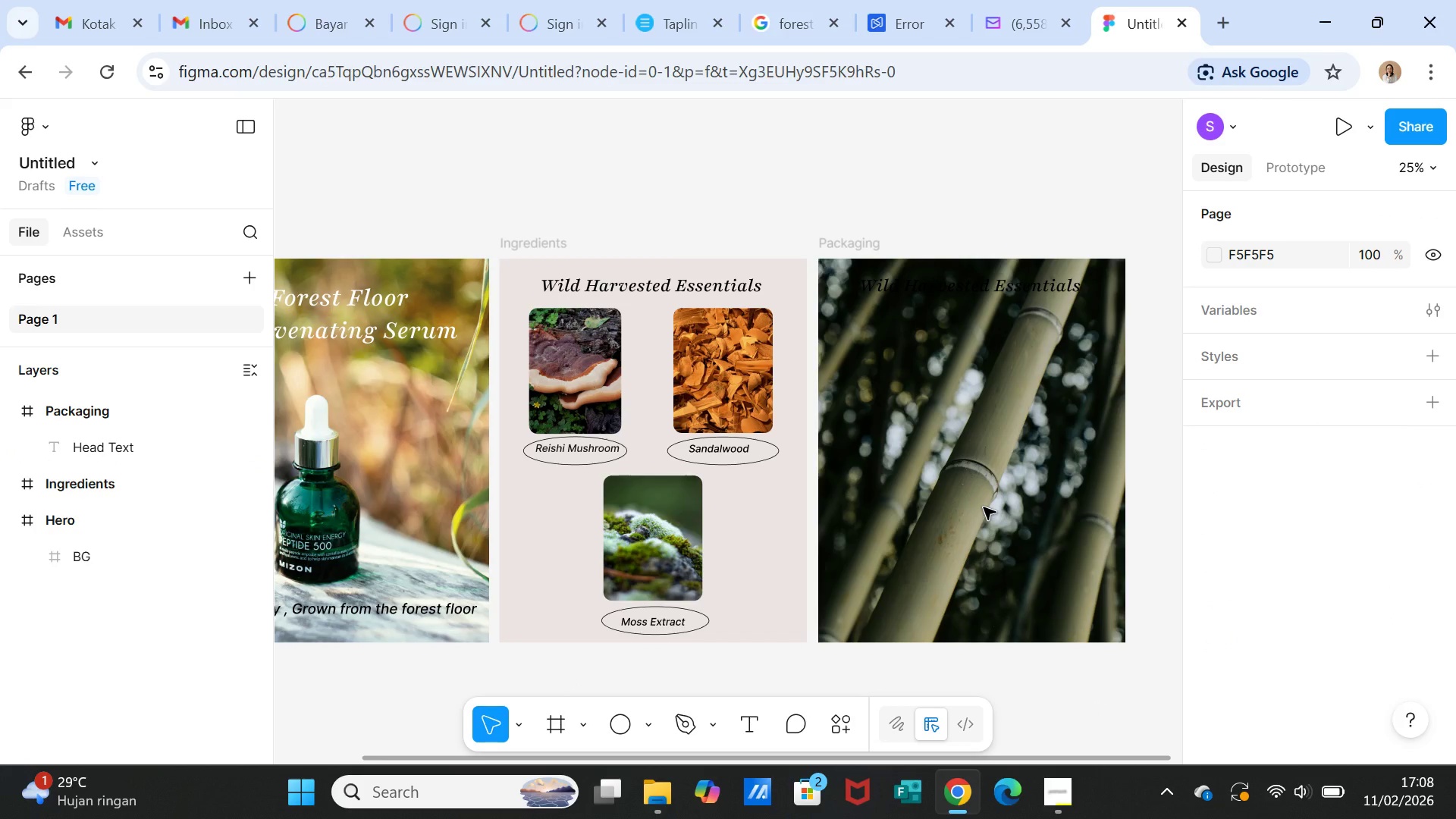 
left_click([836, 732])
 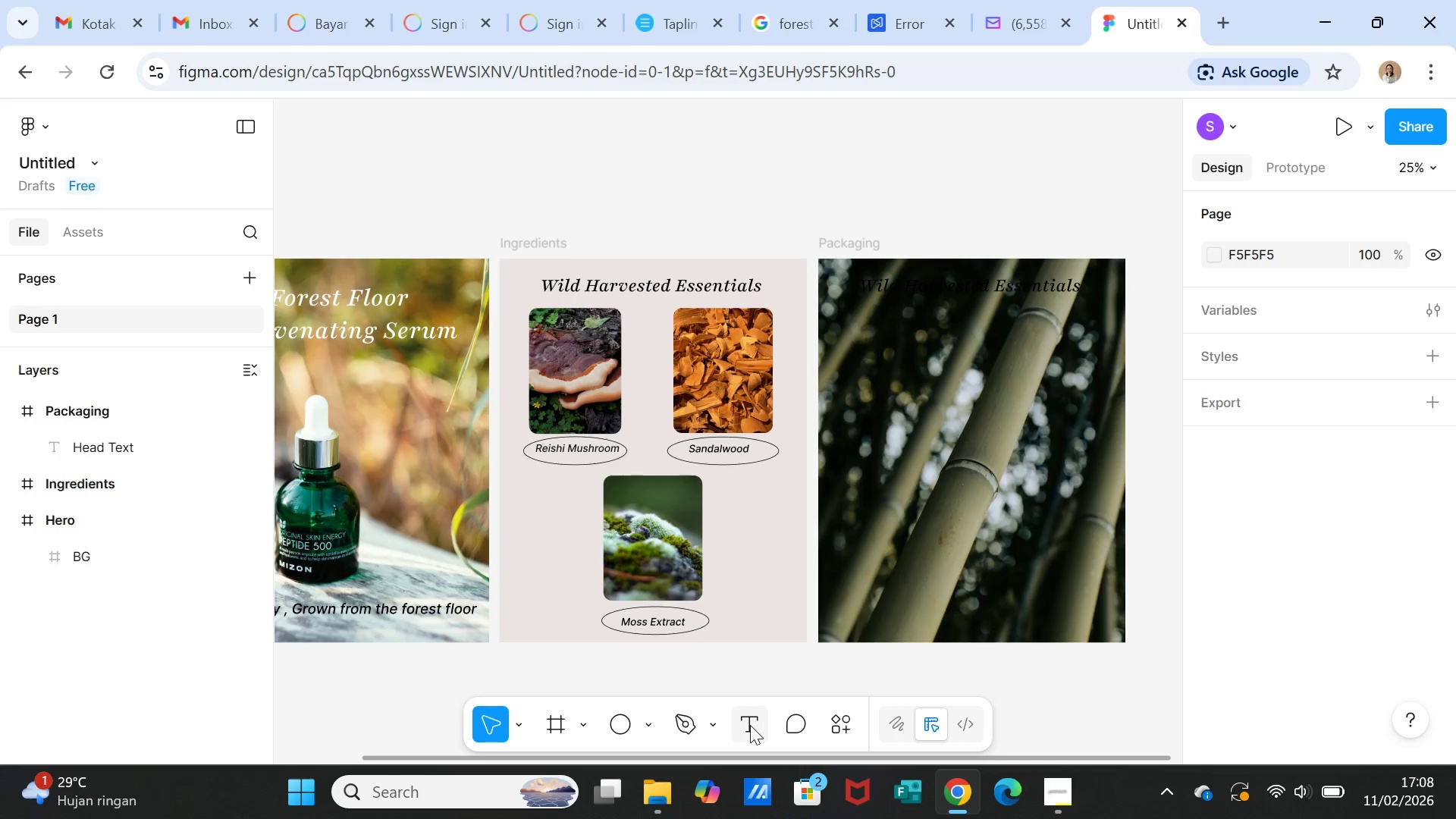 
wait(10.48)
 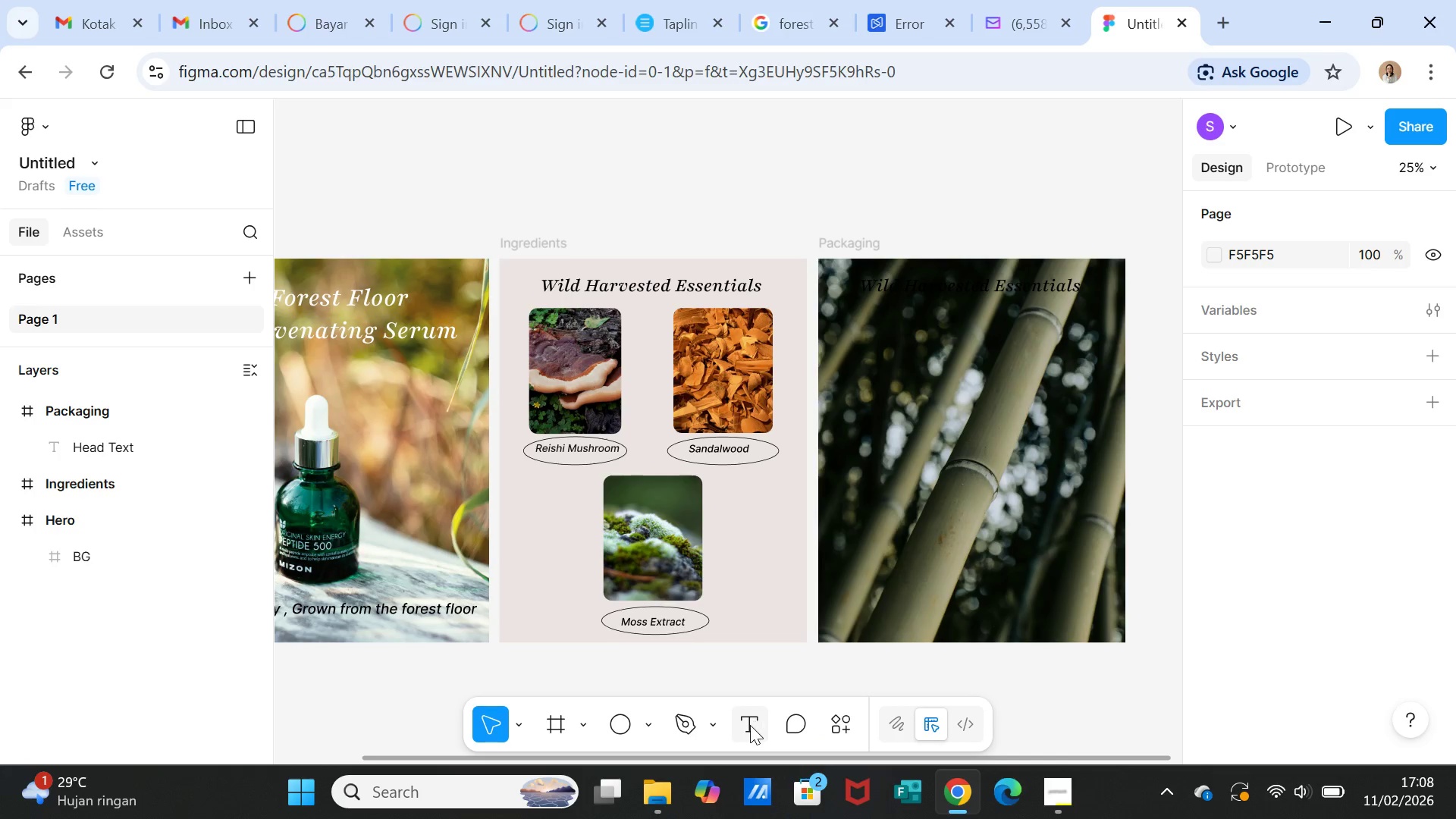 
left_click([672, 513])
 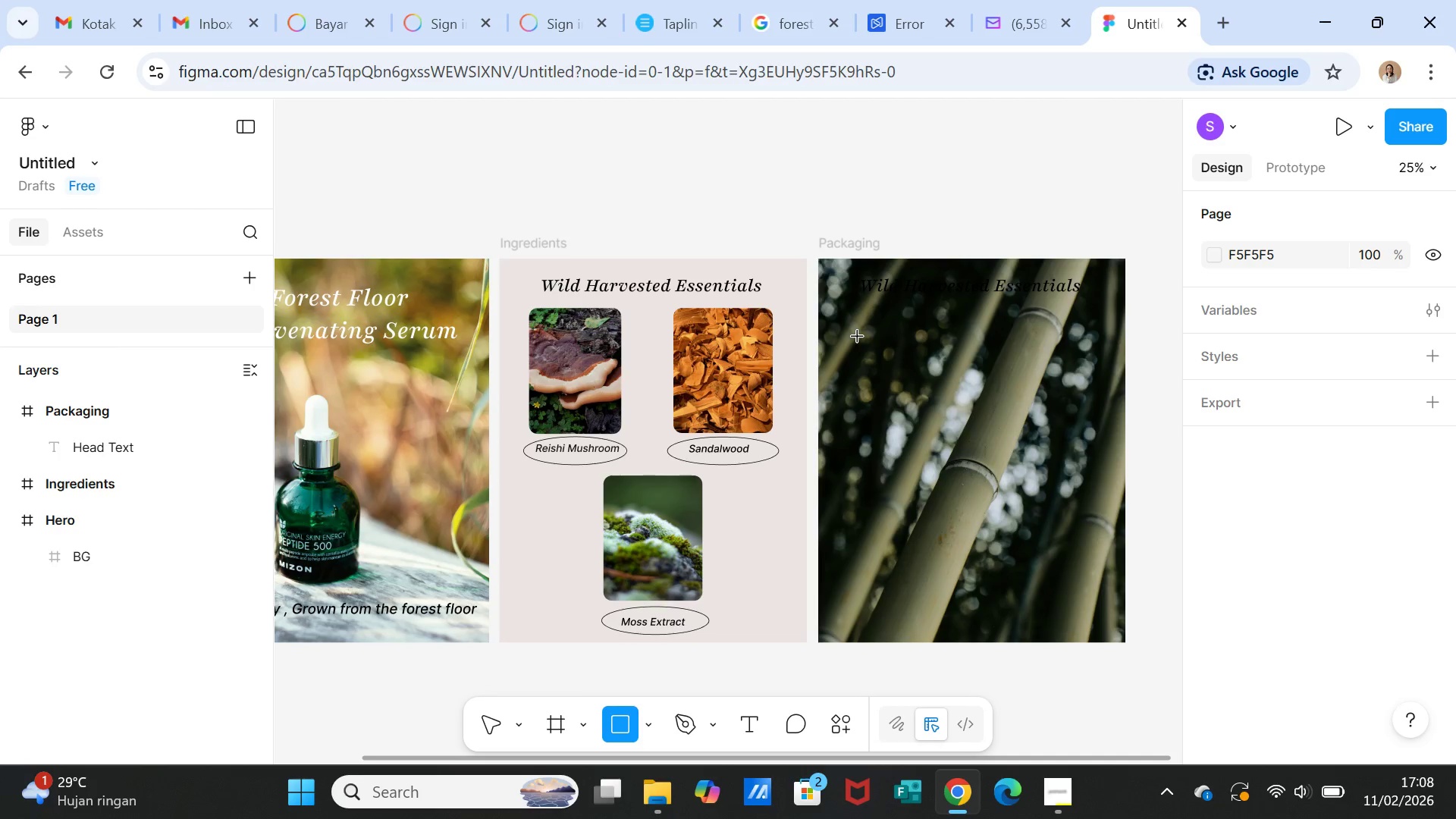 
left_click_drag(start_coordinate=[858, 337], to_coordinate=[963, 561])
 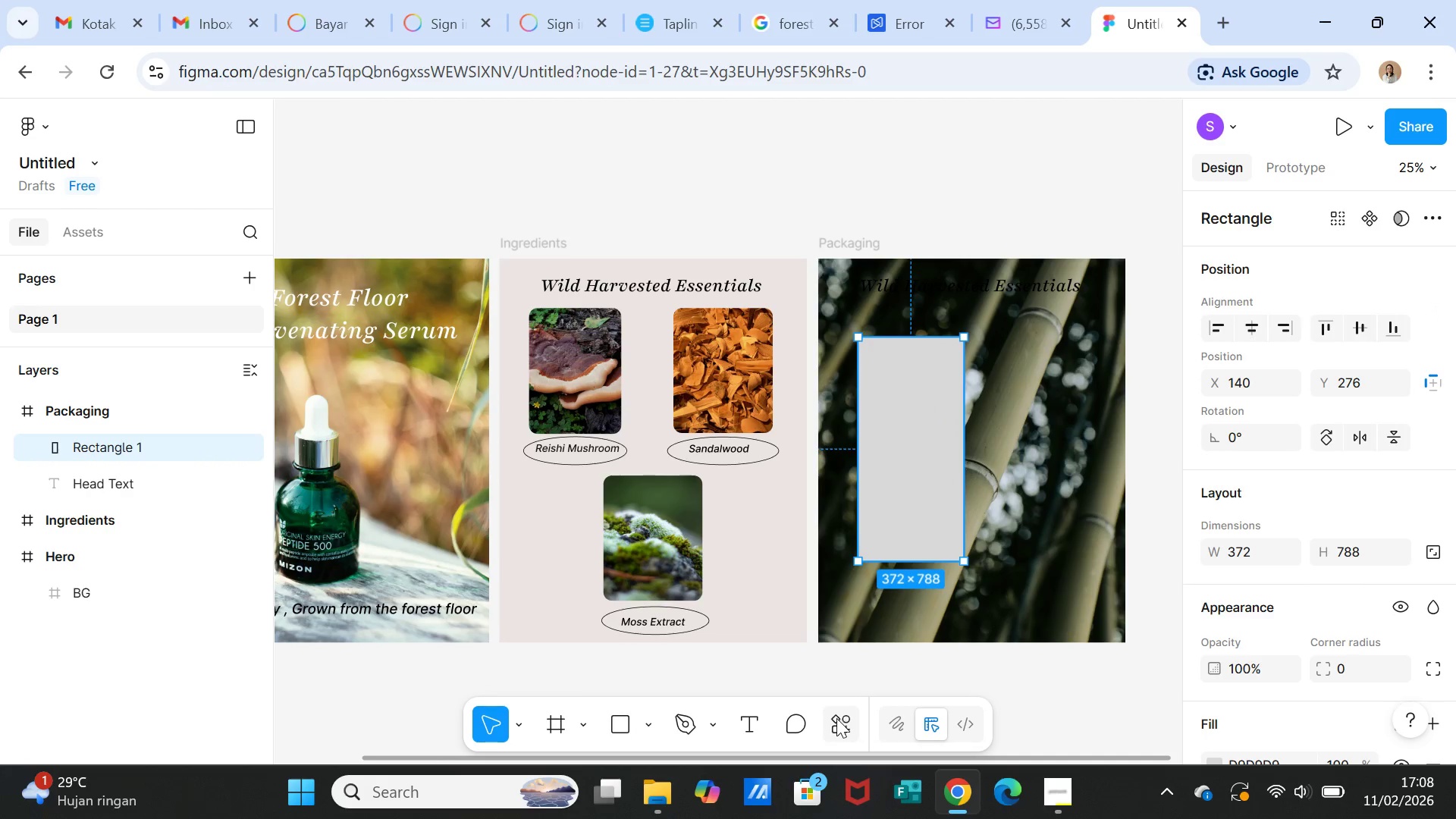 
left_click([836, 719])
 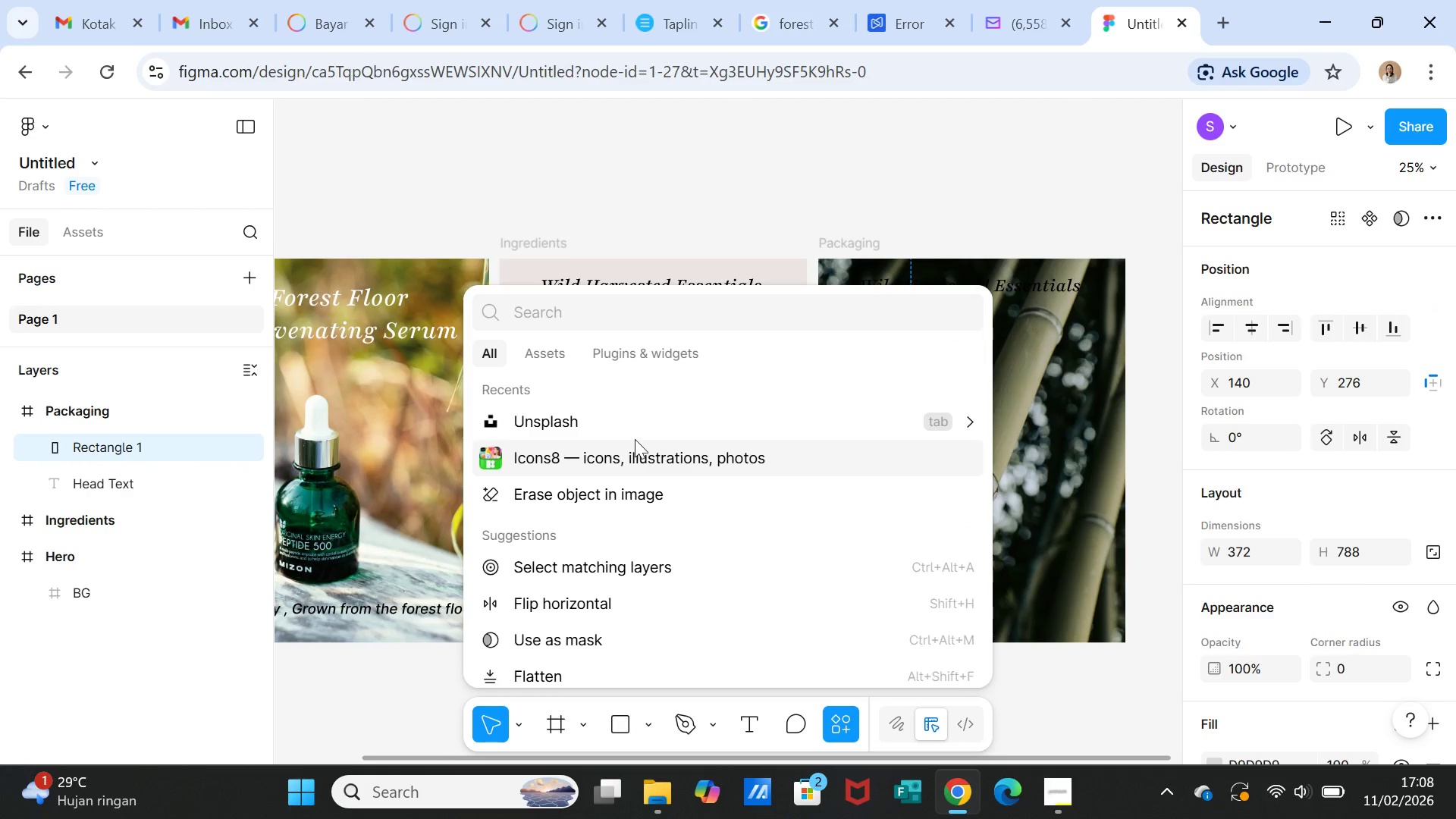 
left_click([632, 414])
 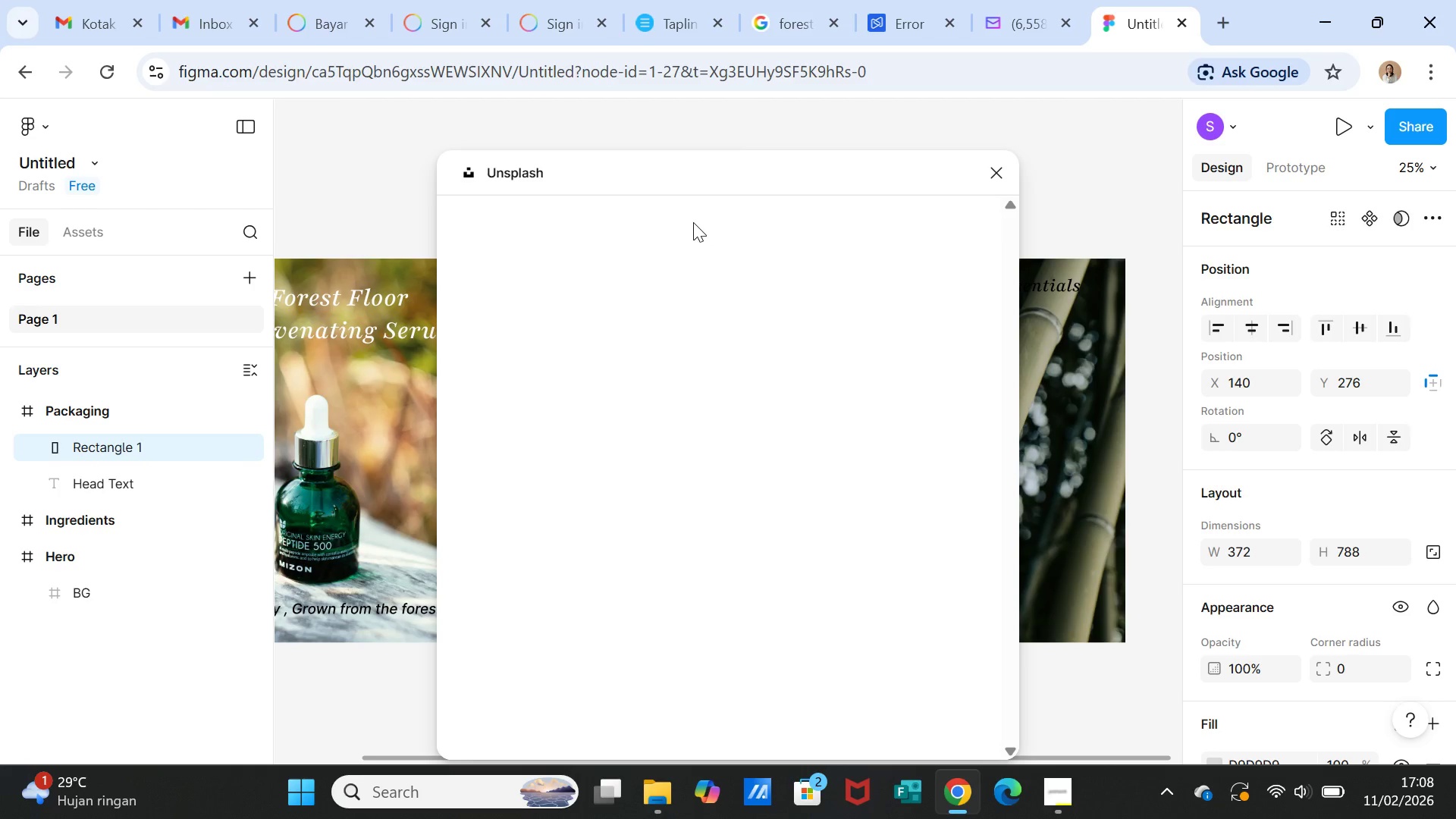 
left_click([624, 273])
 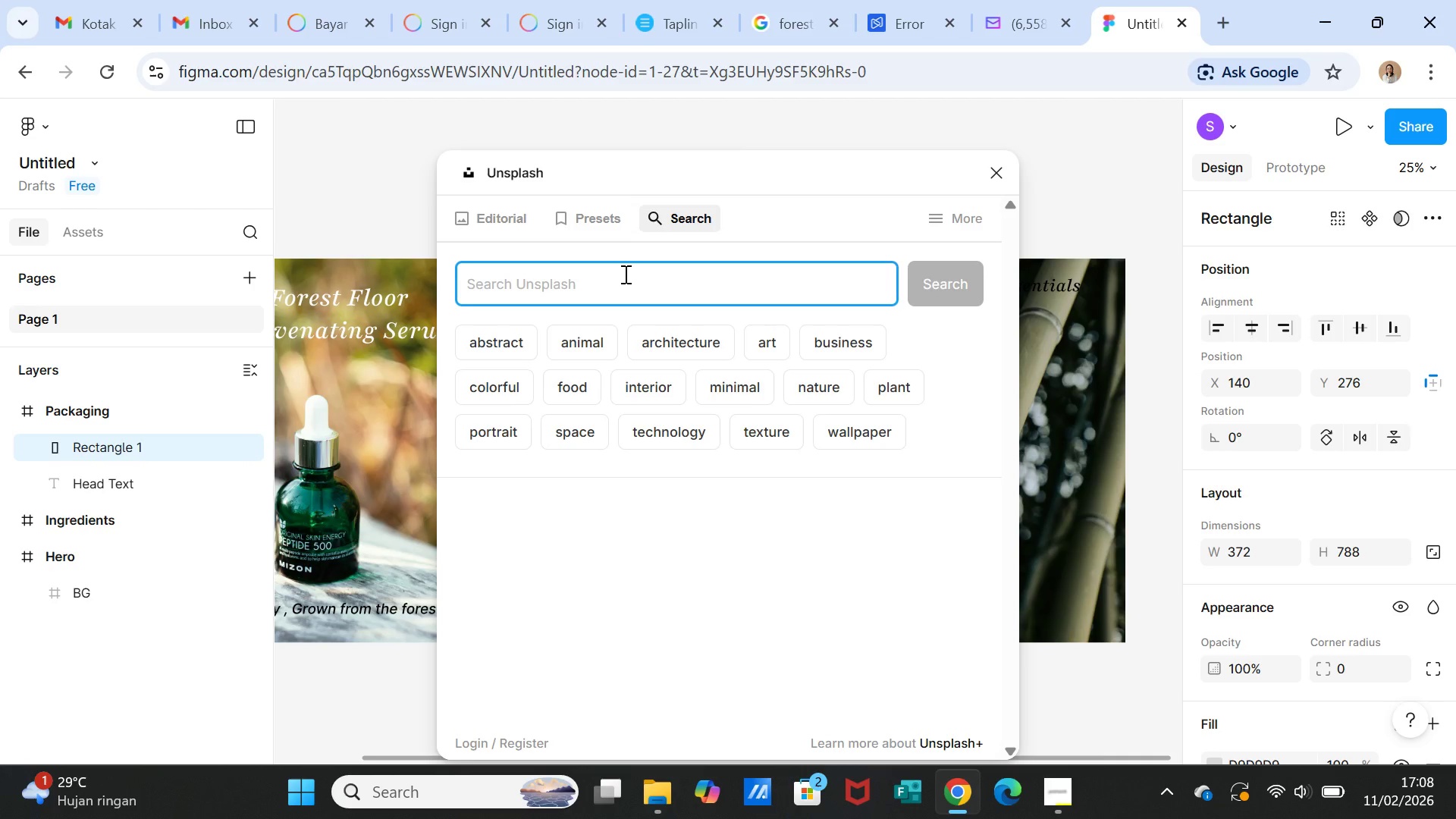 
type(recycled glass texture)
 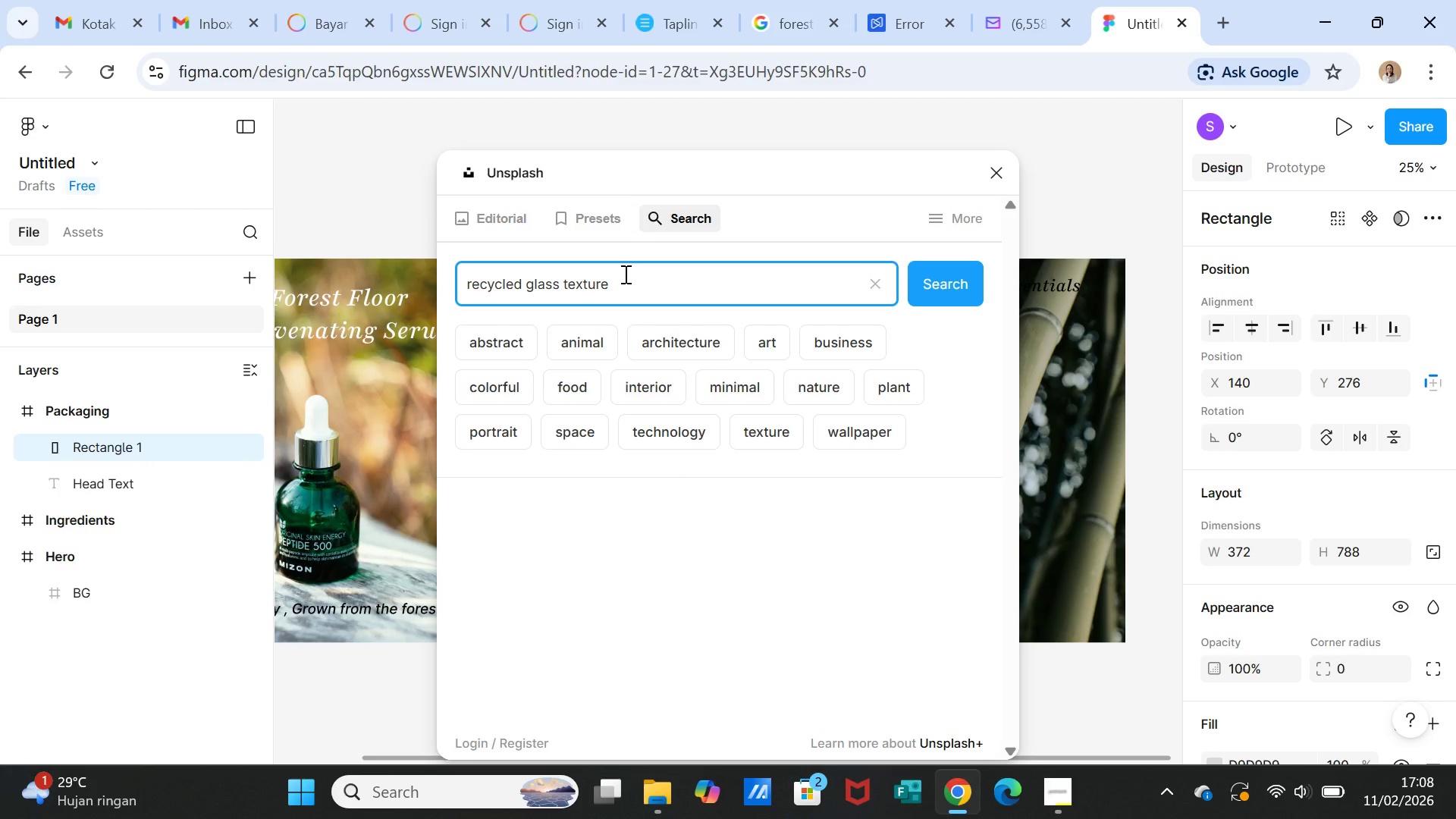 
key(Enter)
 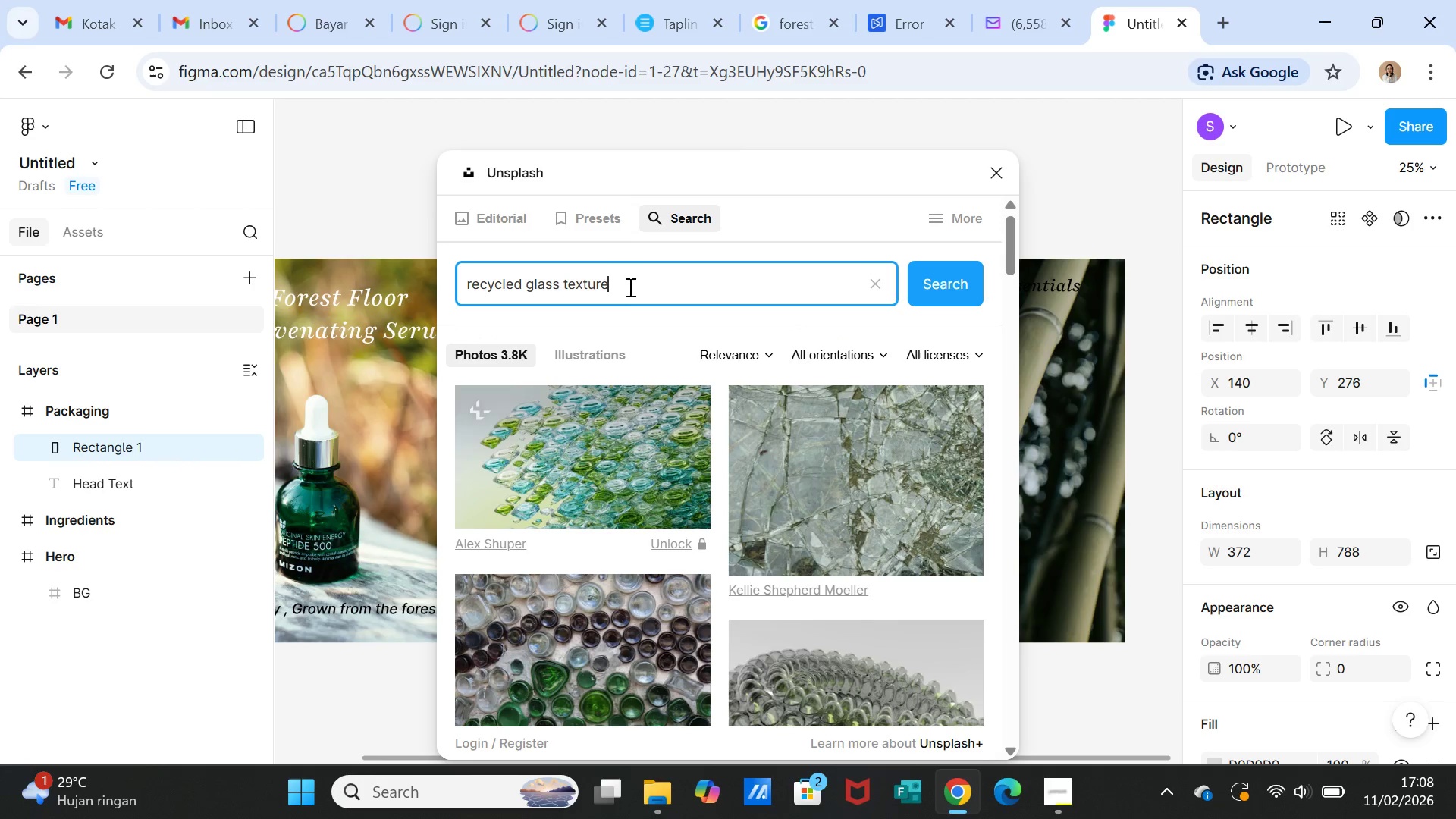 
scroll: coordinate [657, 499], scroll_direction: down, amount: 9.0
 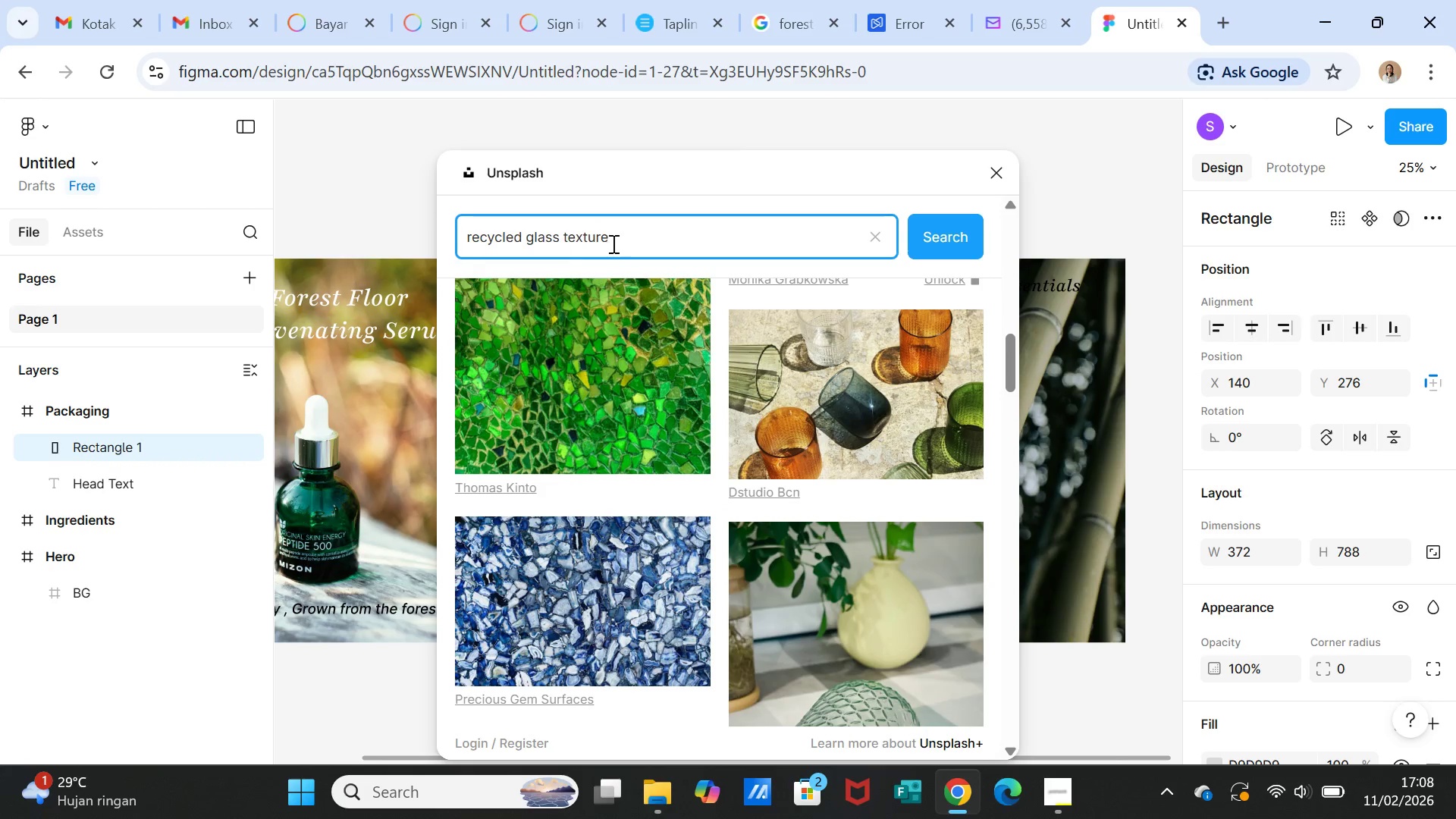 
double_click([630, 237])
 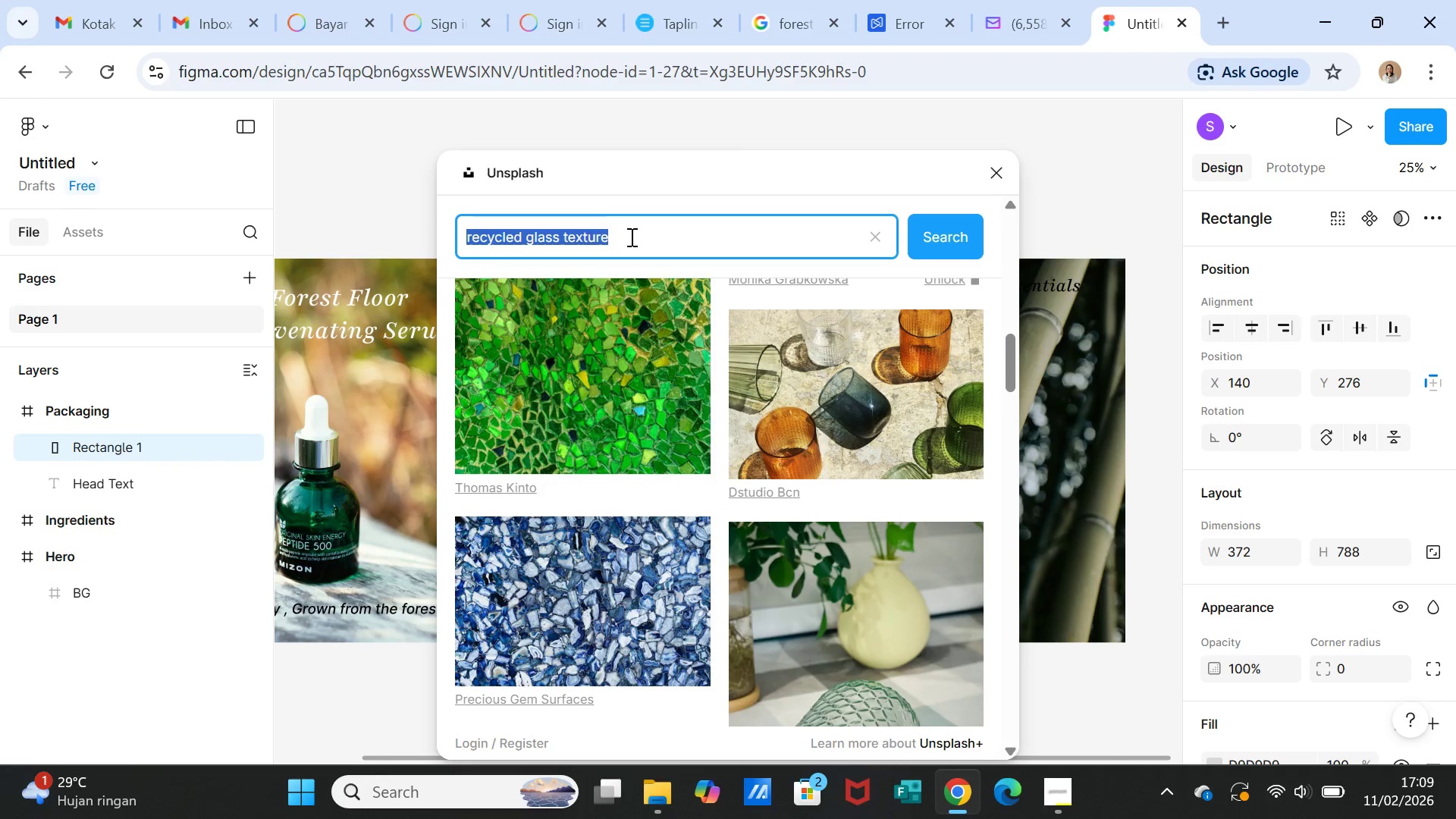 
triple_click([630, 237])
 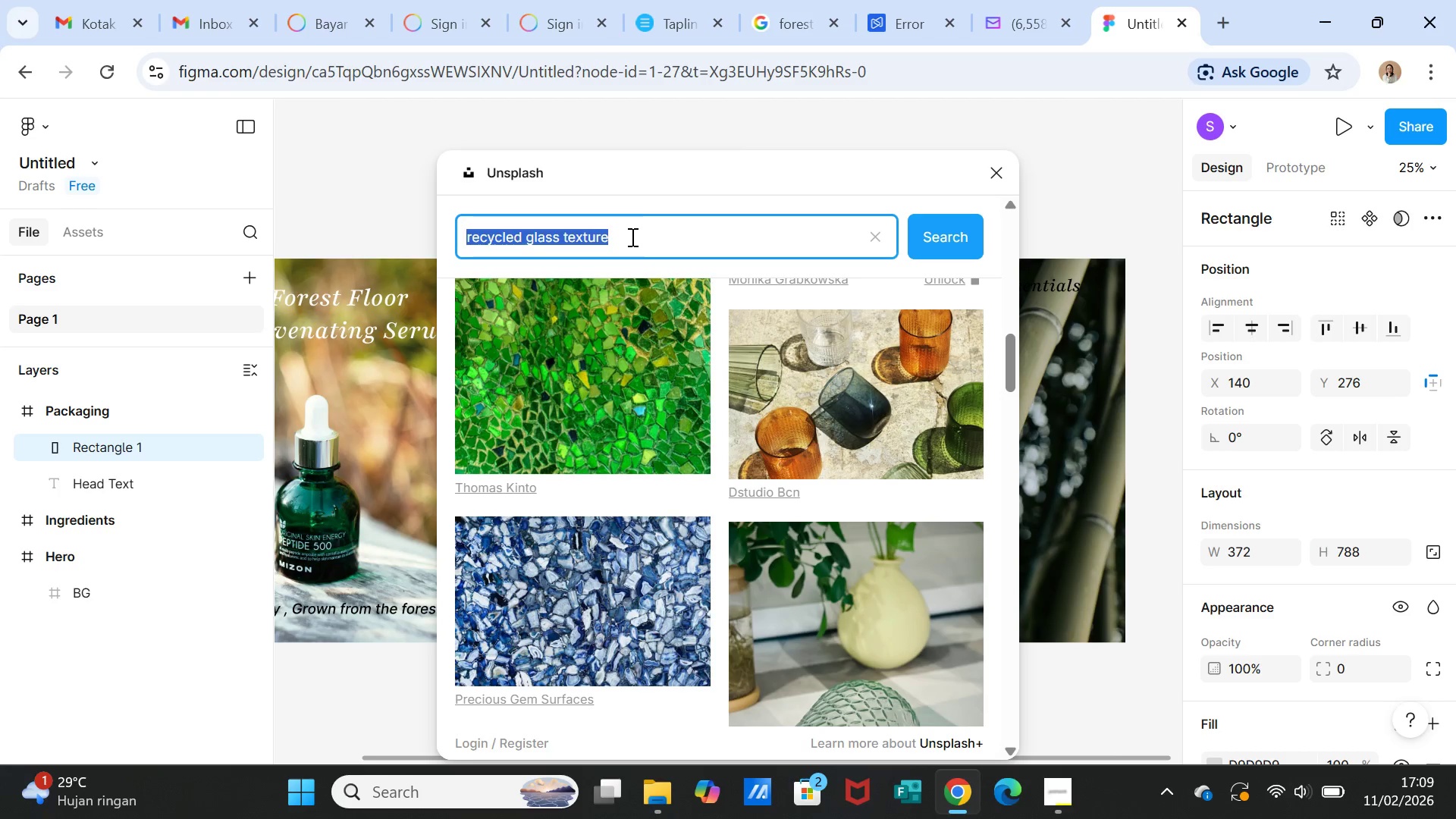 
type(glass bottle close up)
 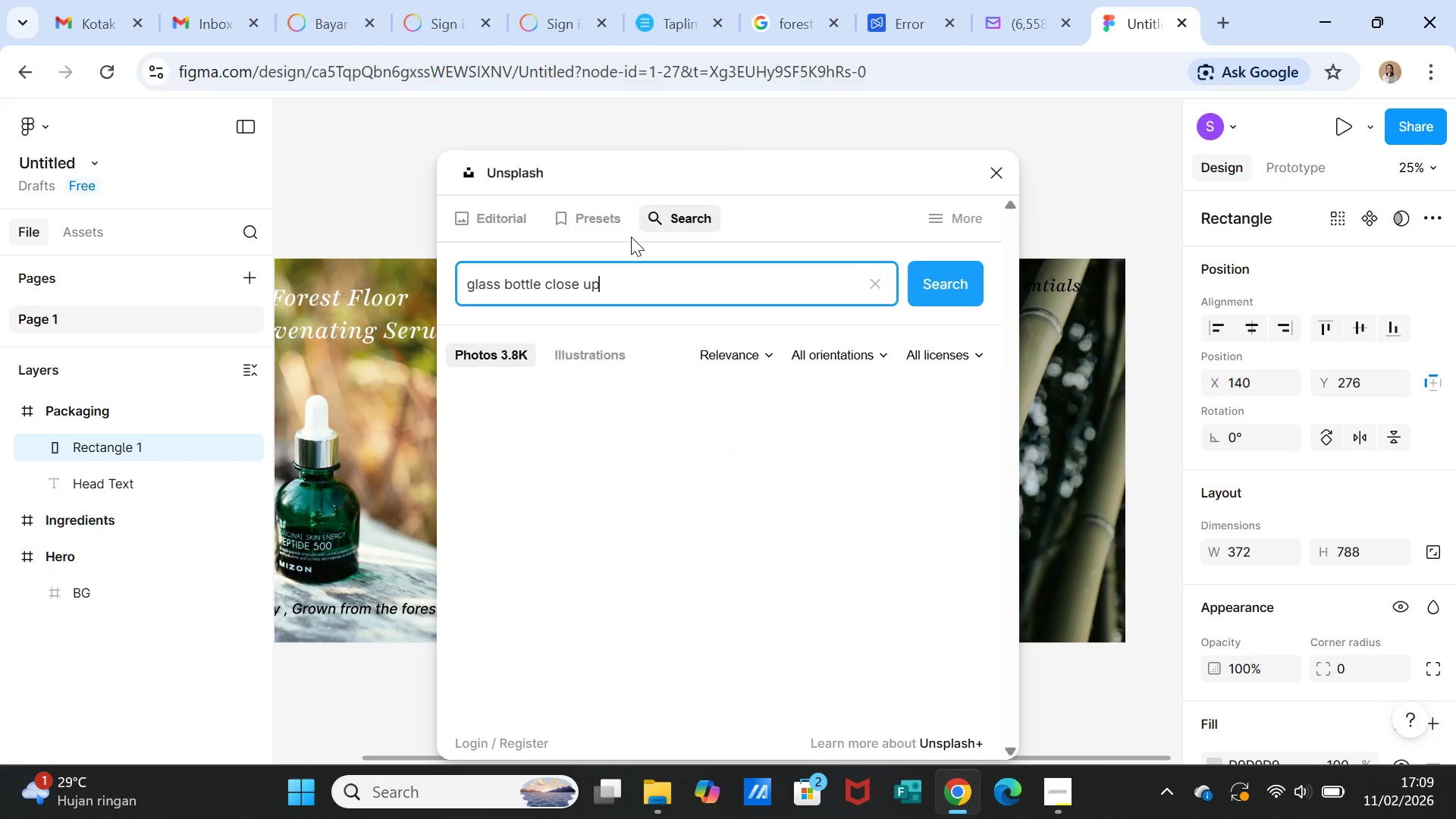 
key(Enter)
 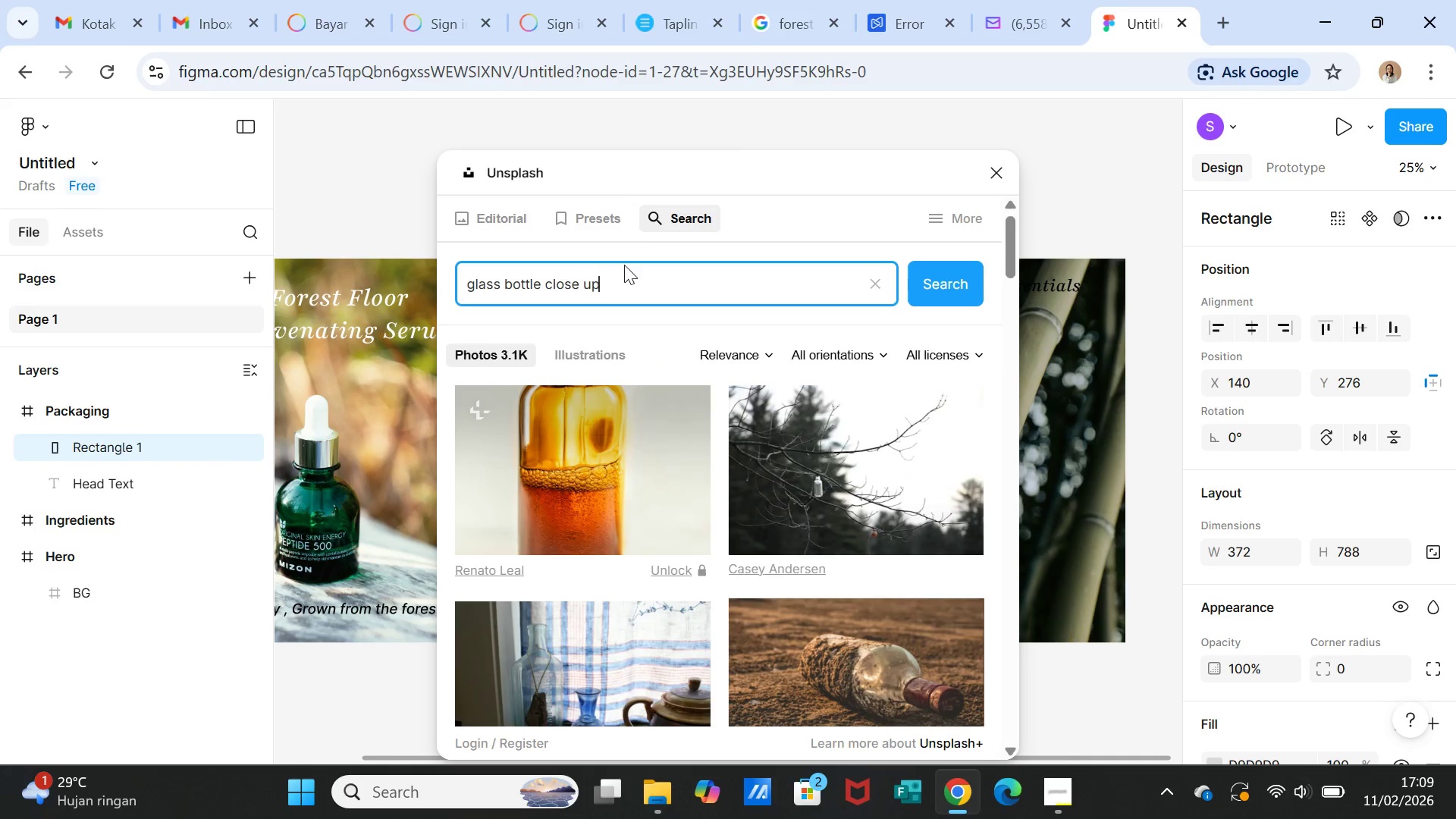 
scroll: coordinate [780, 492], scroll_direction: down, amount: 16.0
 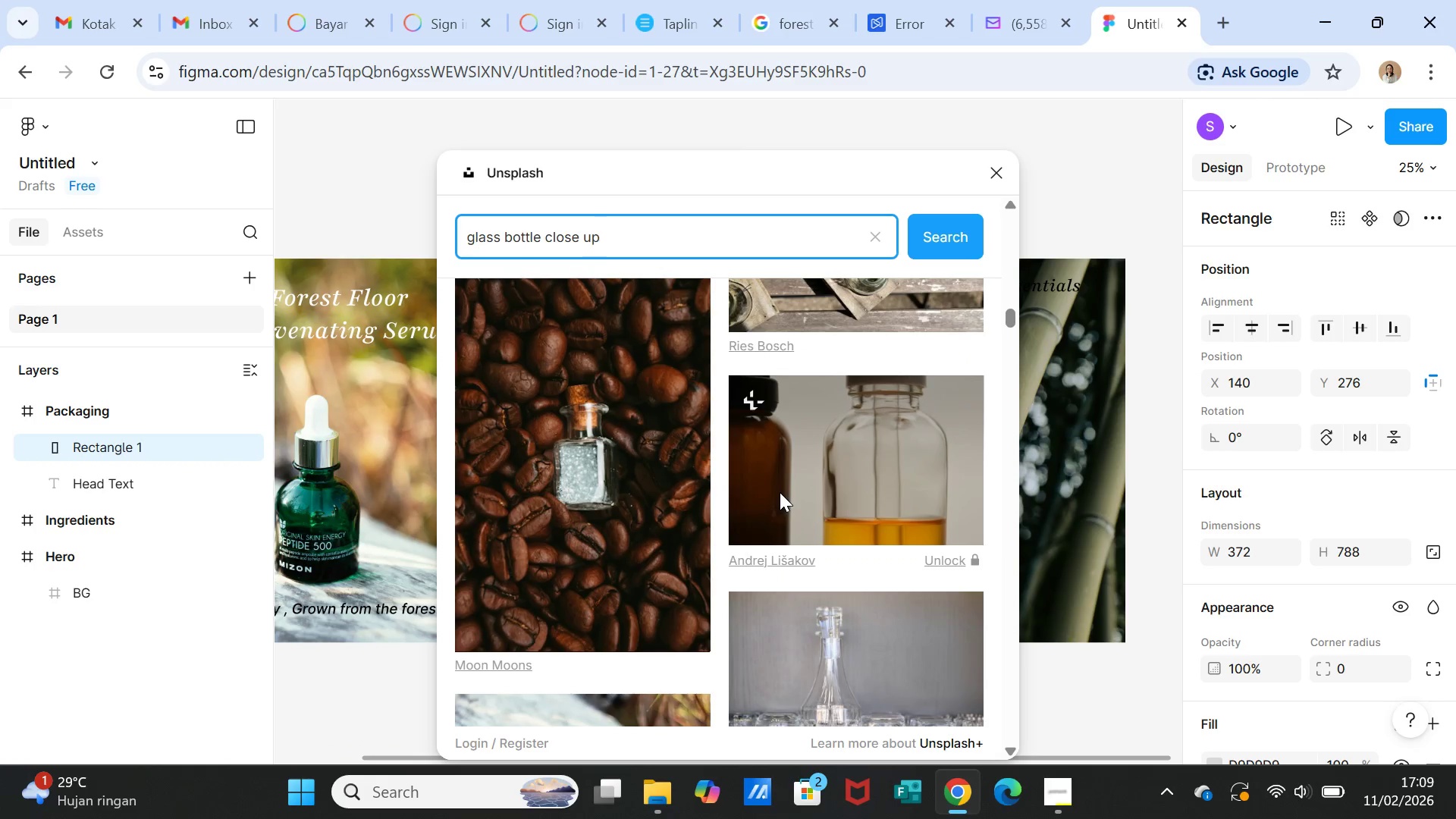 
scroll: coordinate [780, 492], scroll_direction: up, amount: 2.0
 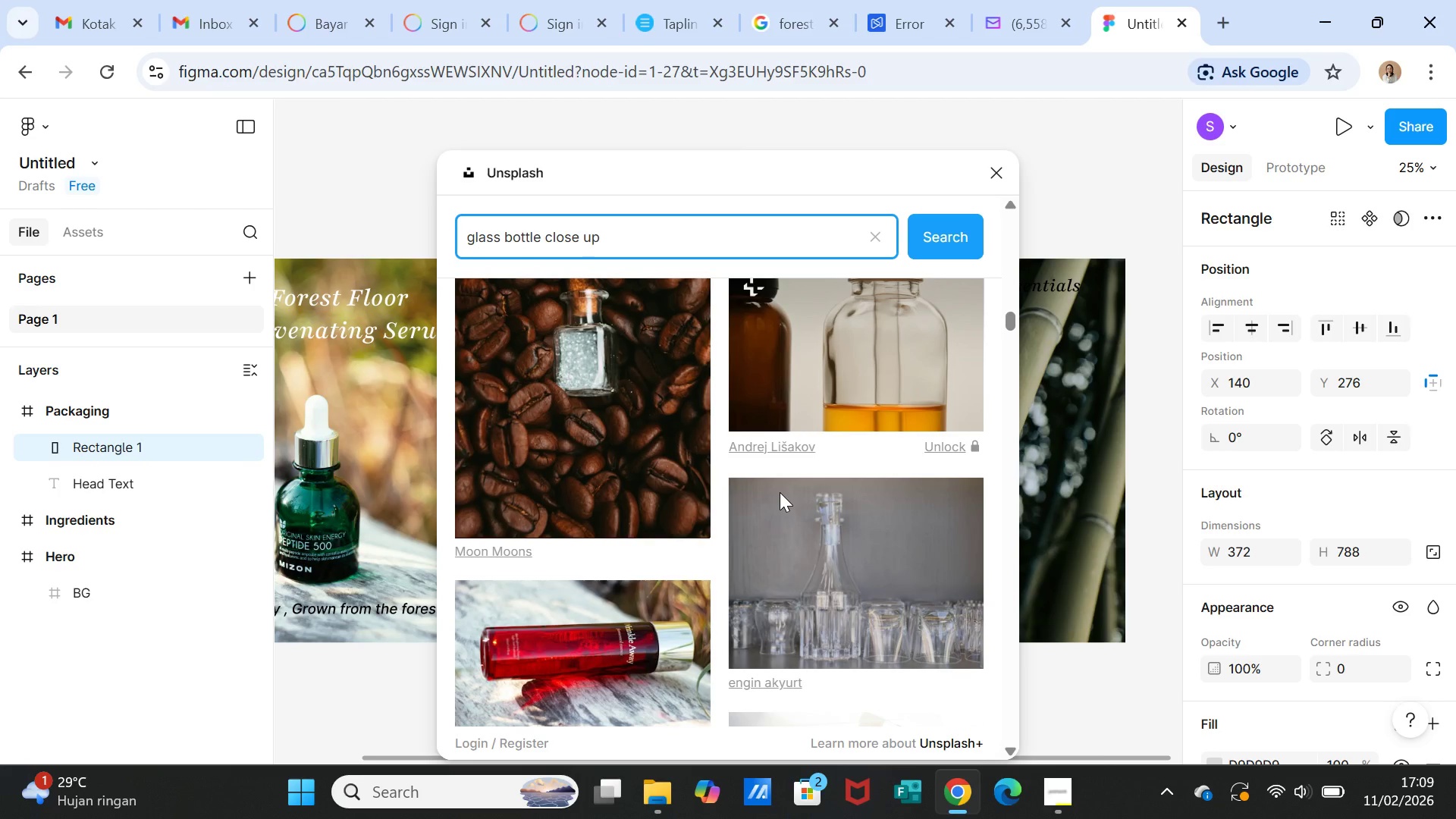 
scroll: coordinate [670, 573], scroll_direction: down, amount: 13.0
 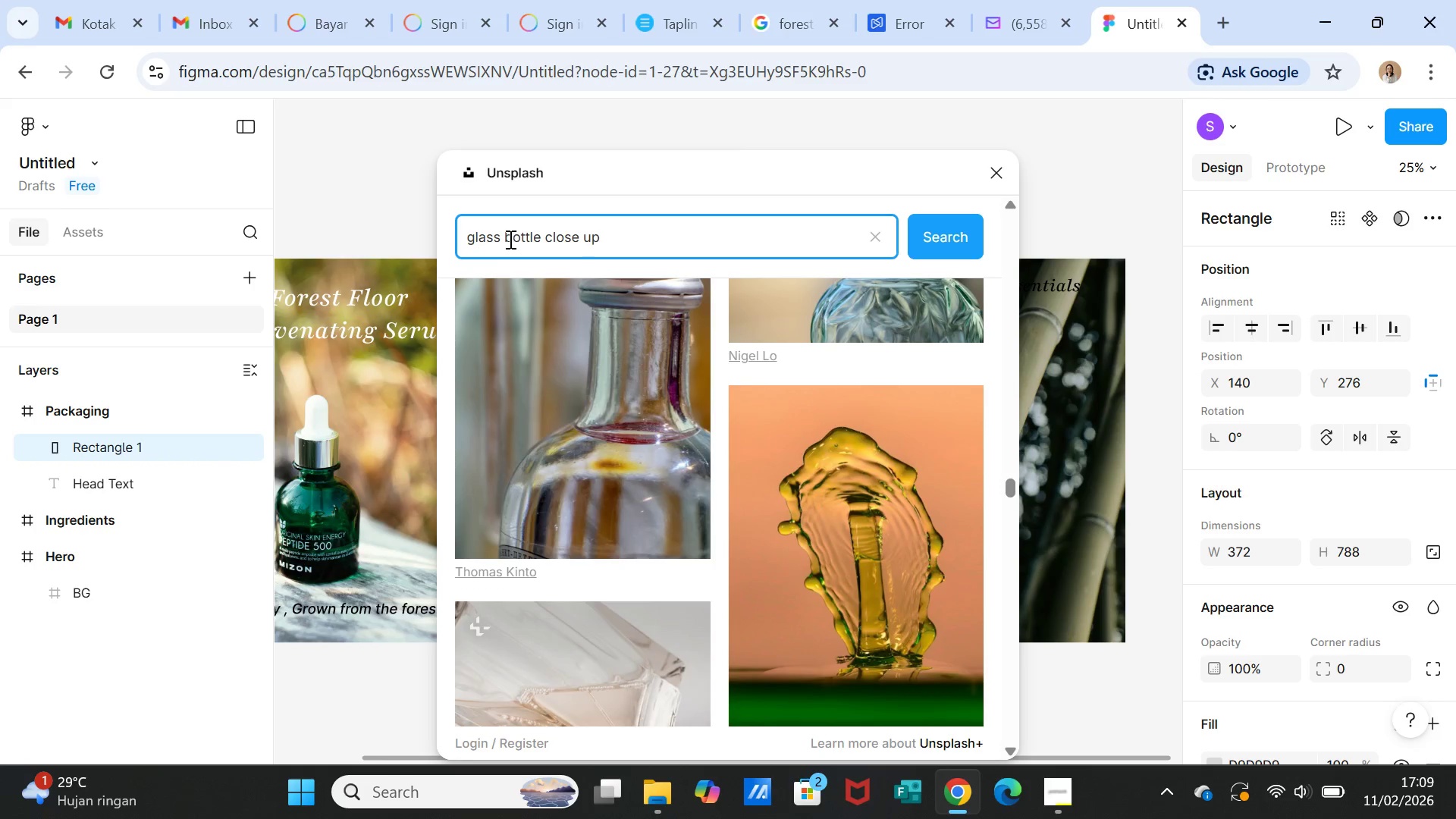 
left_click([508, 238])
 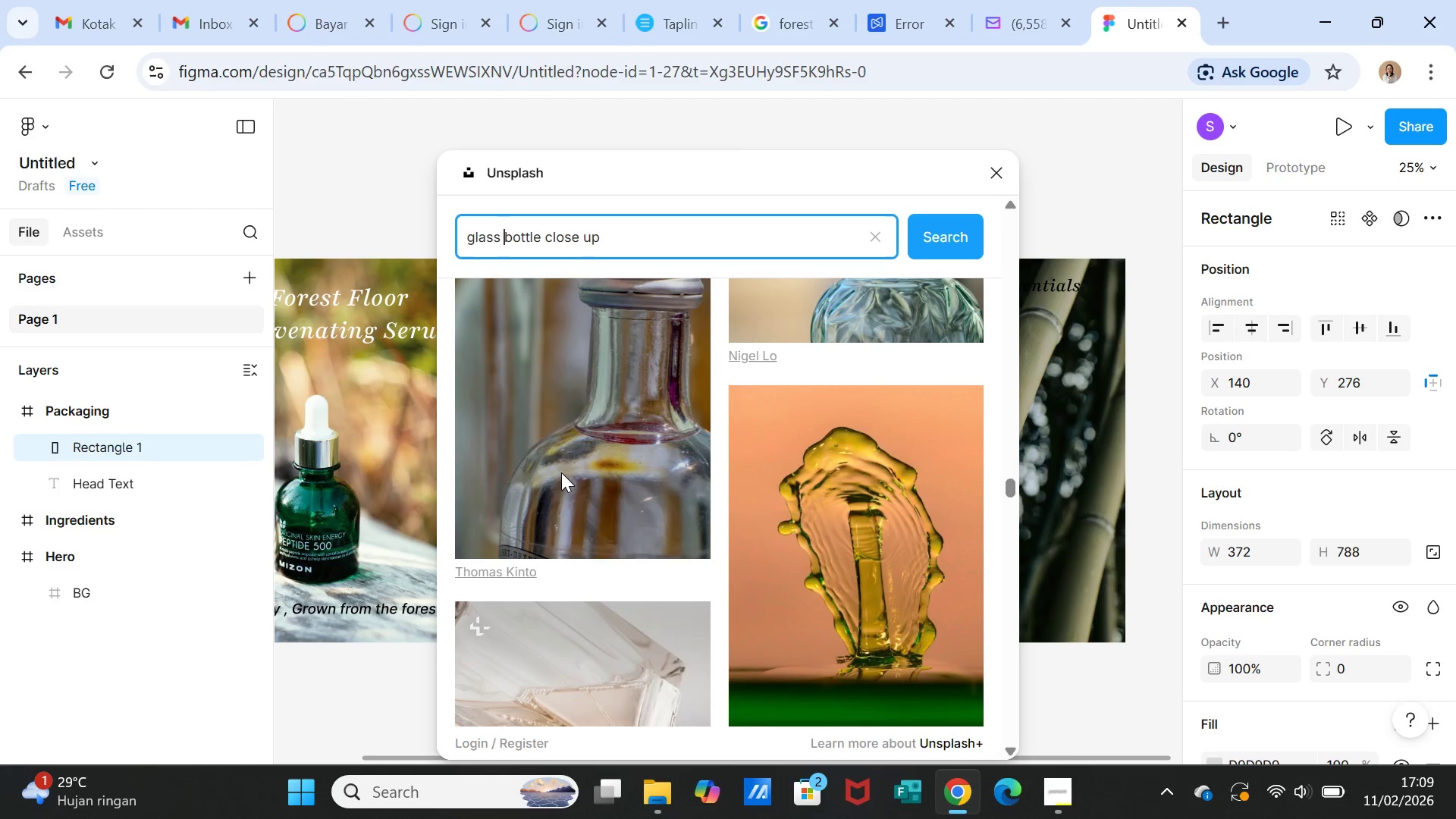 
type(serum )
 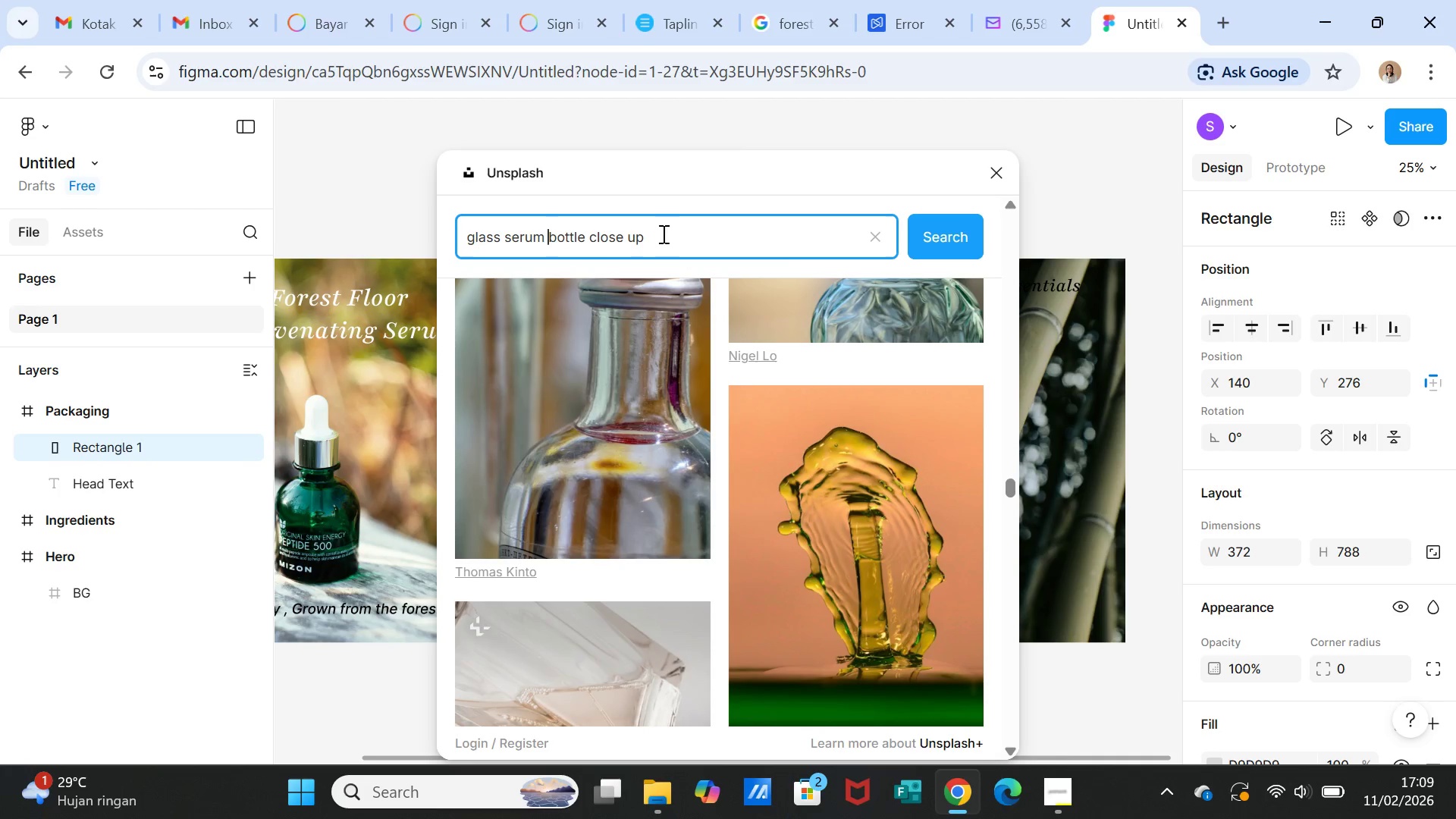 
left_click([937, 237])
 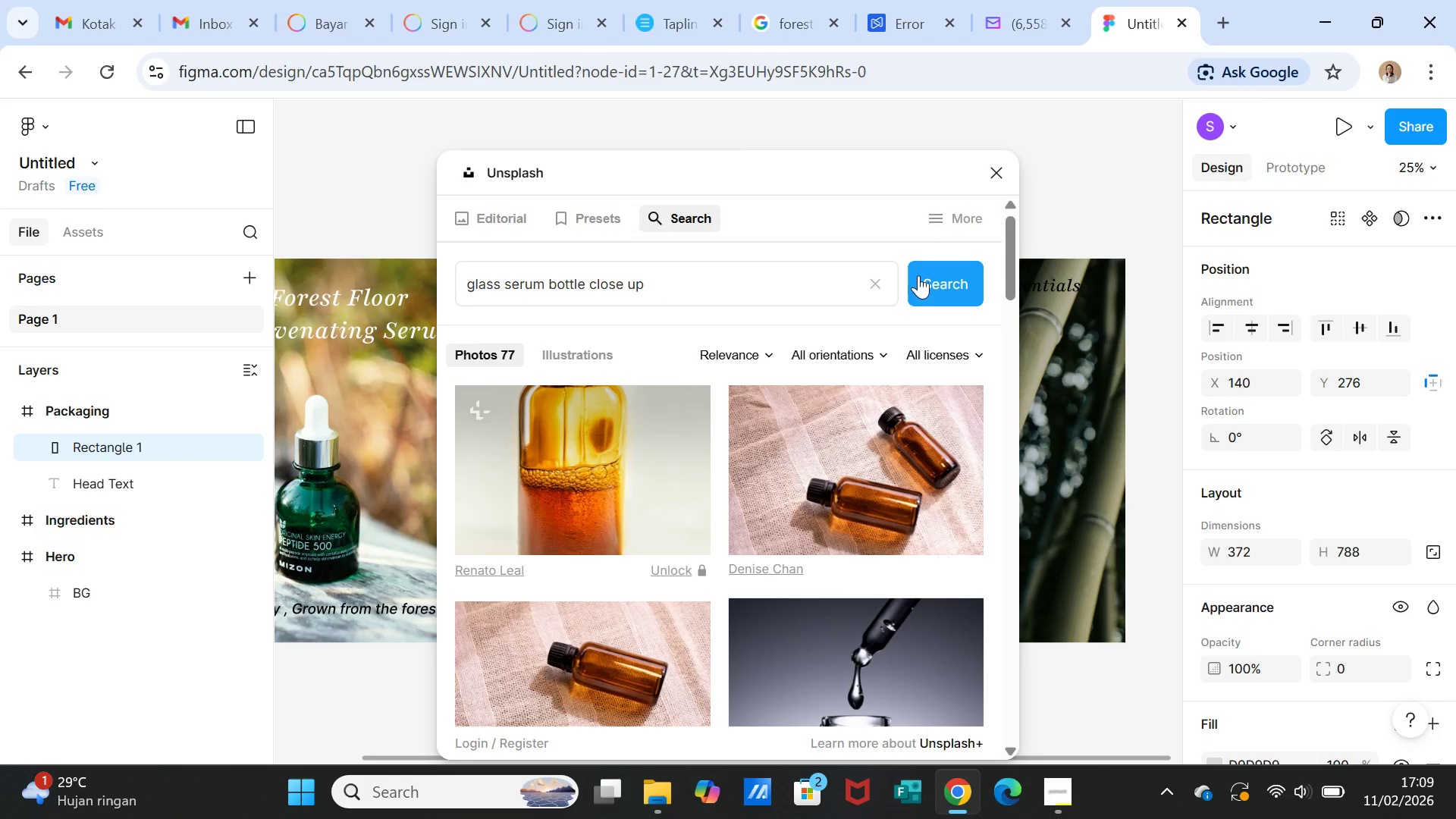 
scroll: coordinate [797, 543], scroll_direction: down, amount: 15.0
 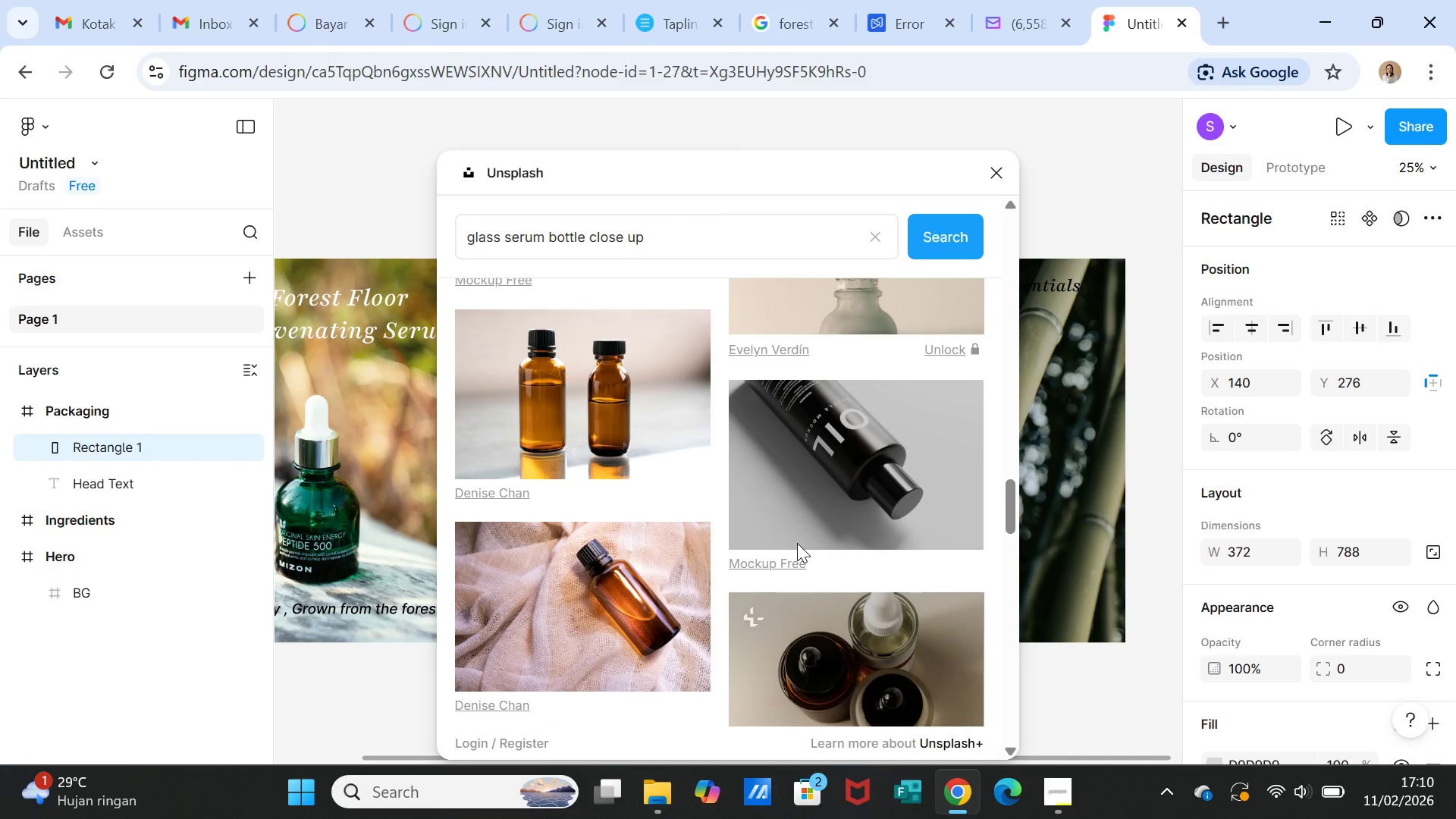 
scroll: coordinate [797, 543], scroll_direction: up, amount: 1.0
 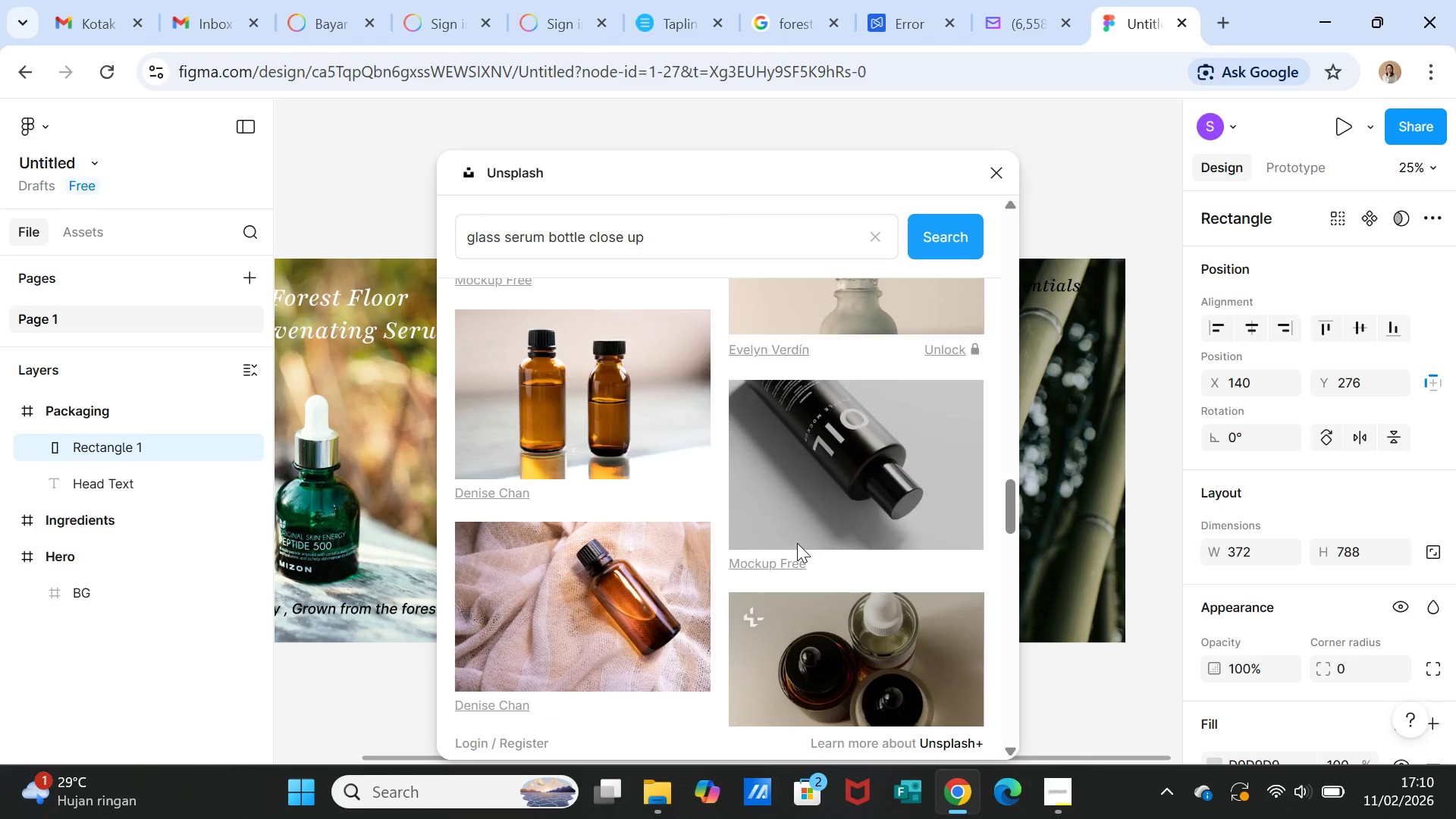 
scroll: coordinate [743, 585], scroll_direction: down, amount: 8.0
 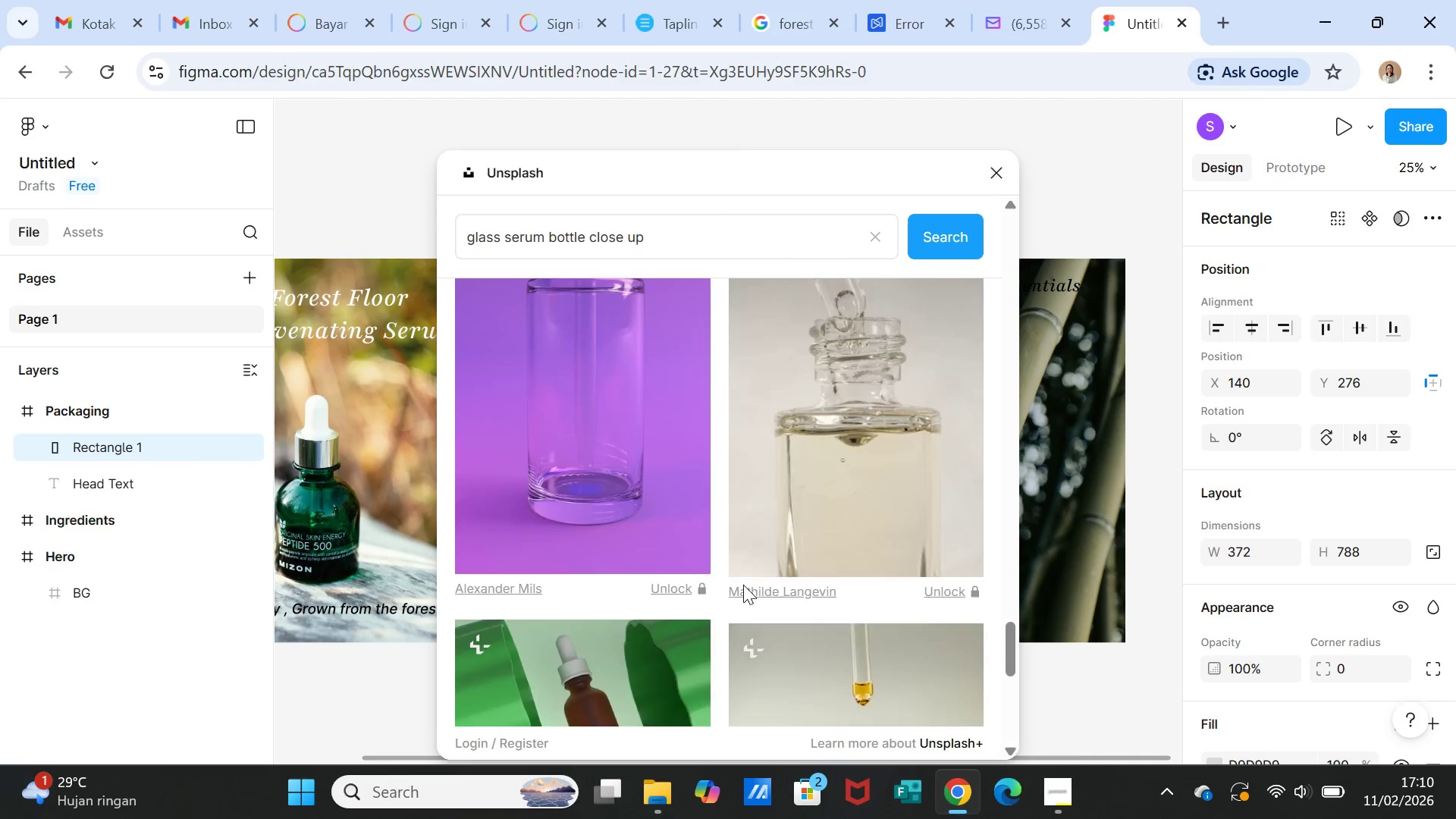 
scroll: coordinate [743, 585], scroll_direction: up, amount: 3.0
 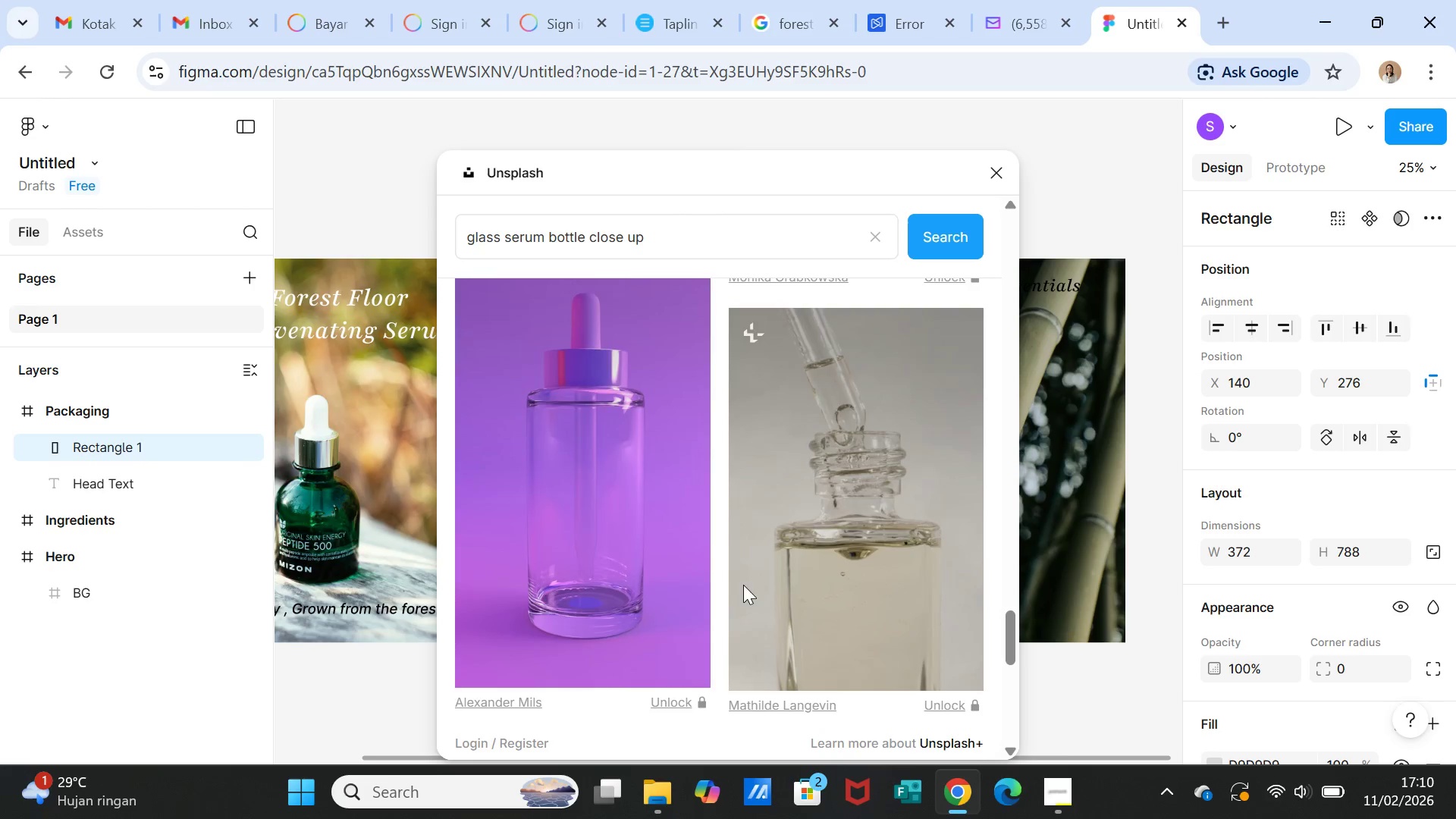 
scroll: coordinate [743, 585], scroll_direction: down, amount: 5.0
 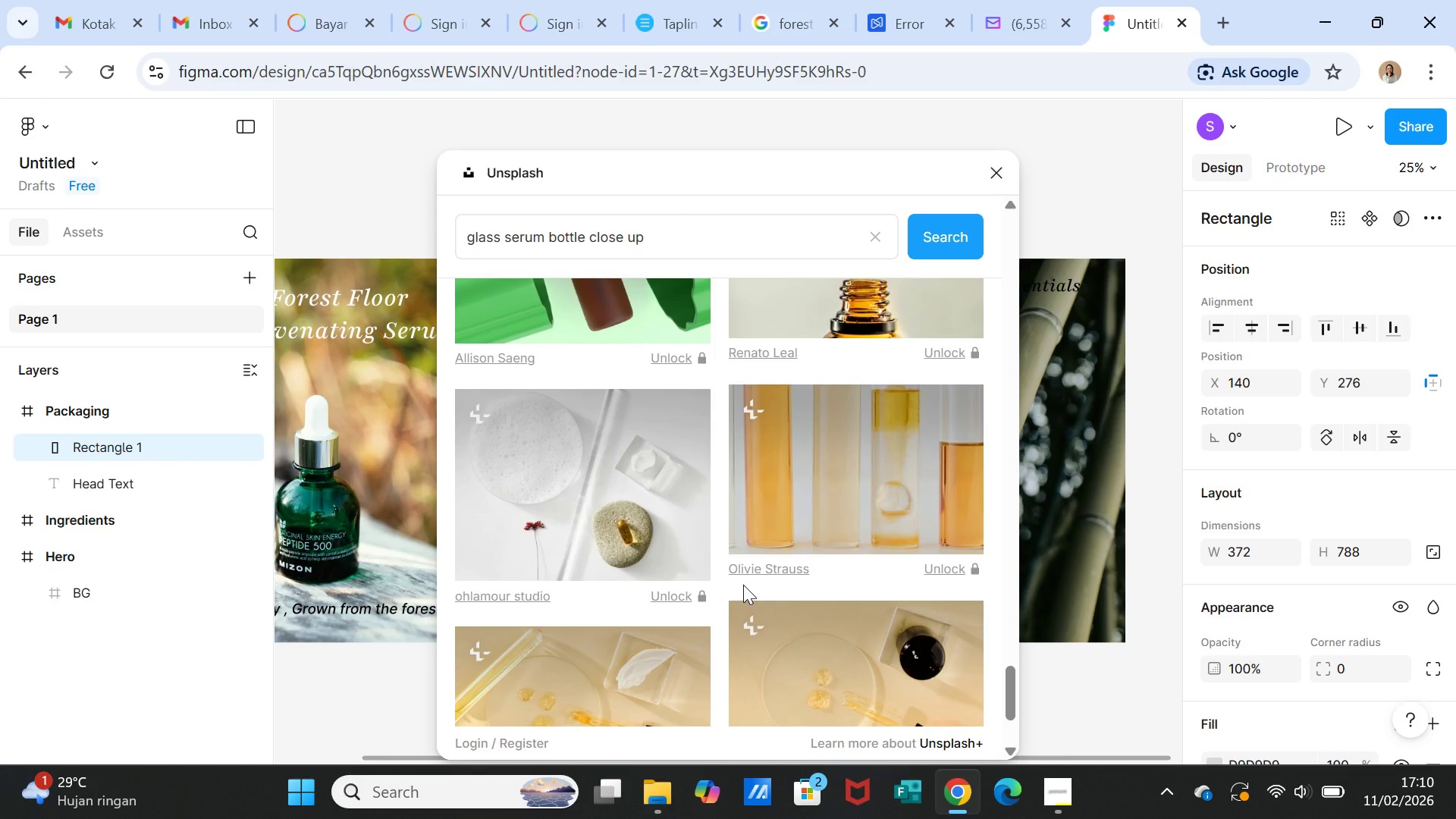 
scroll: coordinate [743, 585], scroll_direction: up, amount: 1.0
 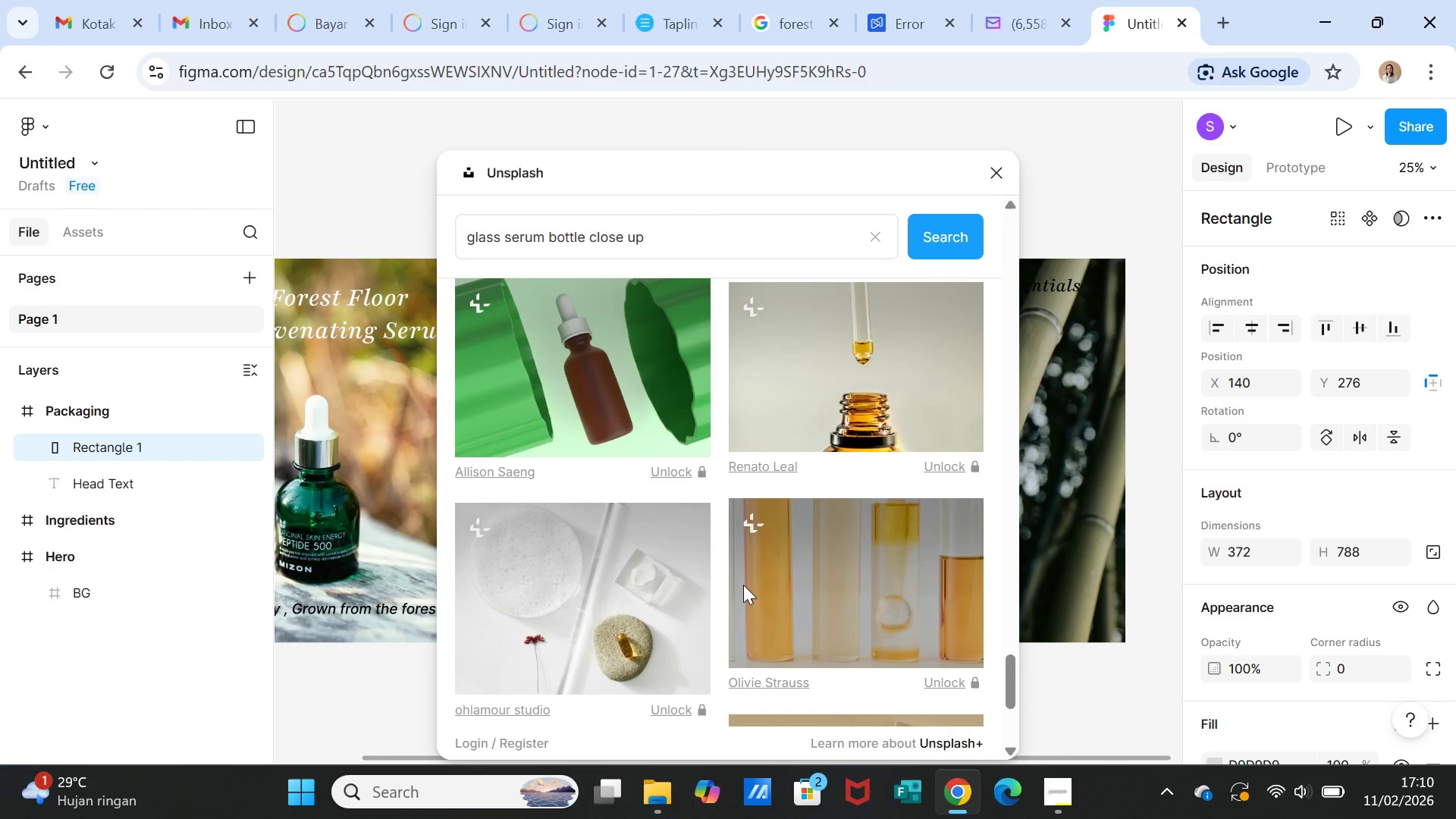 
scroll: coordinate [805, 582], scroll_direction: down, amount: 4.0
 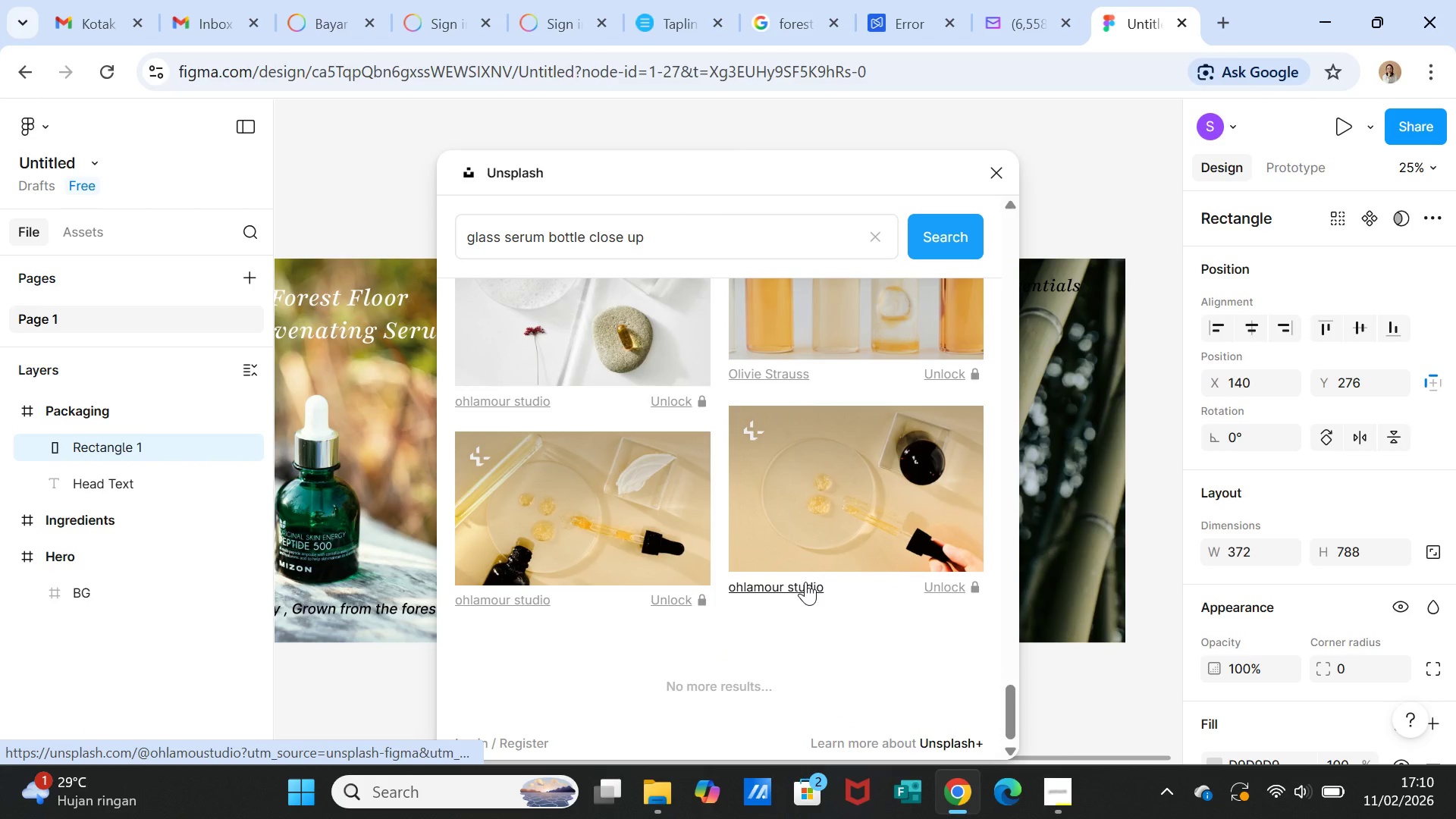 
scroll: coordinate [805, 582], scroll_direction: up, amount: 5.0
 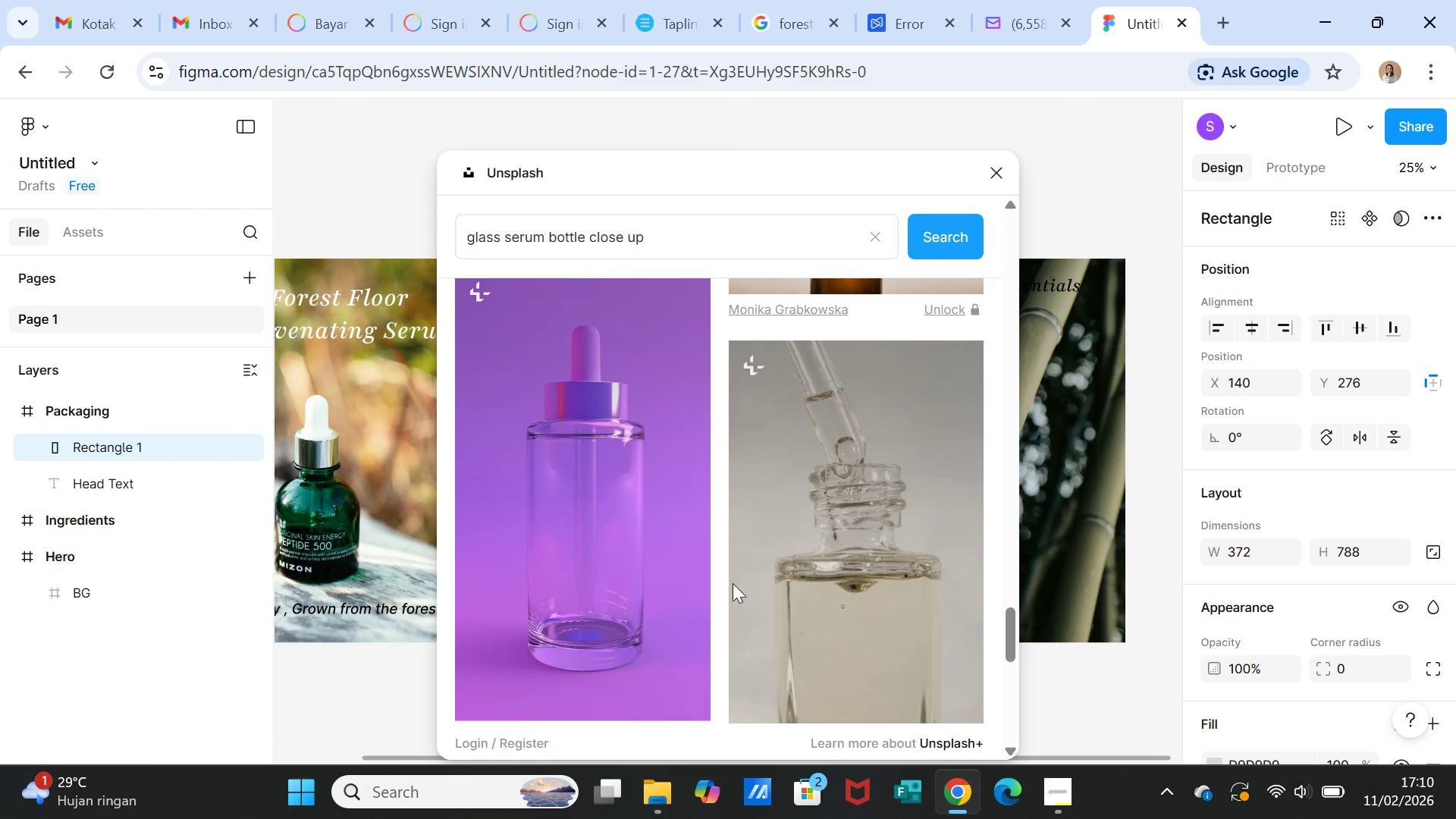 
left_click([842, 584])
 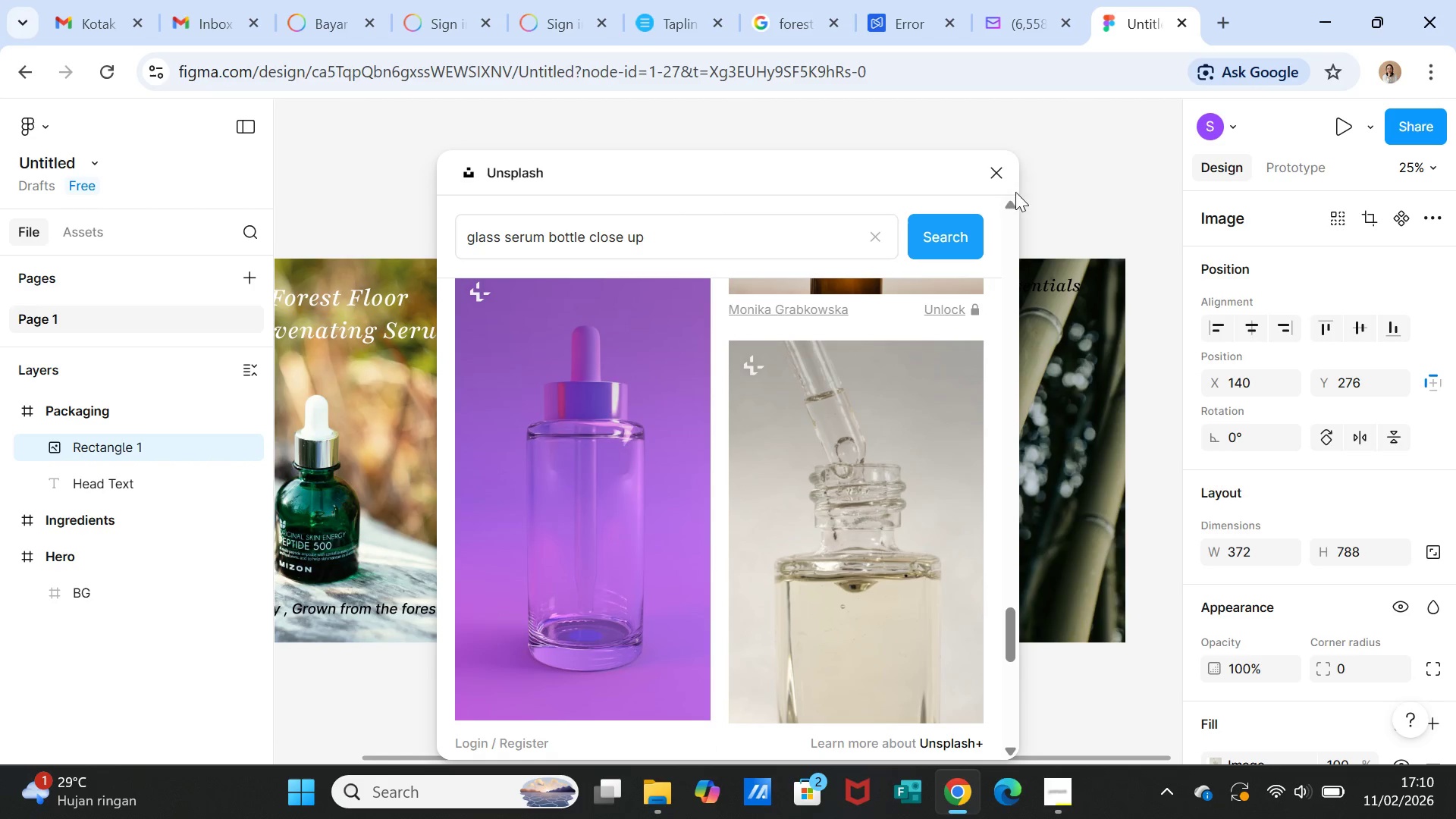 
left_click([1006, 172])
 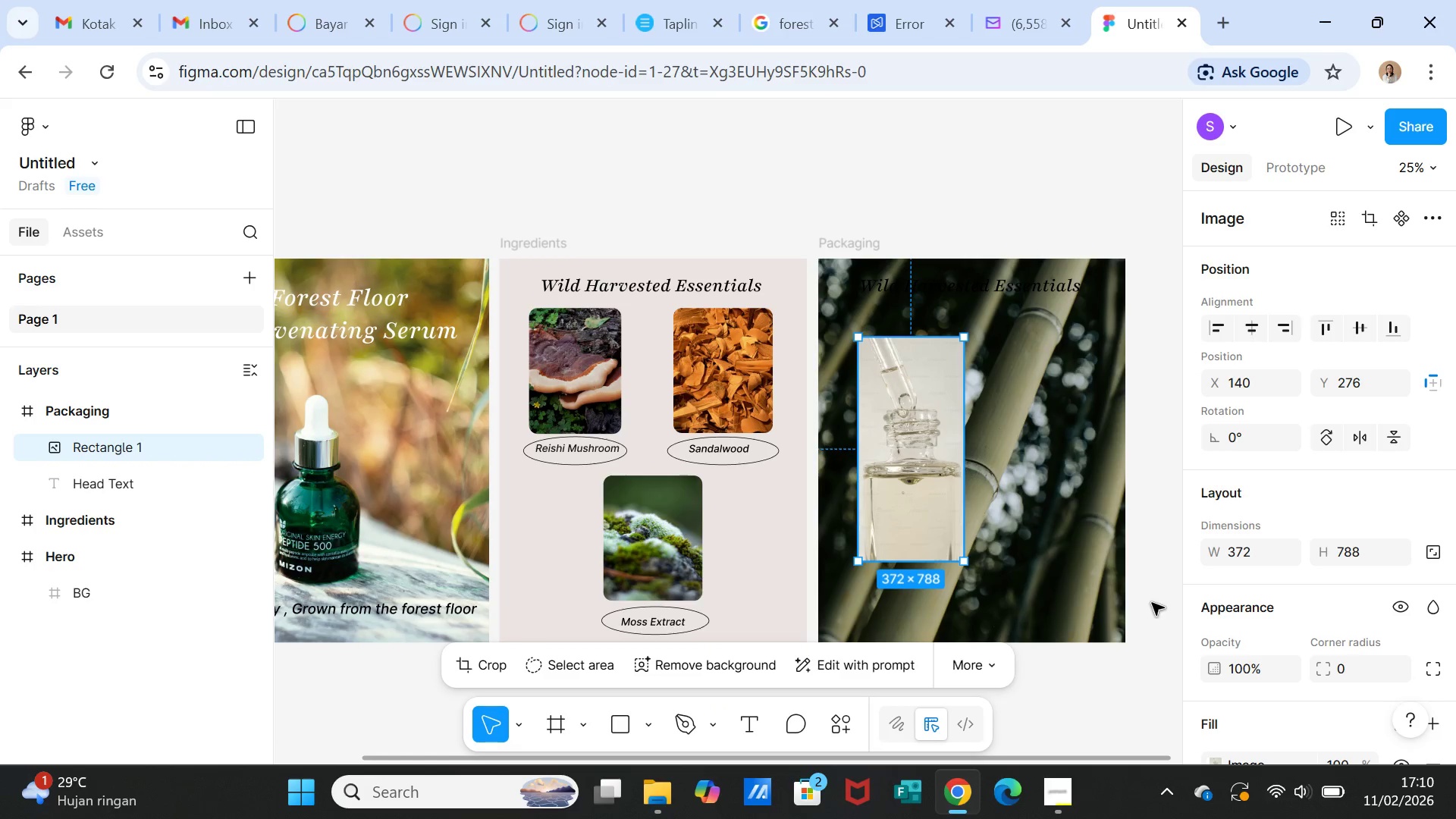 
left_click([943, 513])
 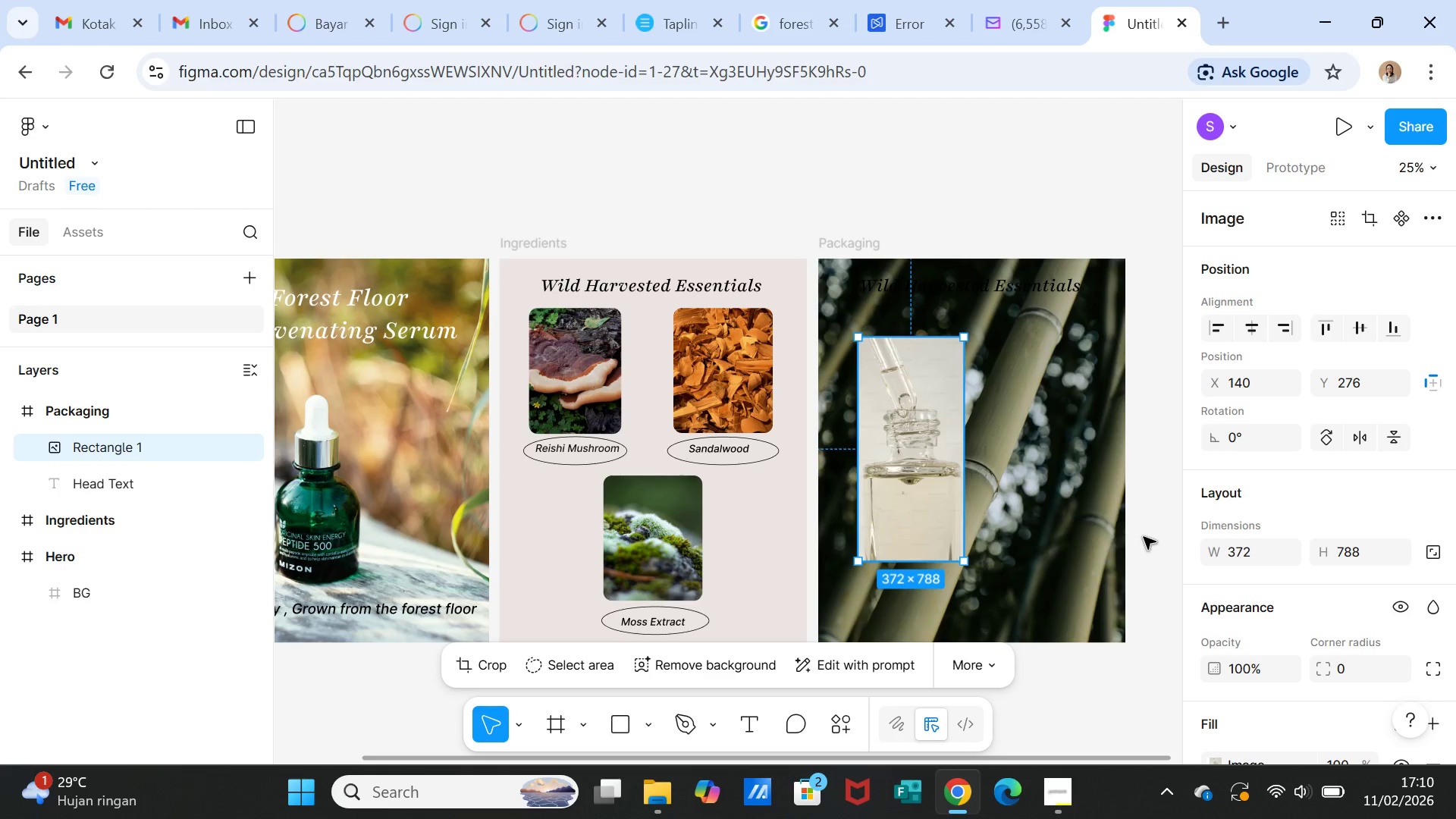 
left_click([1150, 544])
 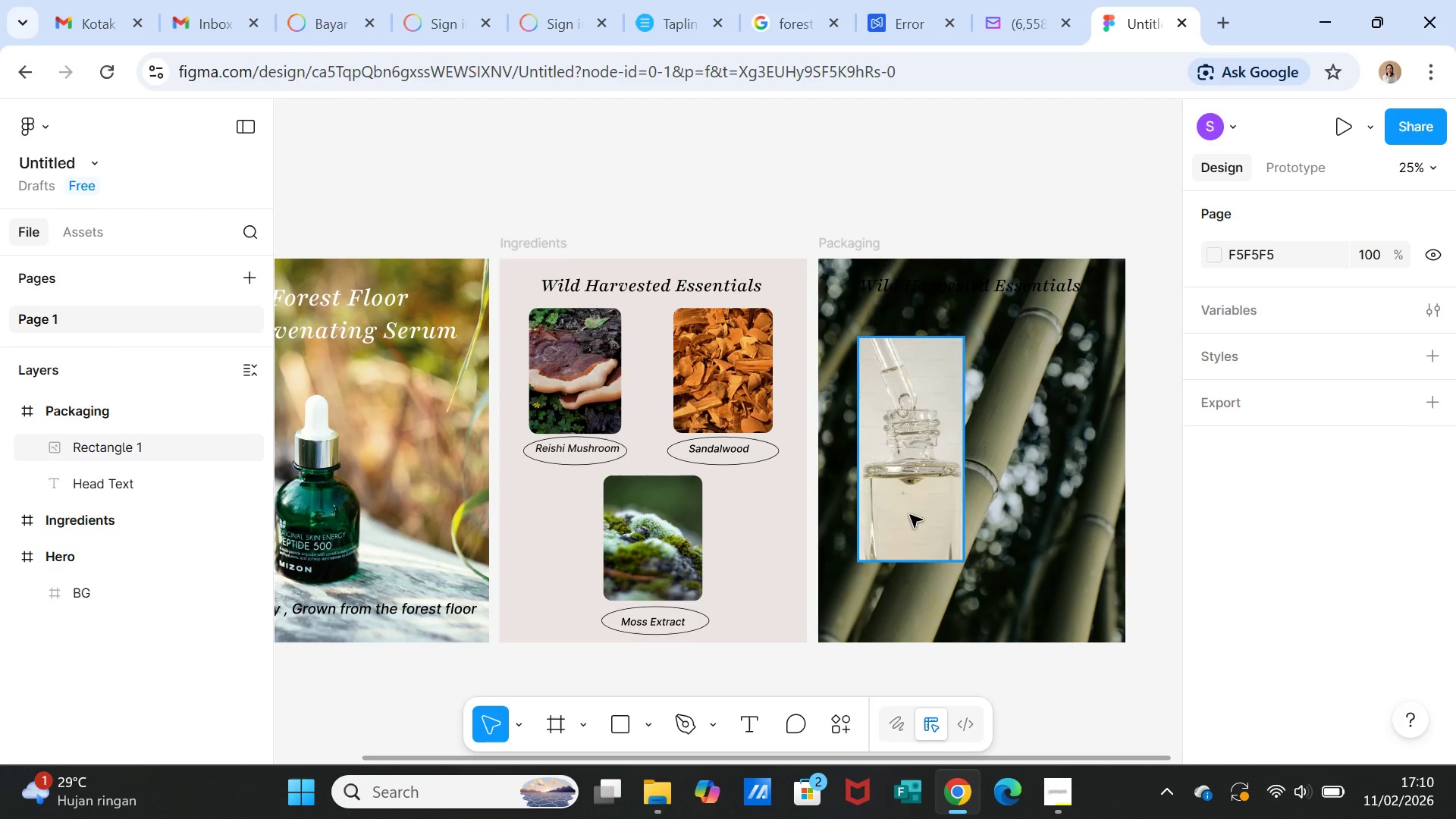 
left_click([911, 515])
 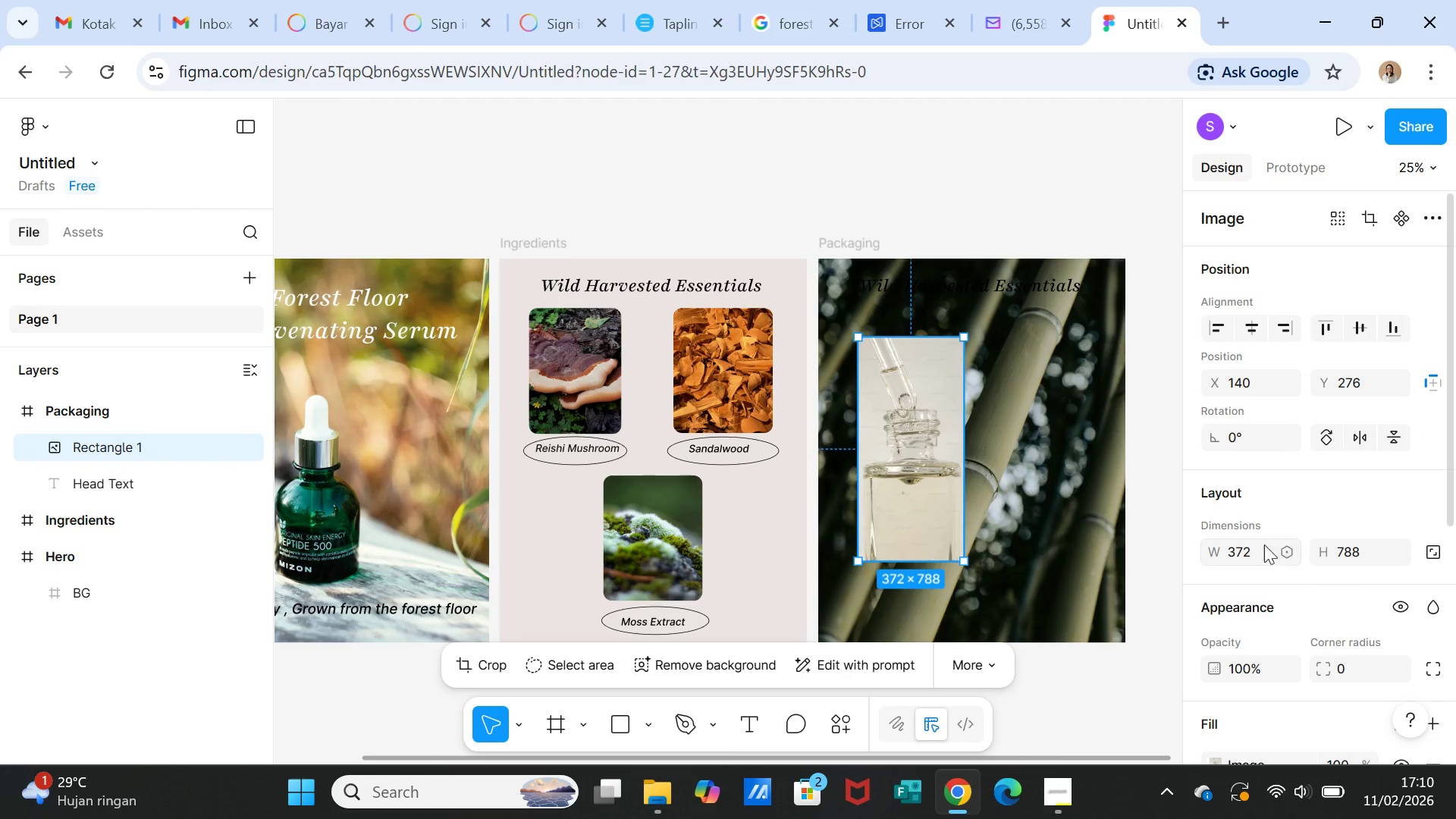 
scroll: coordinate [1369, 603], scroll_direction: down, amount: 2.0
 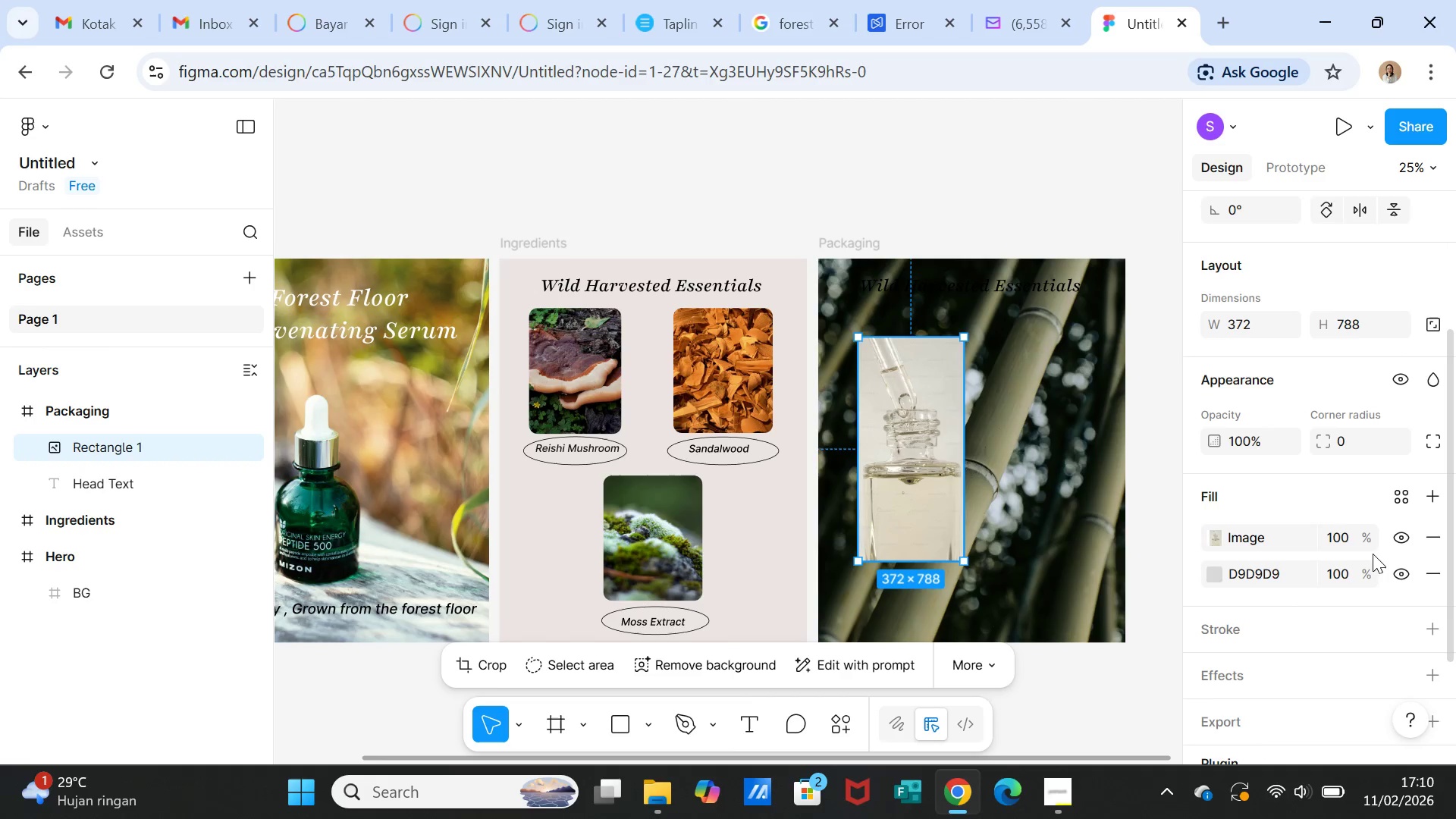 
left_click([1362, 444])
 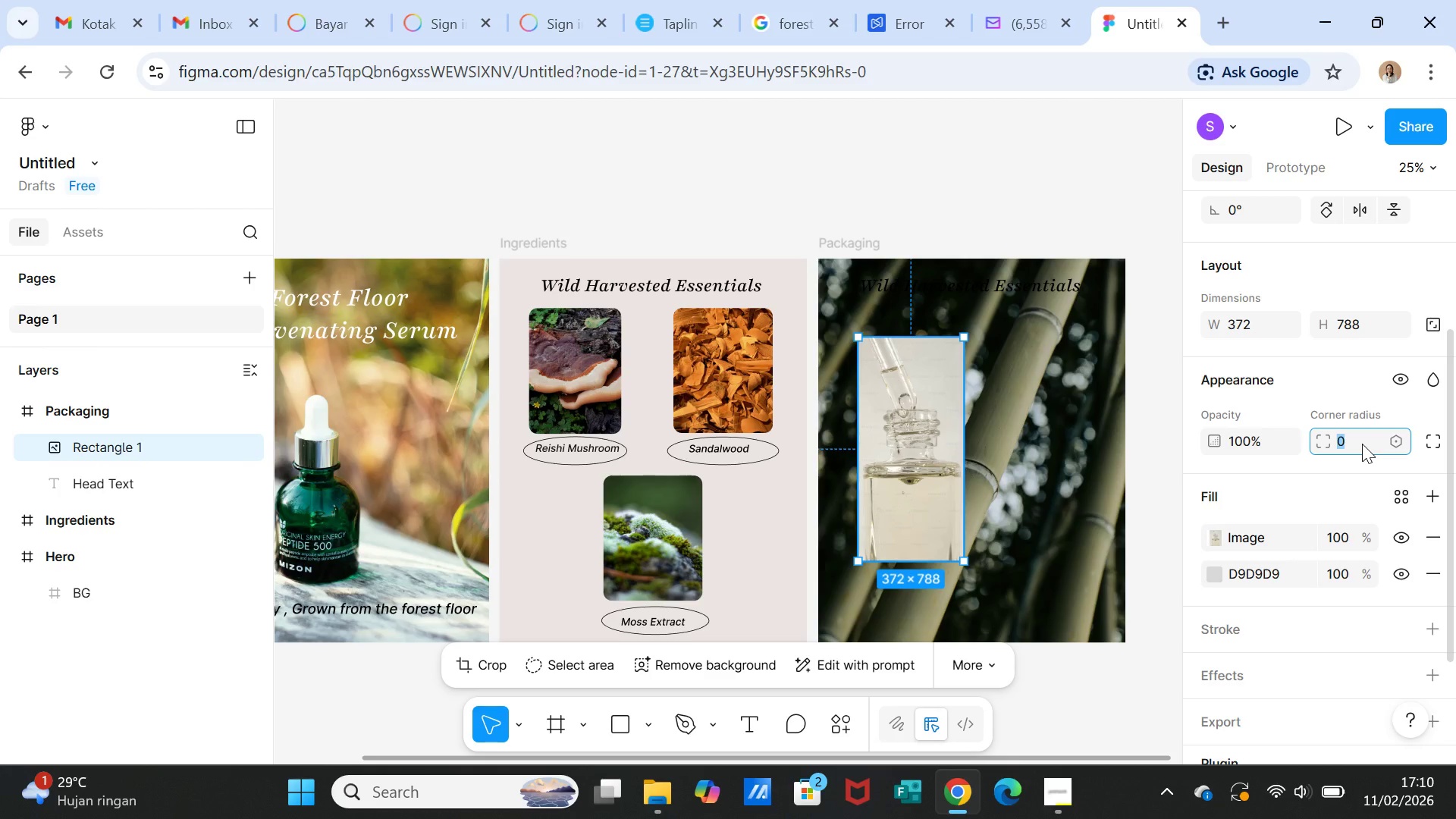 
type(30)
 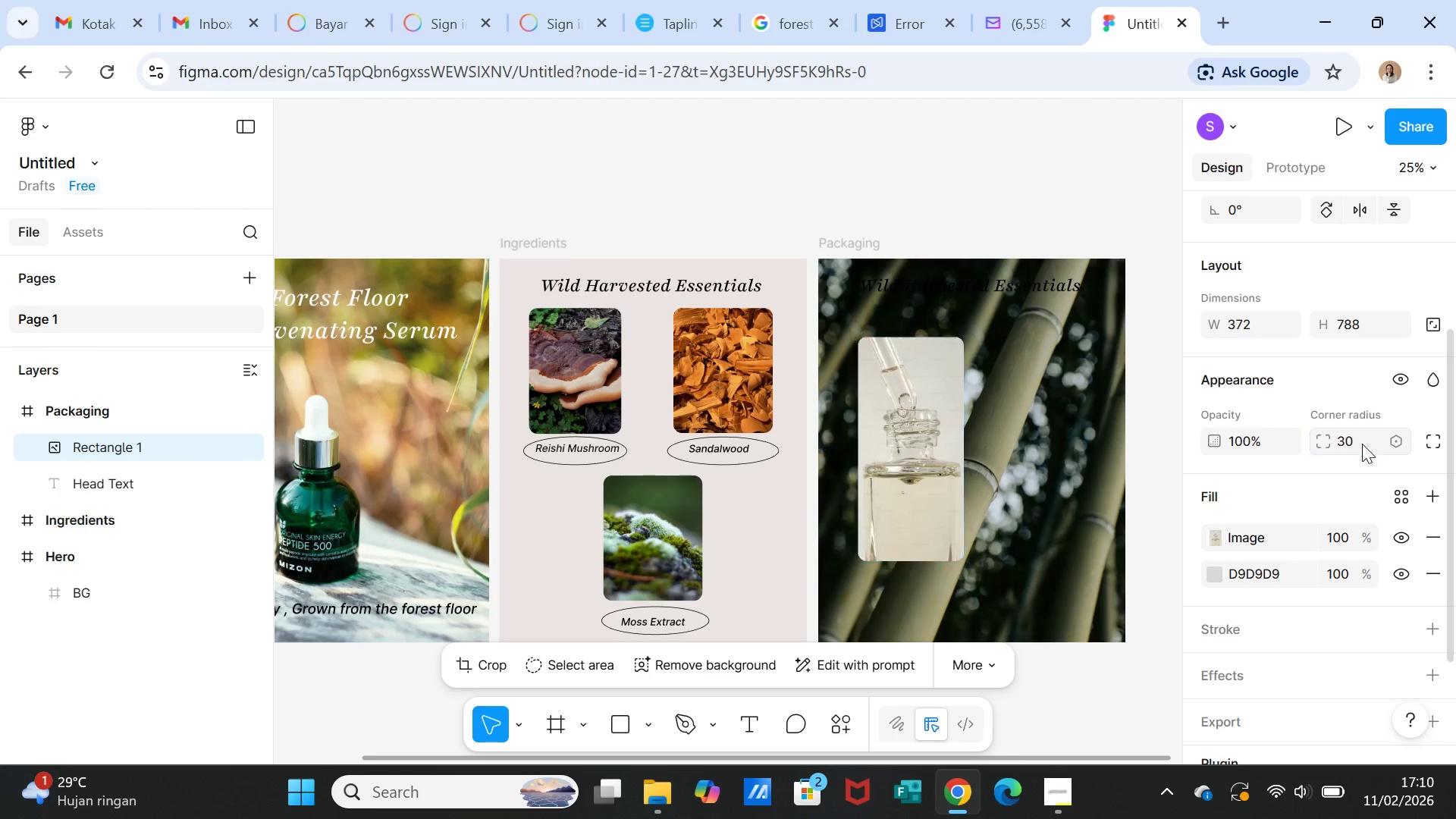 
key(Enter)
 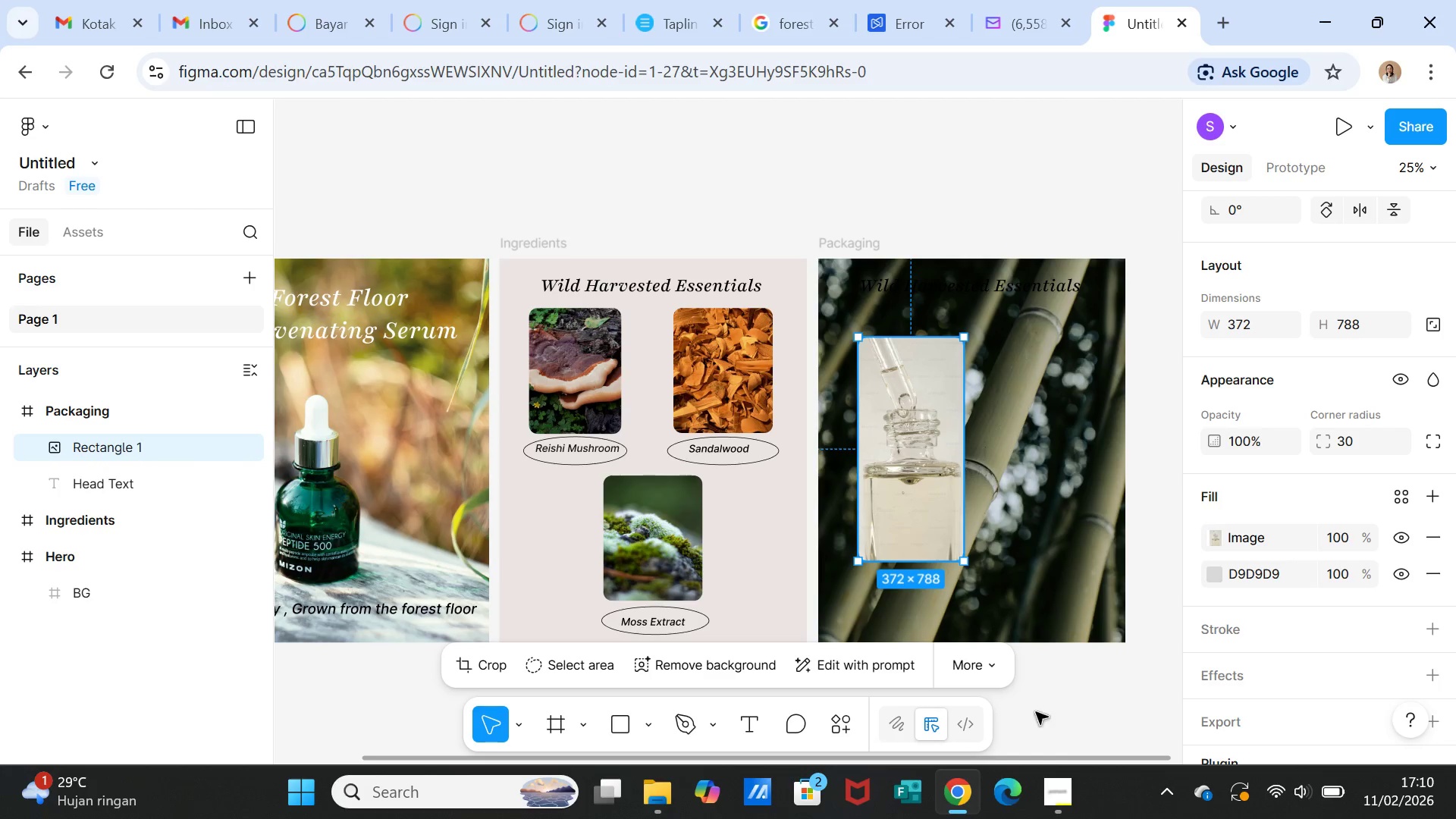 
left_click([1040, 708])
 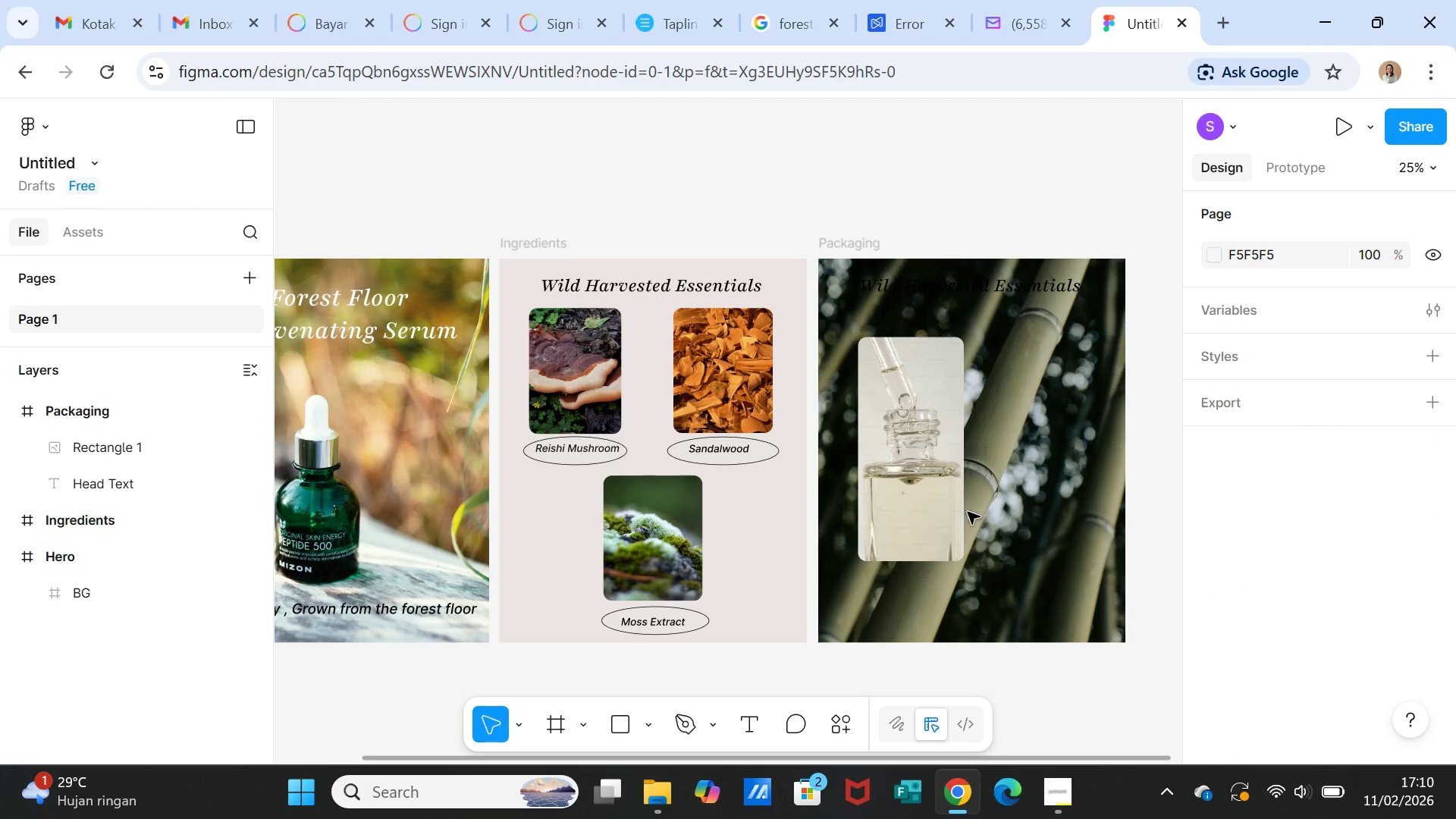 
left_click([905, 509])
 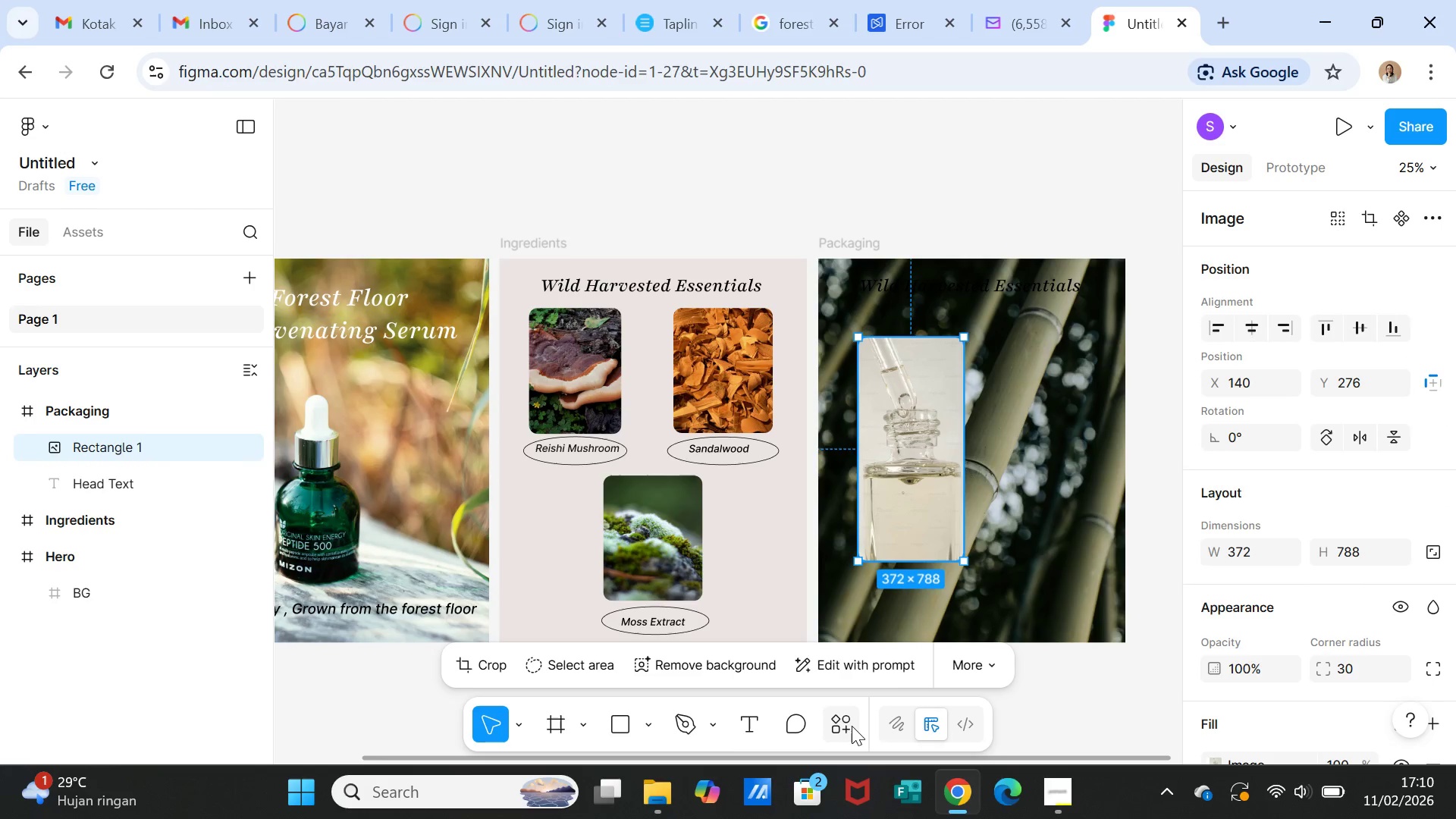 
left_click([849, 726])
 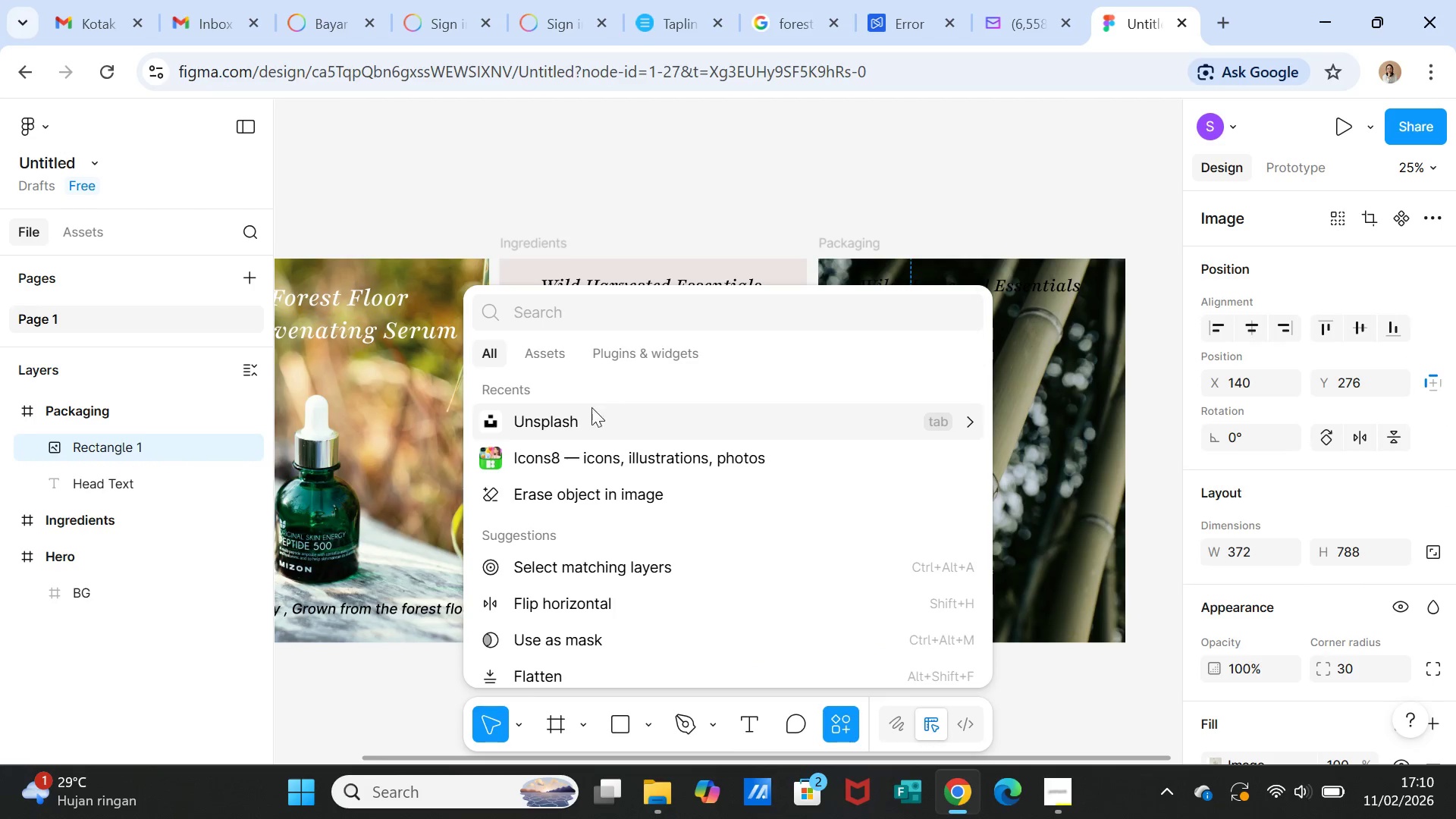 
left_click([588, 425])
 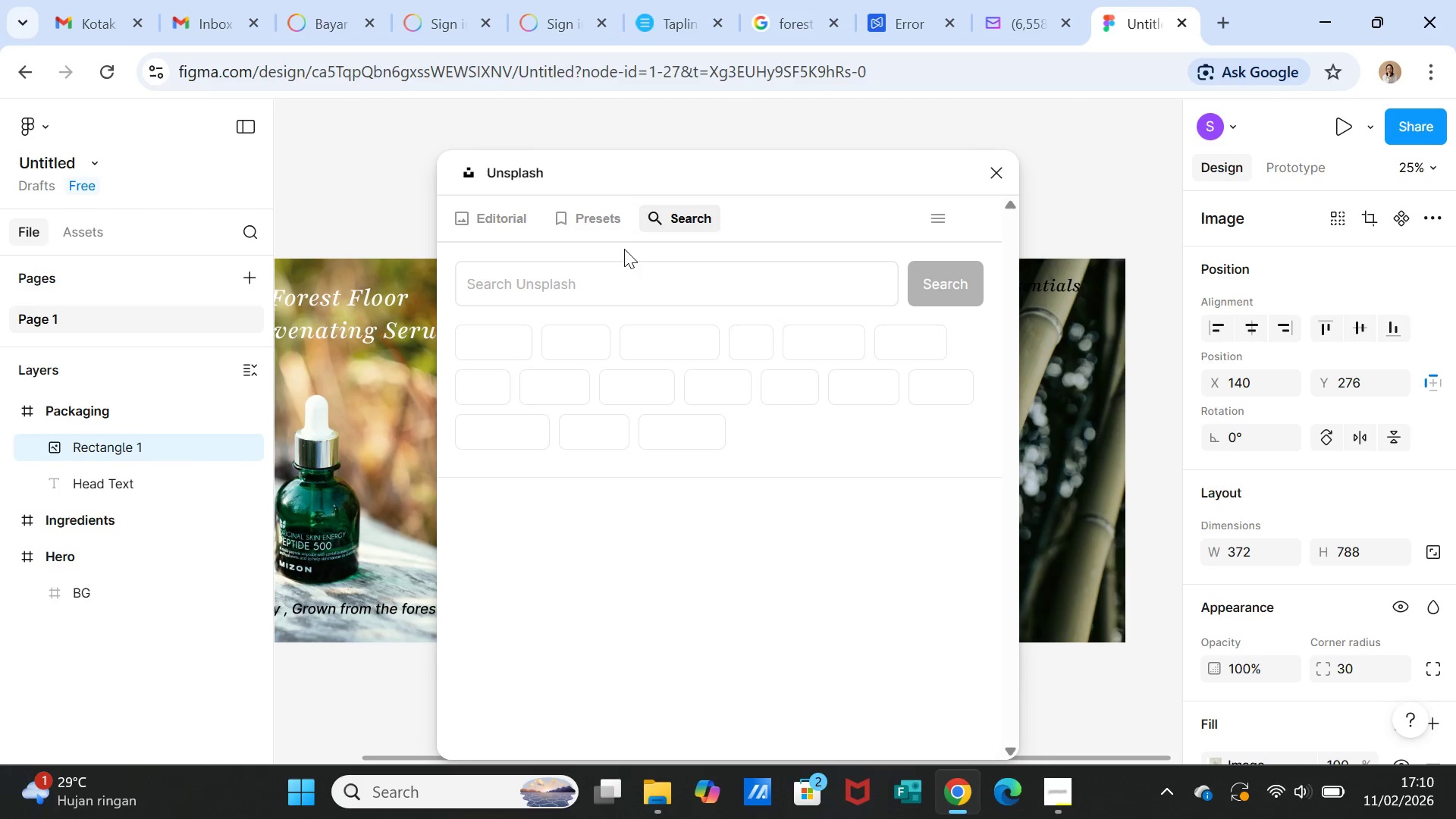 
left_click([600, 289])
 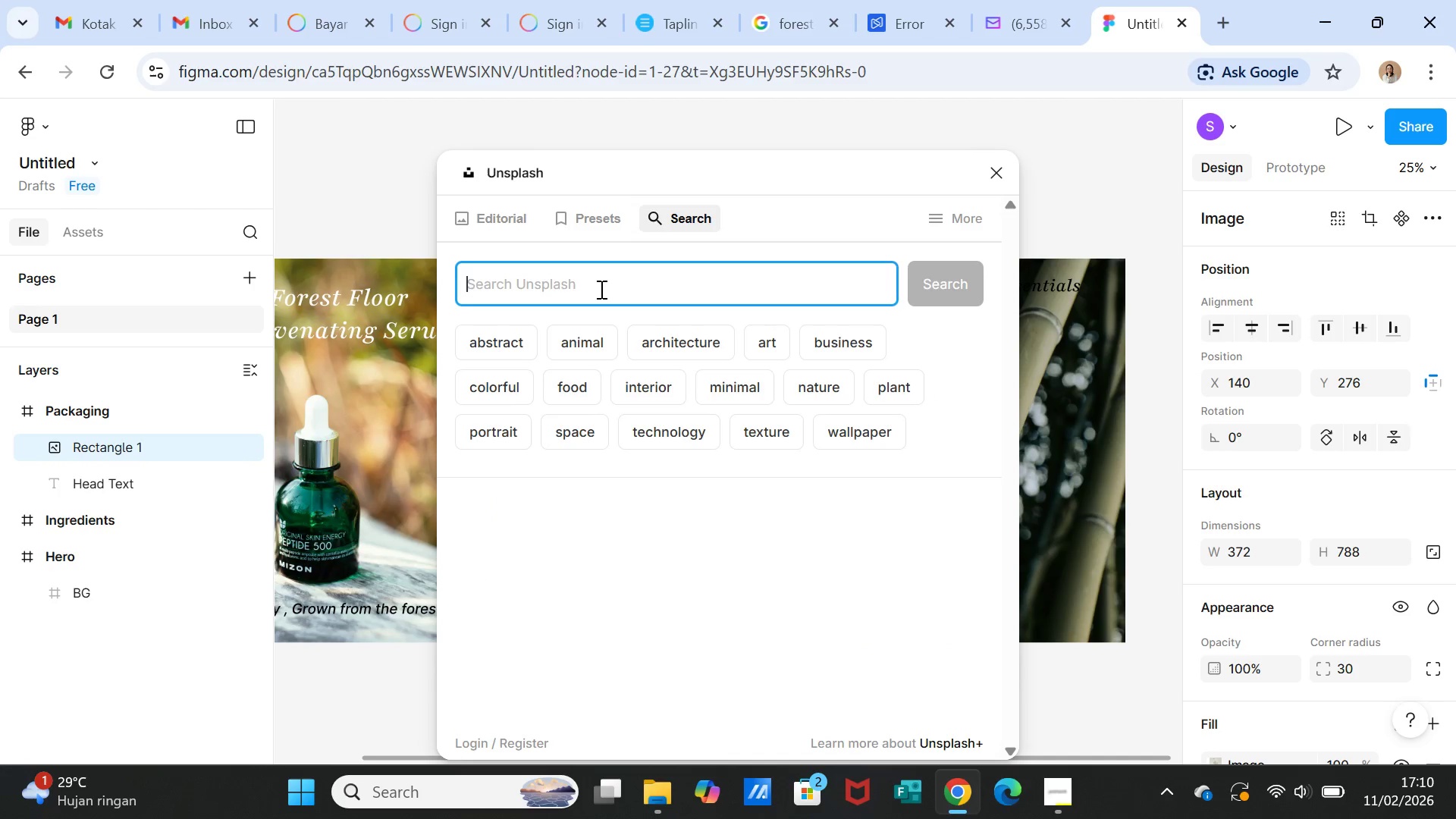 
type(glass bottle serum)
 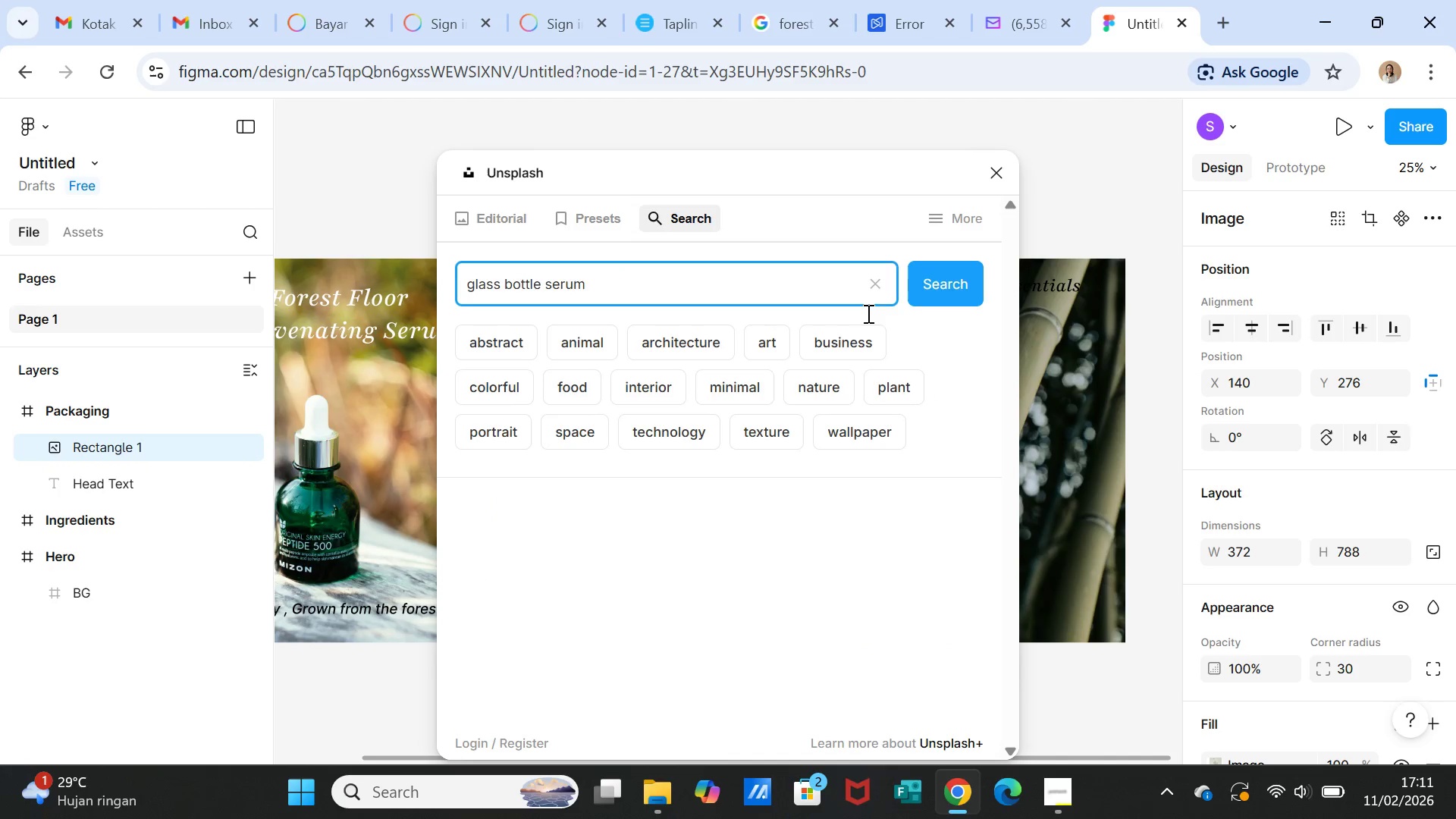 
left_click([929, 299])
 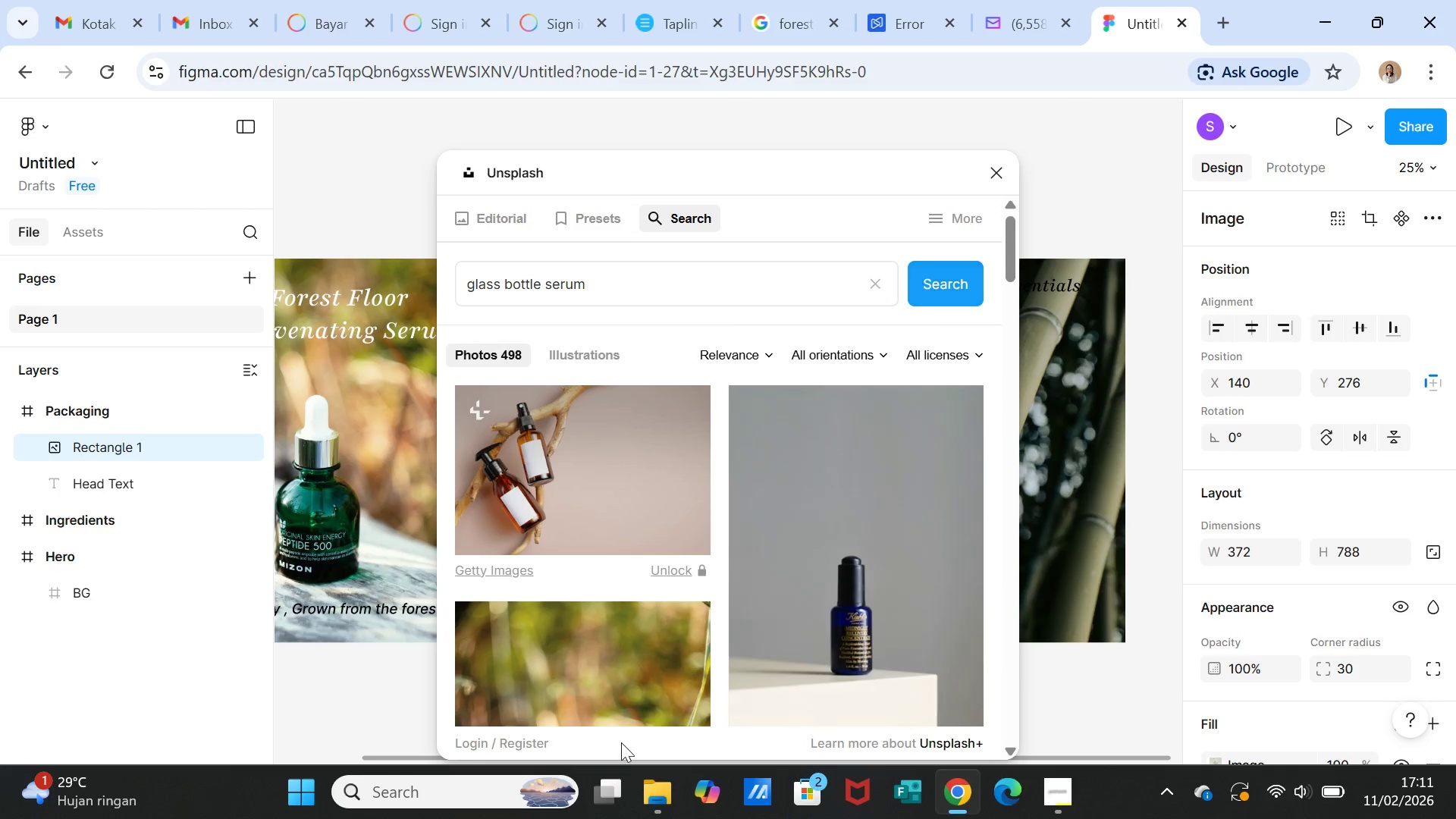 
scroll: coordinate [687, 656], scroll_direction: down, amount: 7.0
 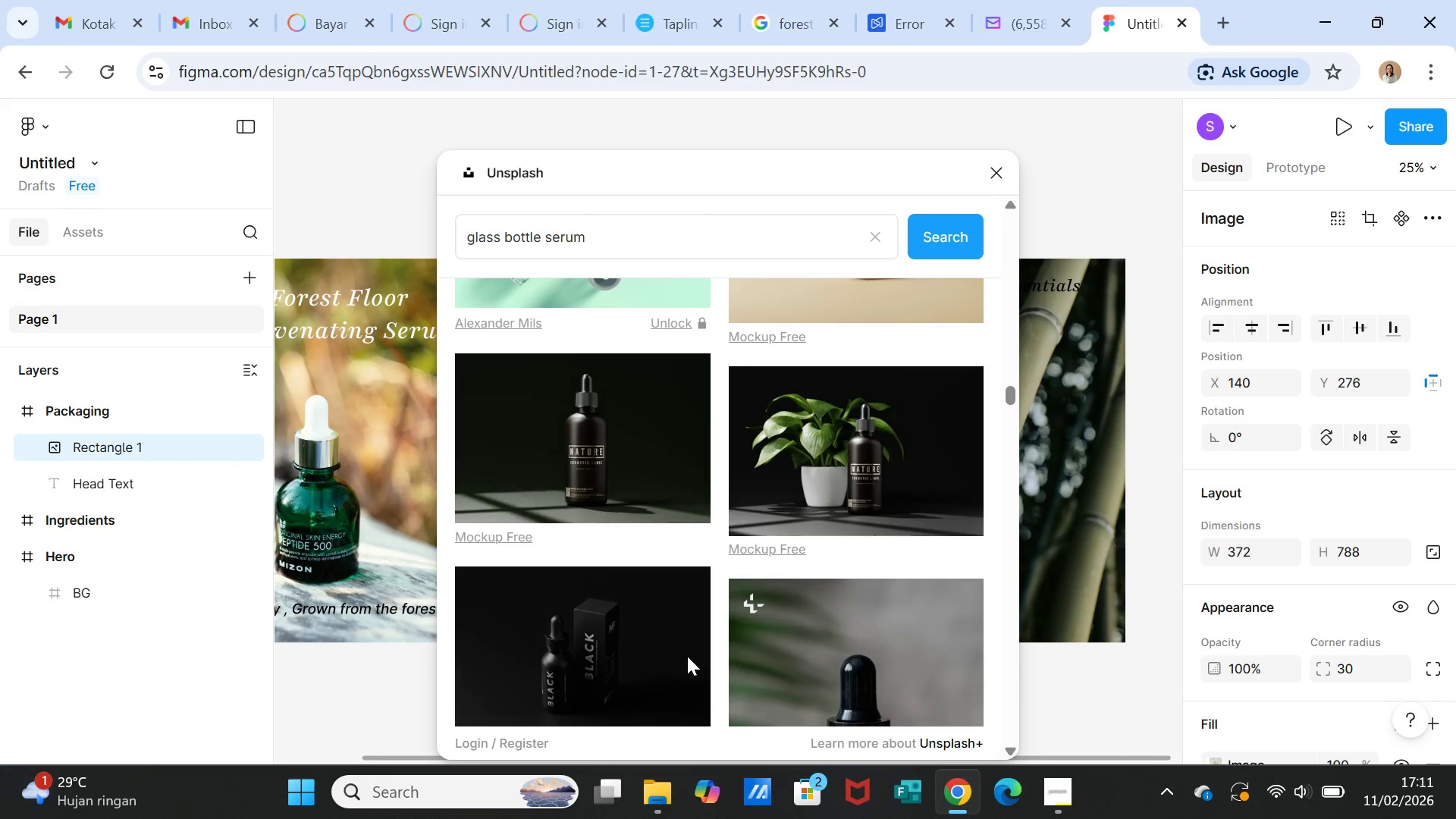 
scroll: coordinate [687, 656], scroll_direction: up, amount: 3.0
 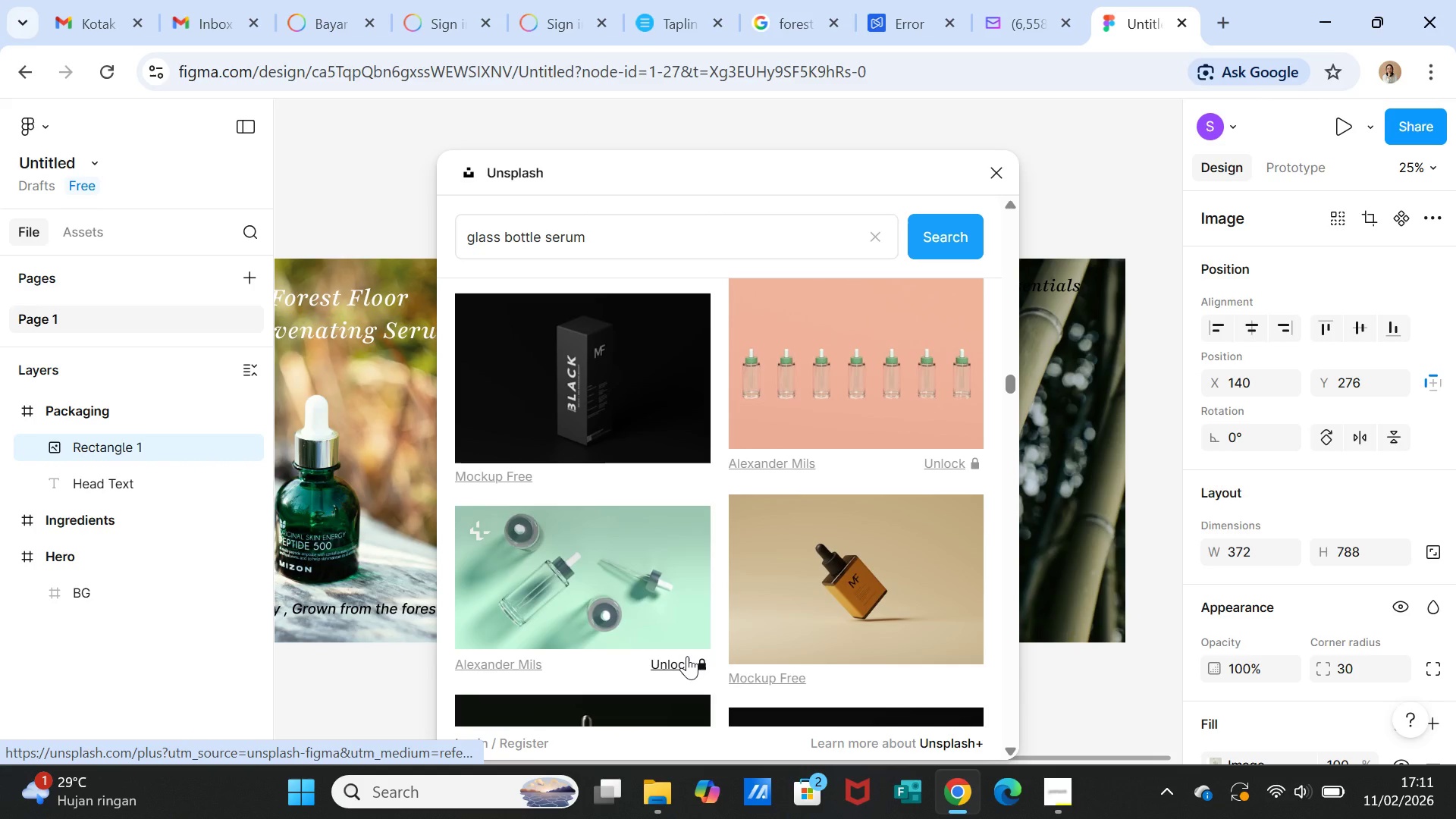 
scroll: coordinate [687, 656], scroll_direction: down, amount: 3.0
 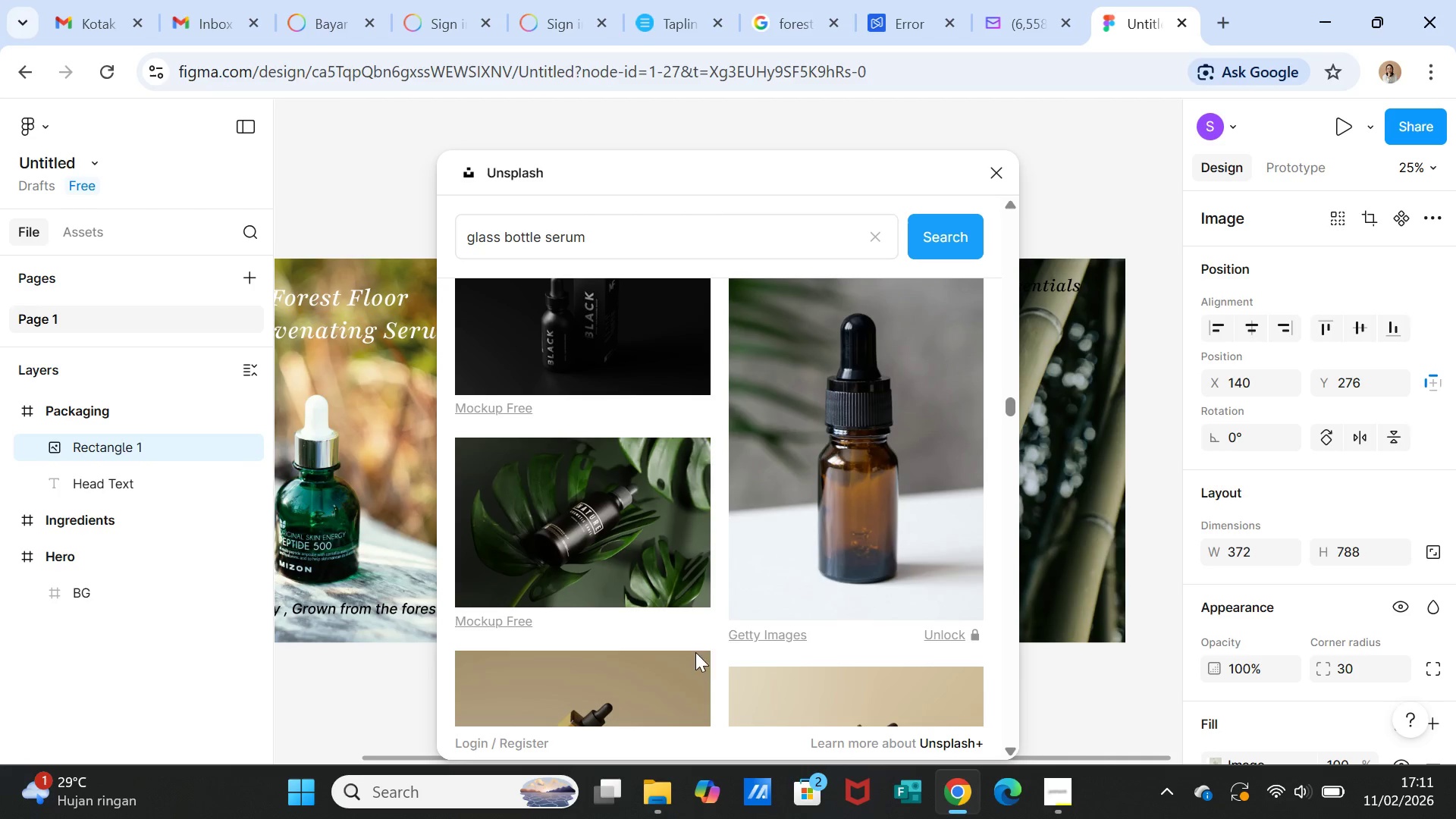 
left_click([806, 560])
 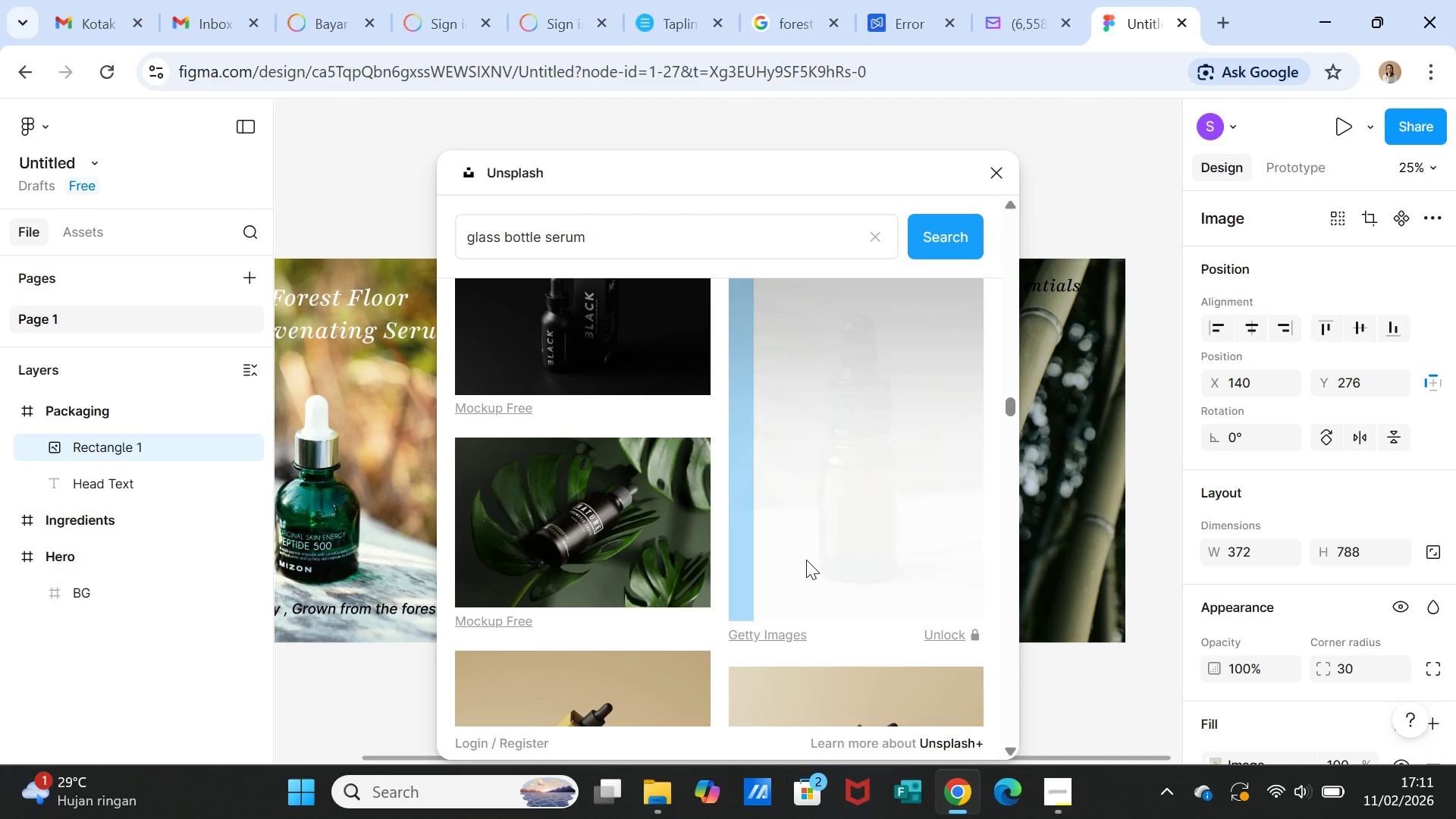 
scroll: coordinate [806, 560], scroll_direction: down, amount: 14.0
 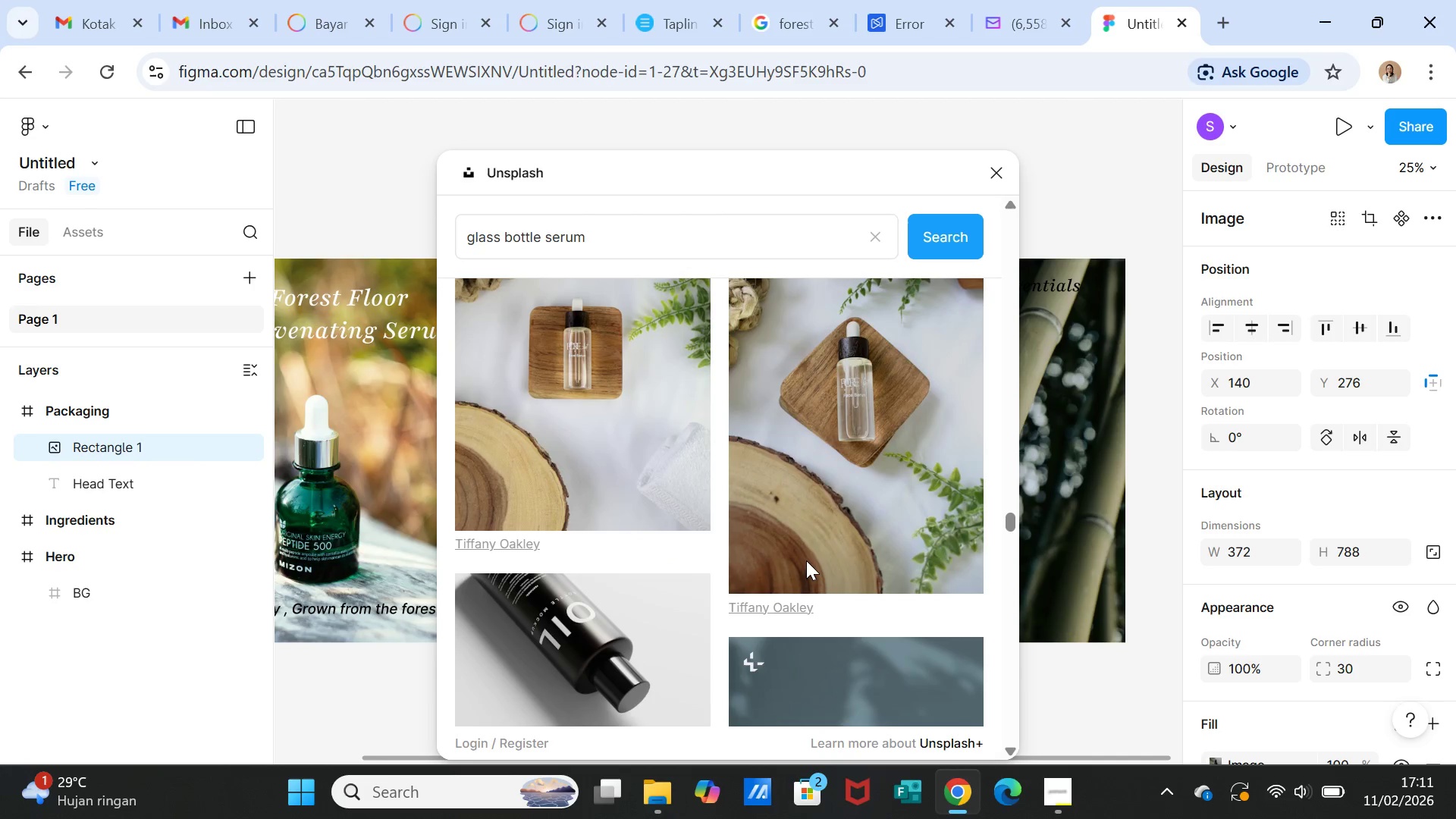 
left_click([833, 427])
 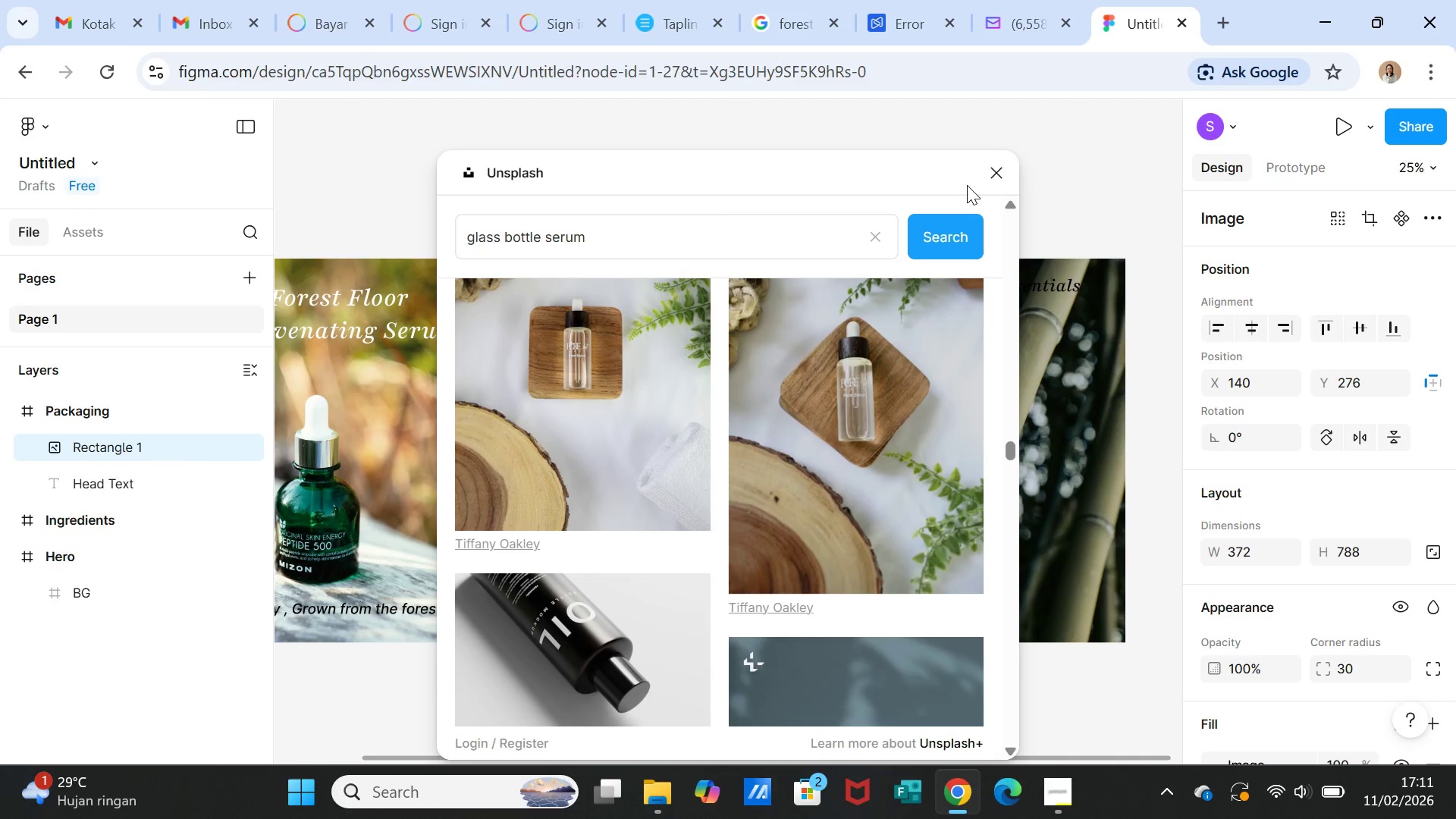 
left_click([985, 174])
 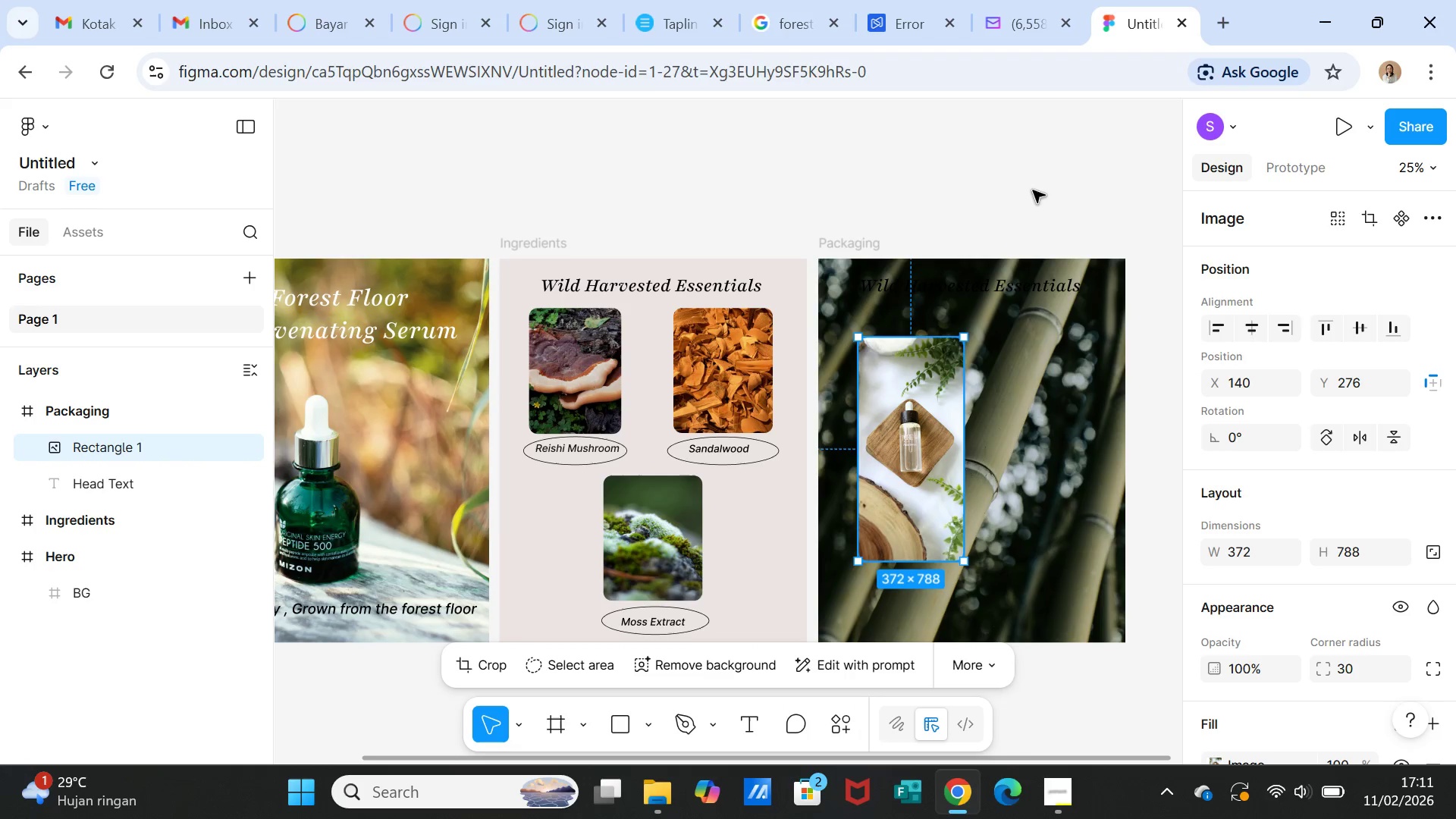 
left_click([1033, 190])
 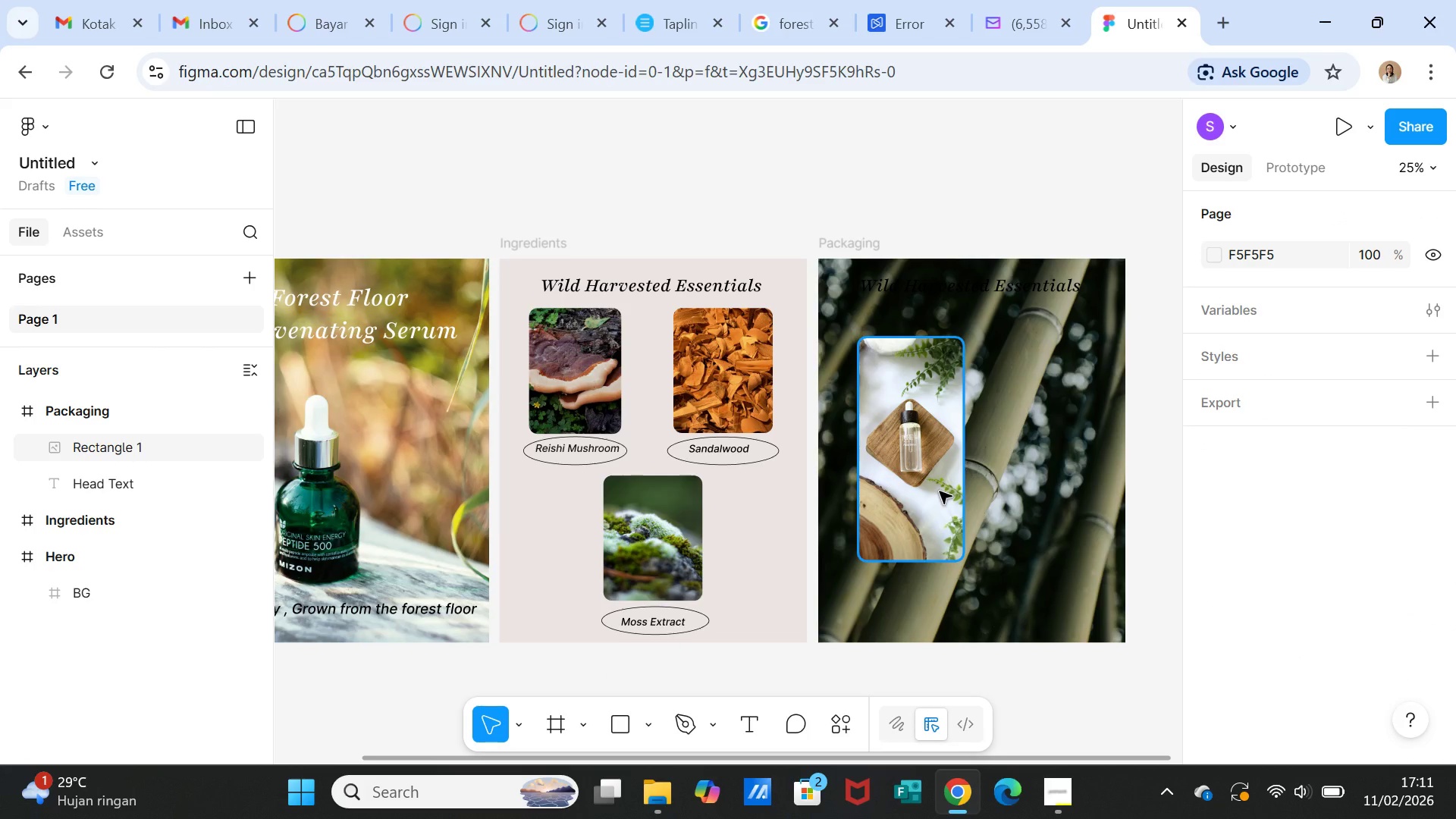 
left_click([940, 491])
 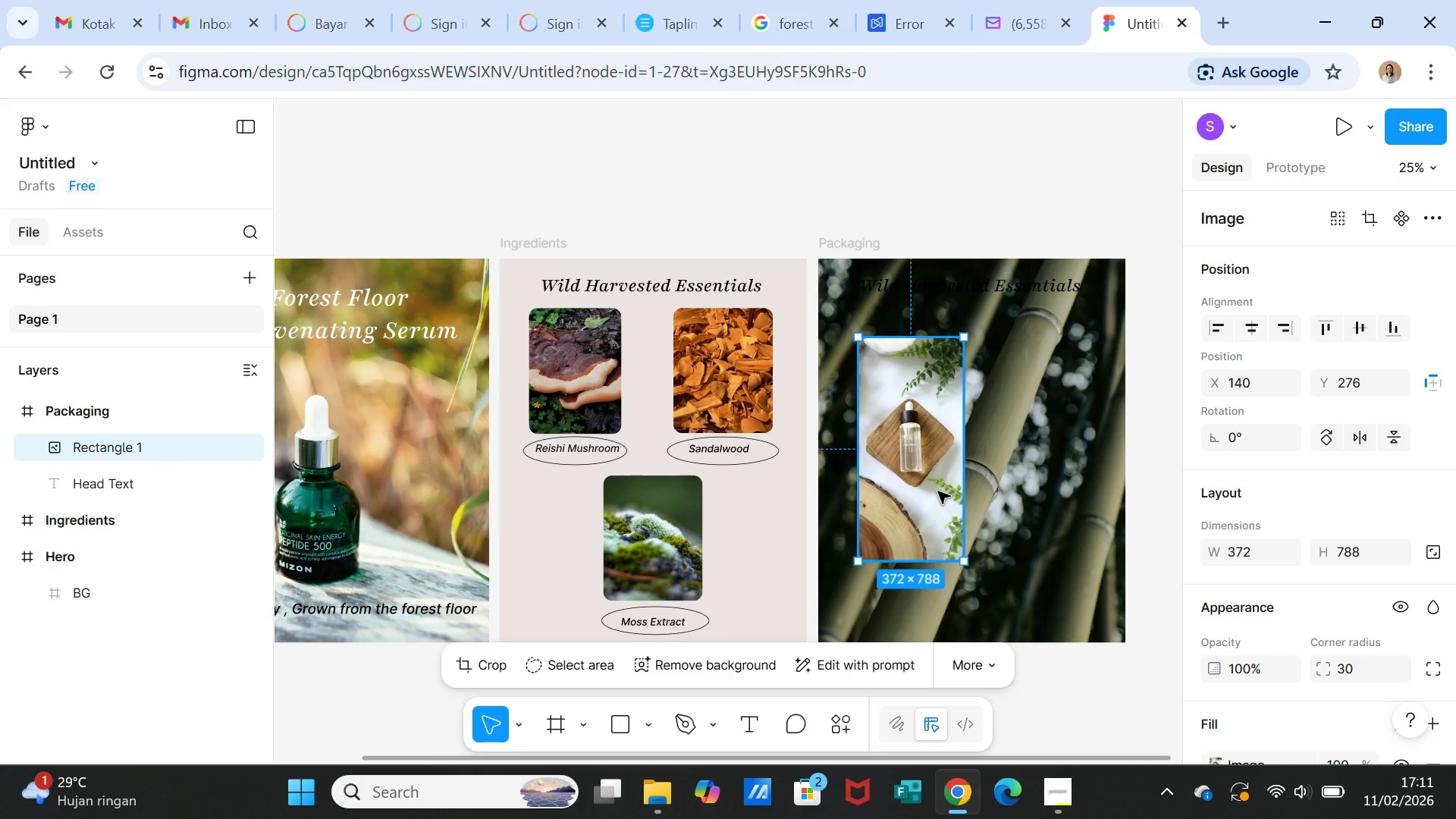 
key(Control+D)
 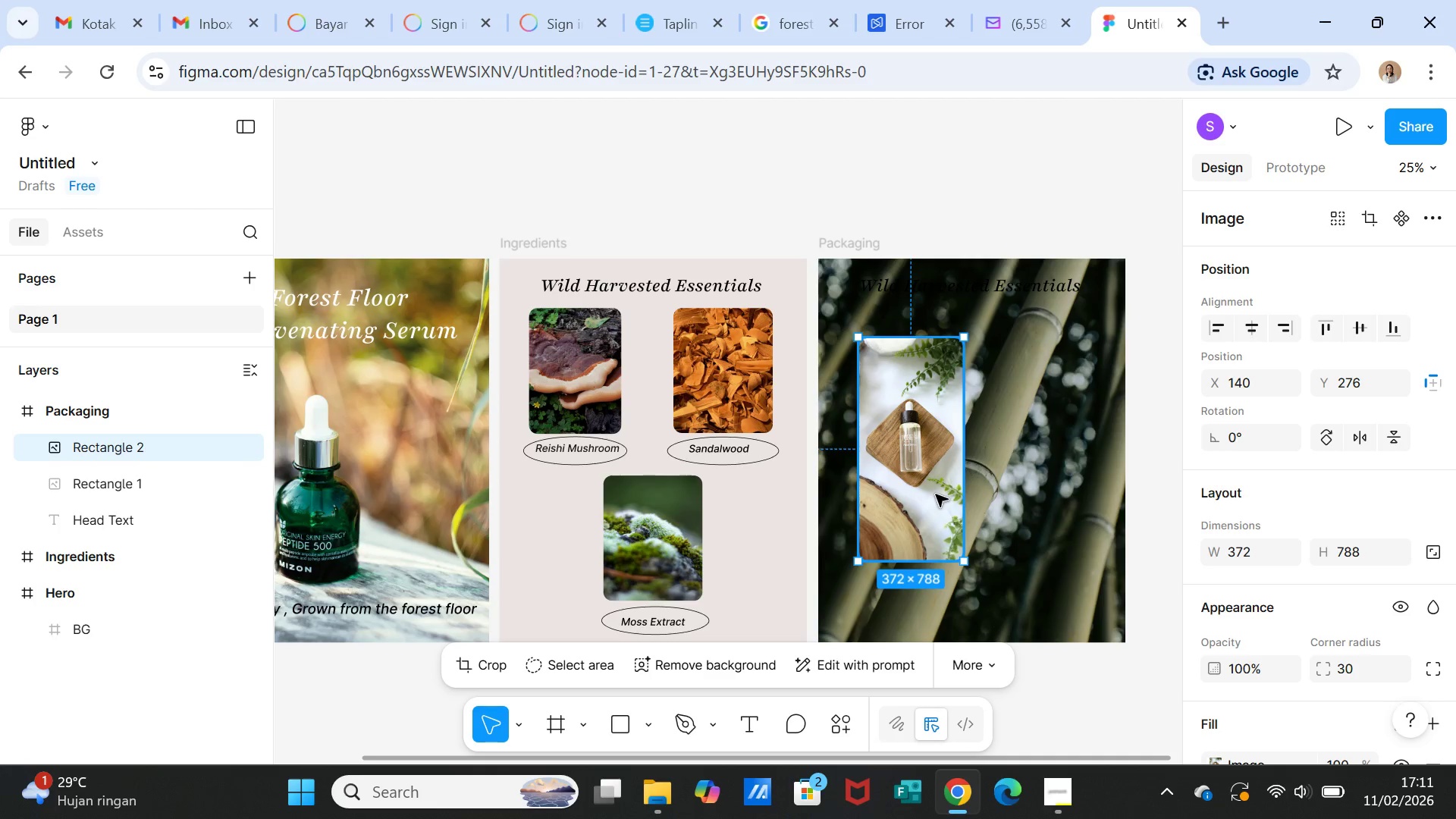 
left_click_drag(start_coordinate=[936, 494], to_coordinate=[1064, 491])
 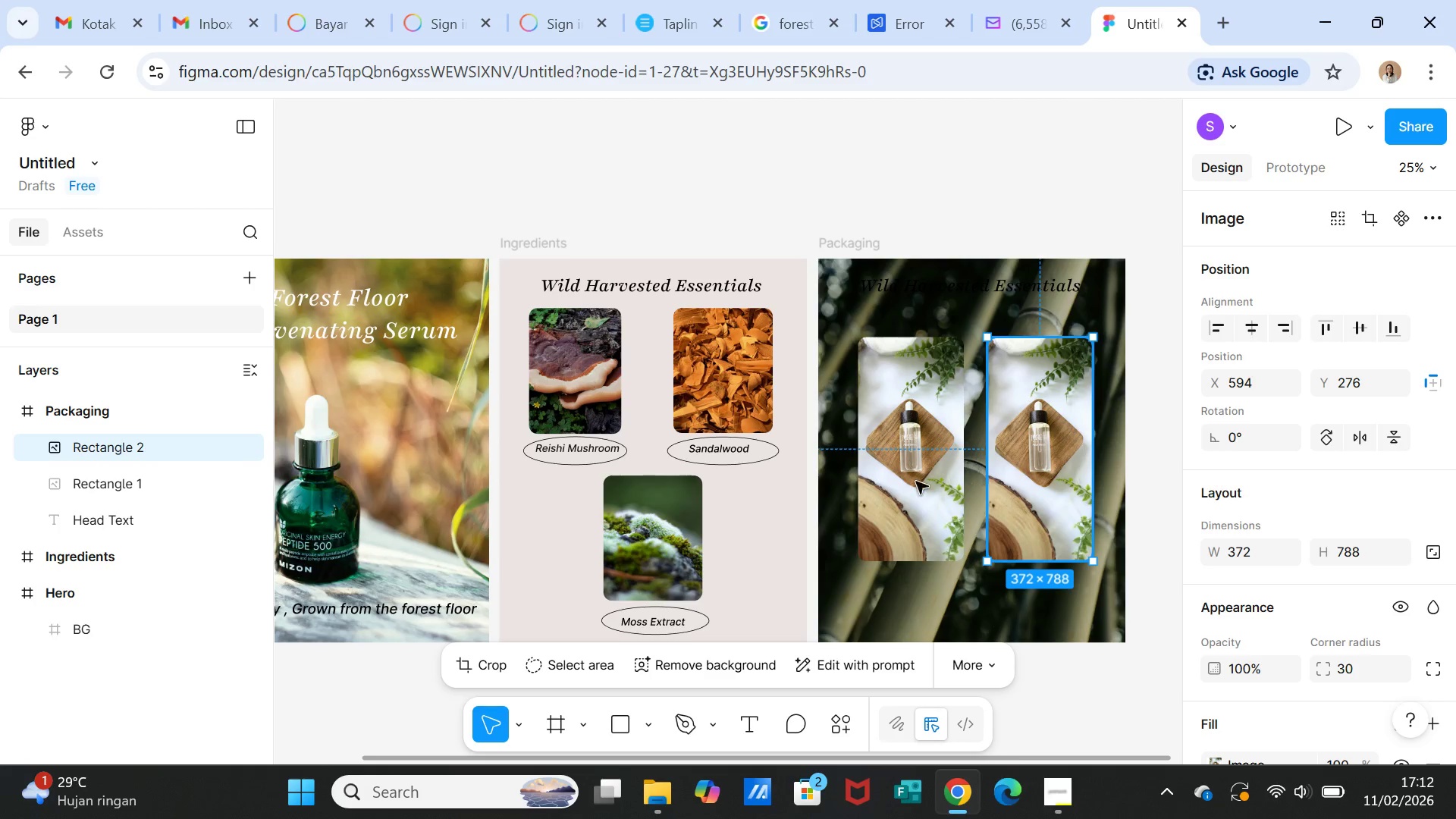 
left_click_drag(start_coordinate=[915, 482], to_coordinate=[907, 482])
 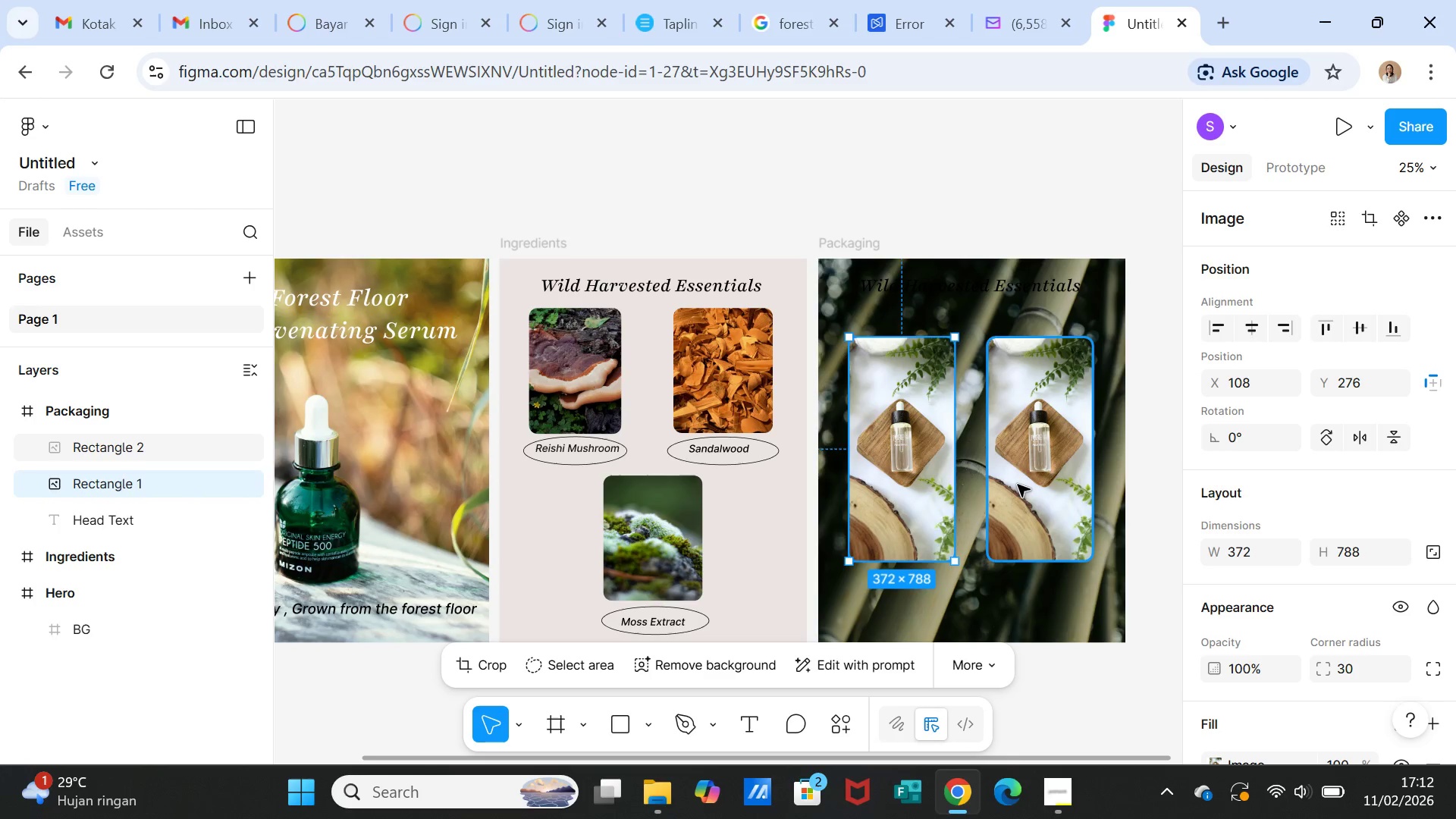 
left_click_drag(start_coordinate=[1018, 485], to_coordinate=[1013, 485])
 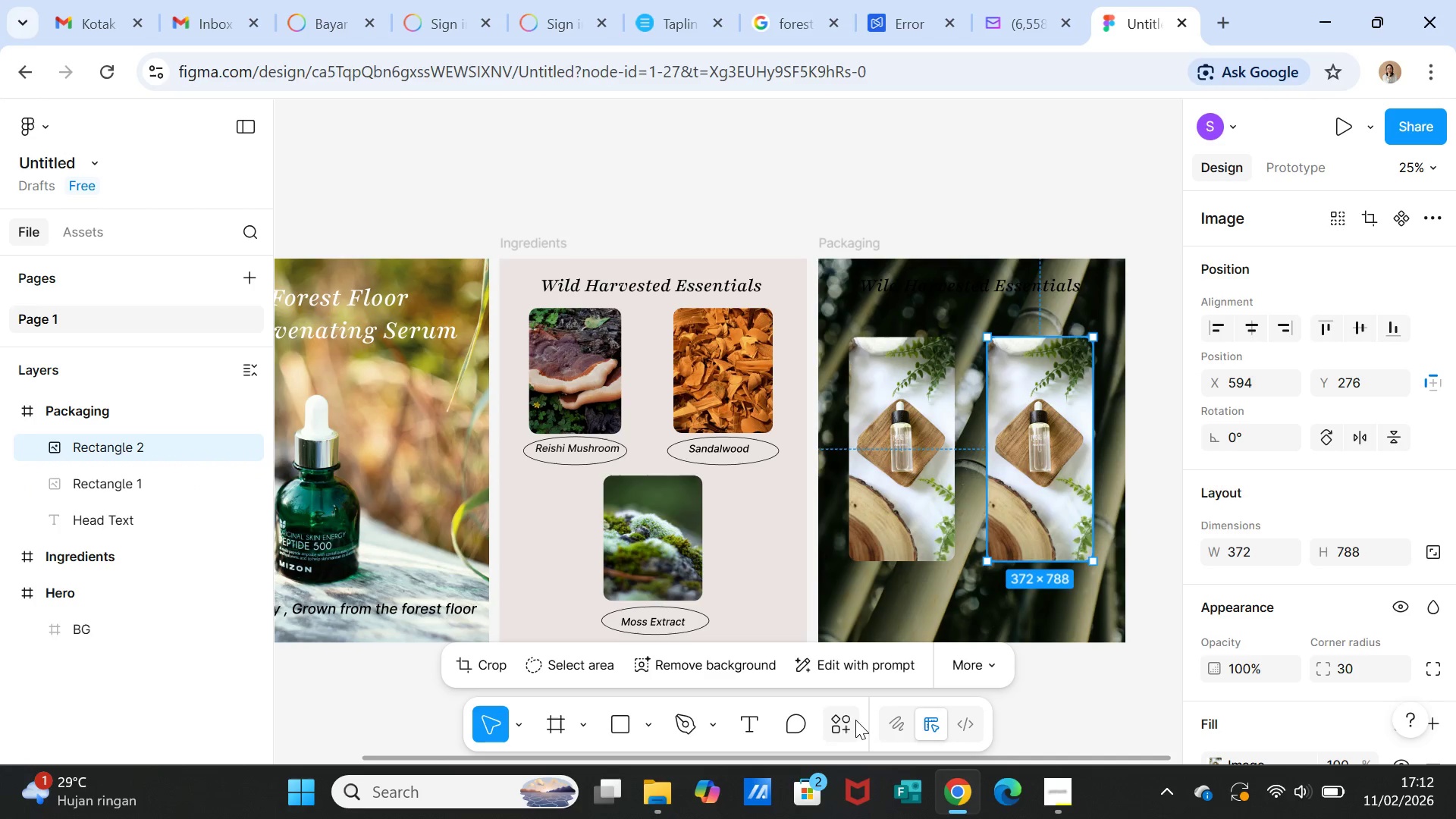 
left_click([839, 726])
 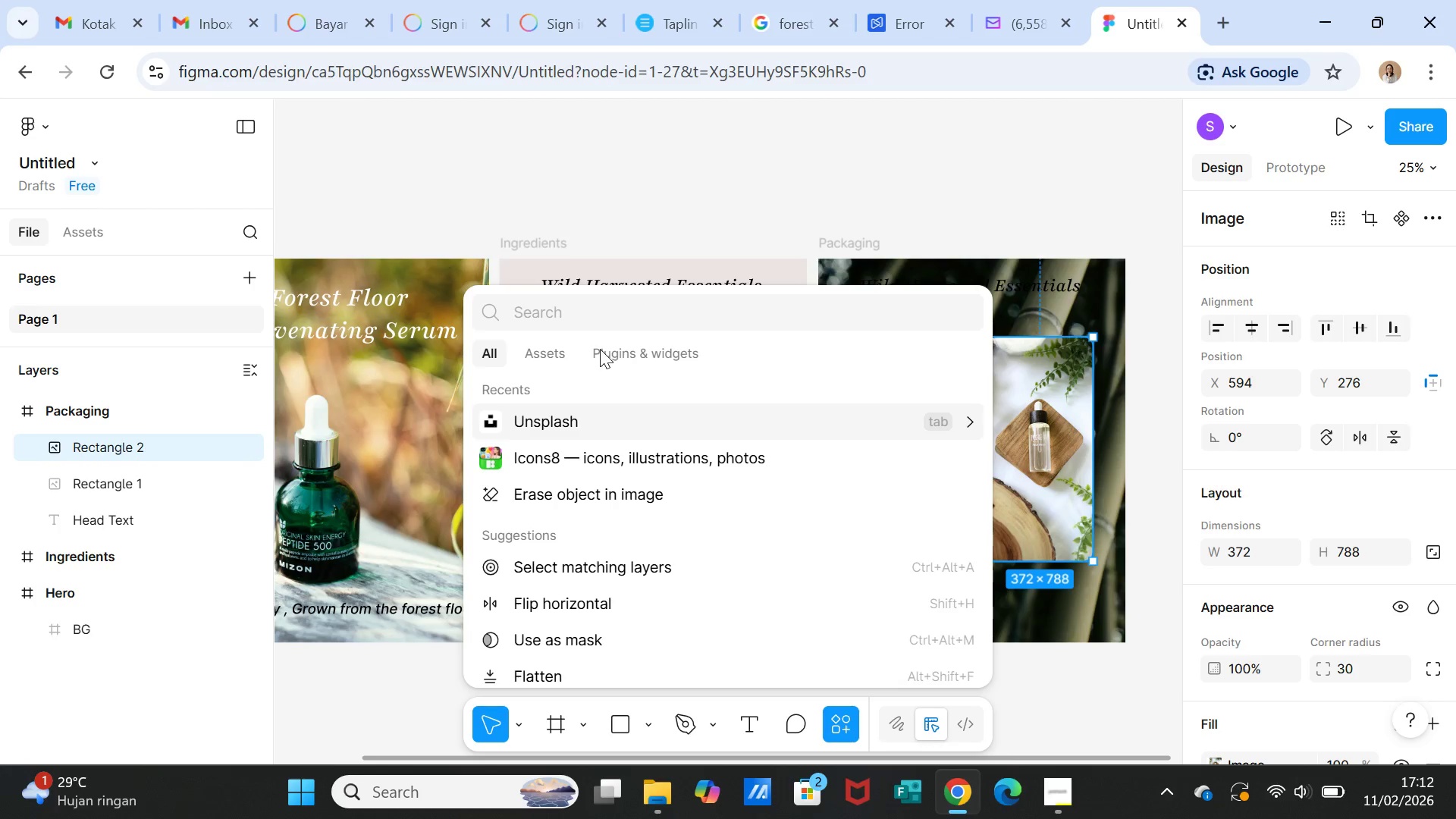 
left_click([570, 413])
 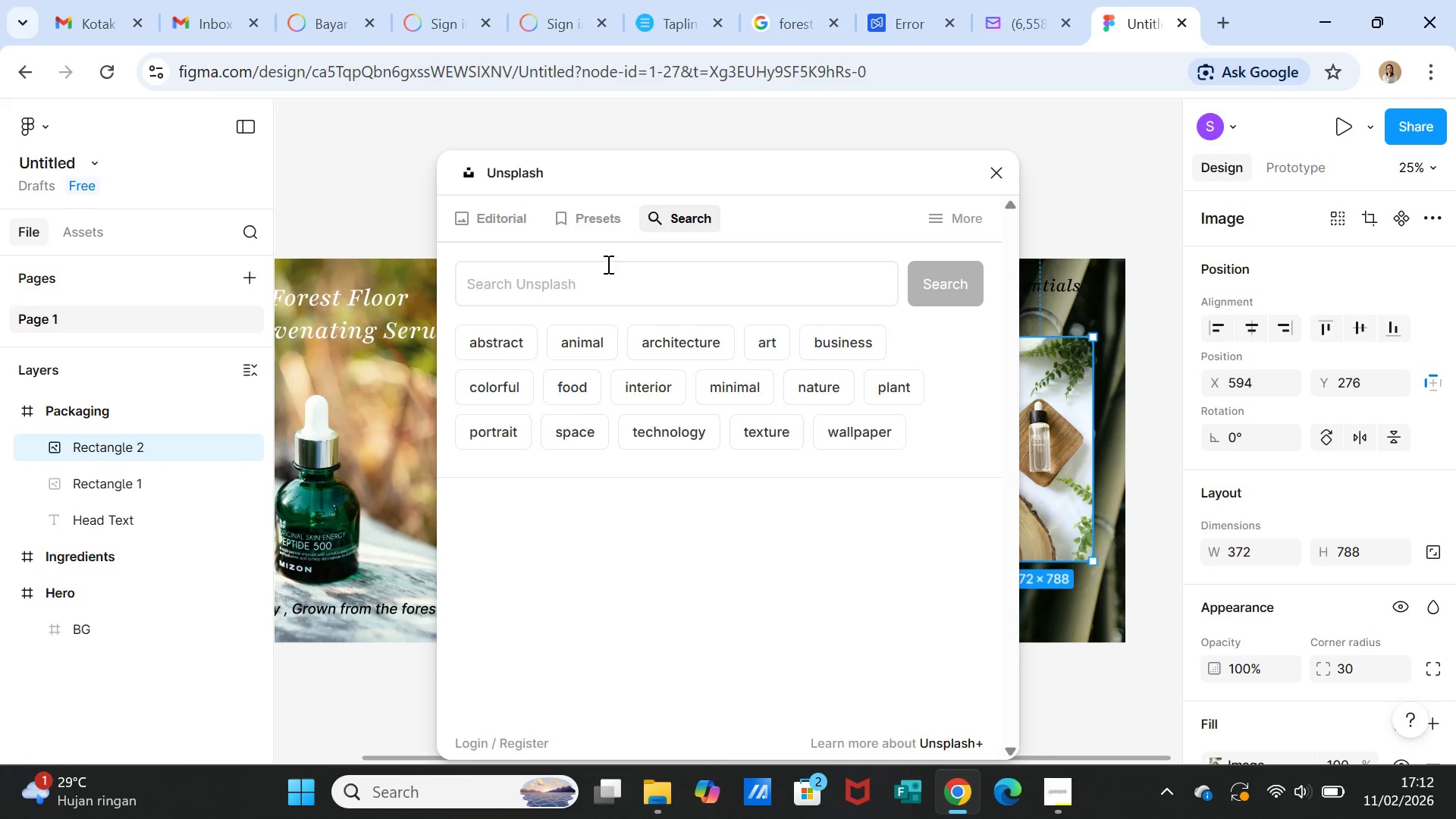 
left_click([604, 271])
 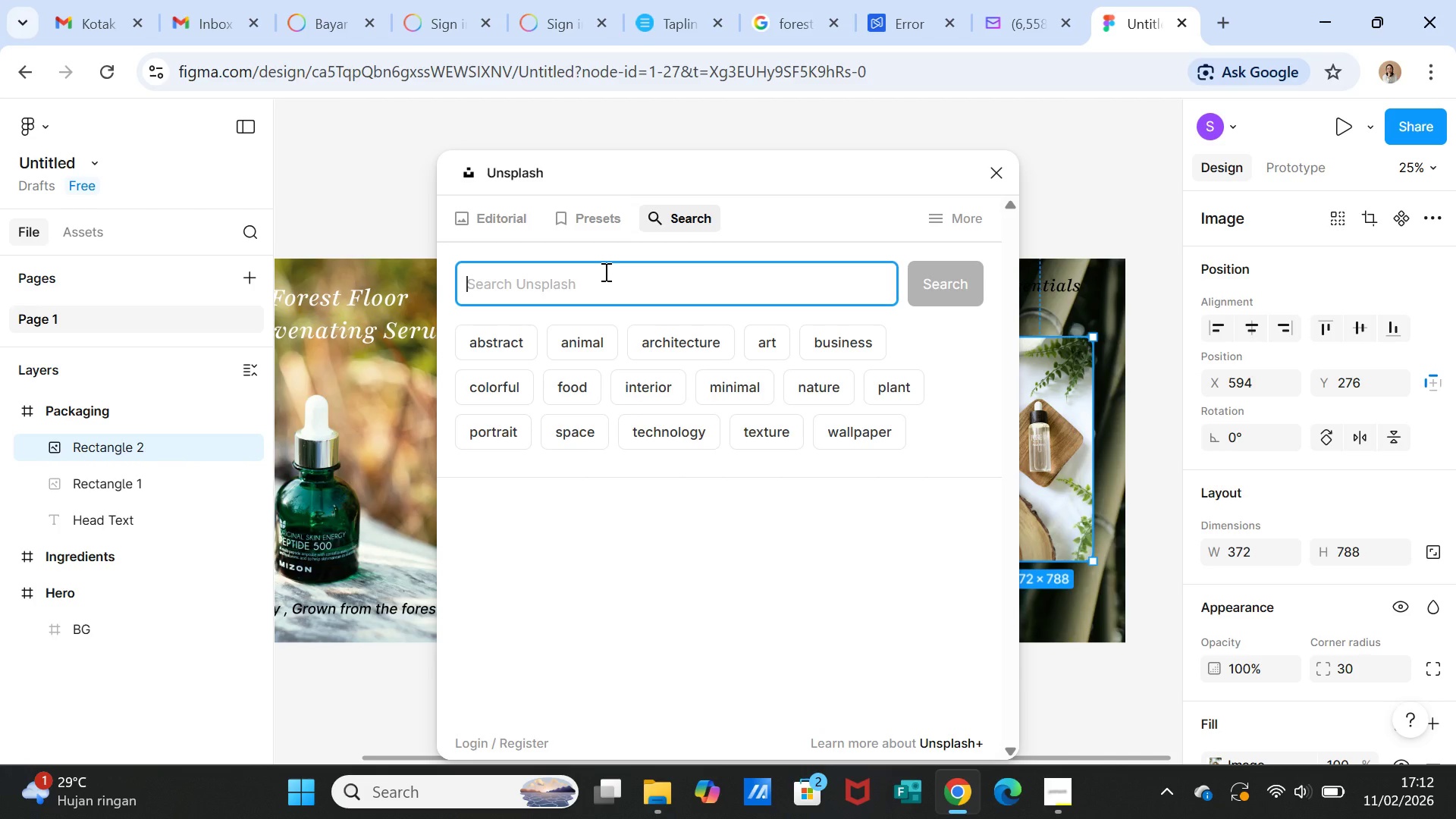 
wait(20.03)
 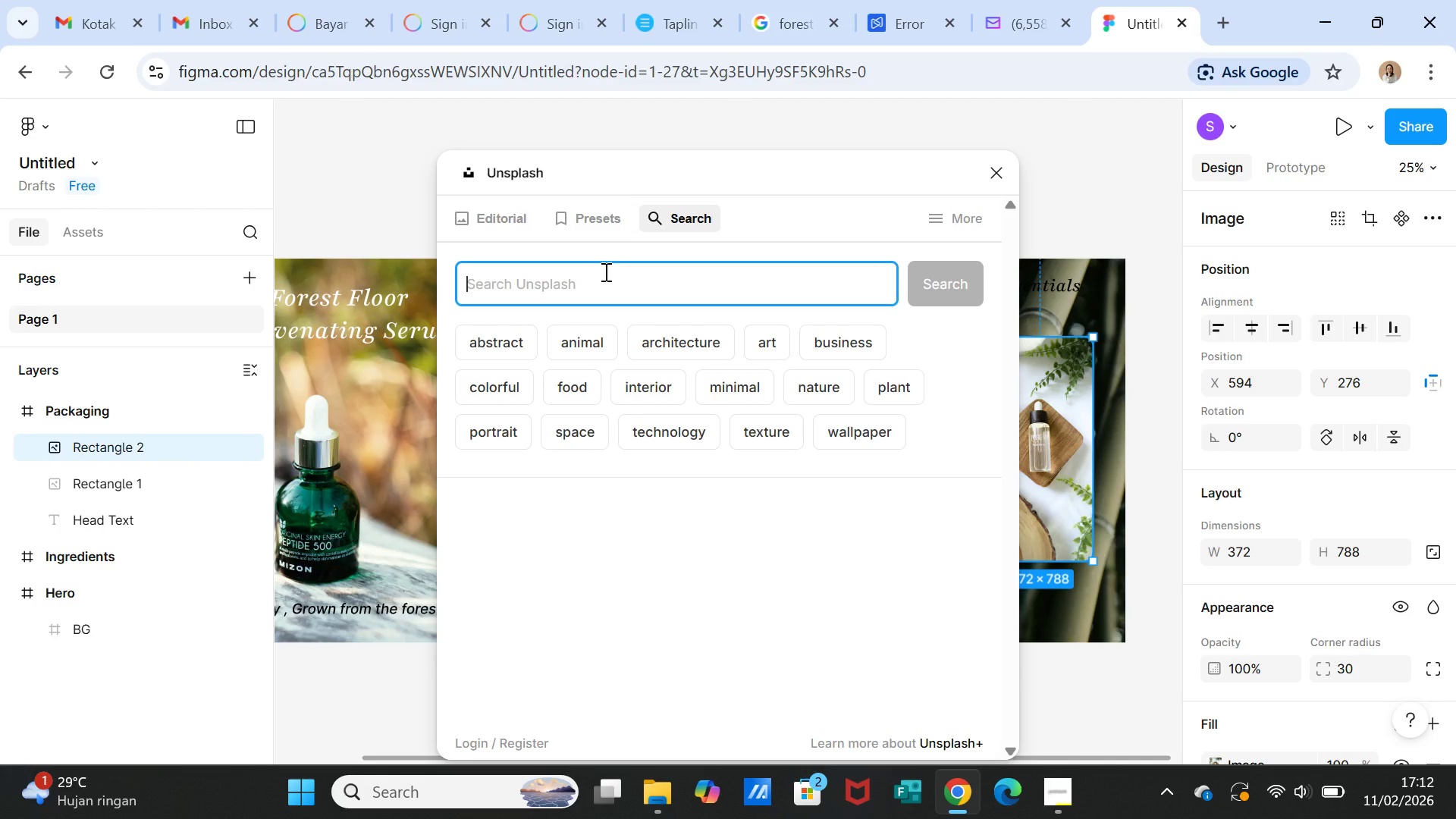 
type(eco bottle serum)
 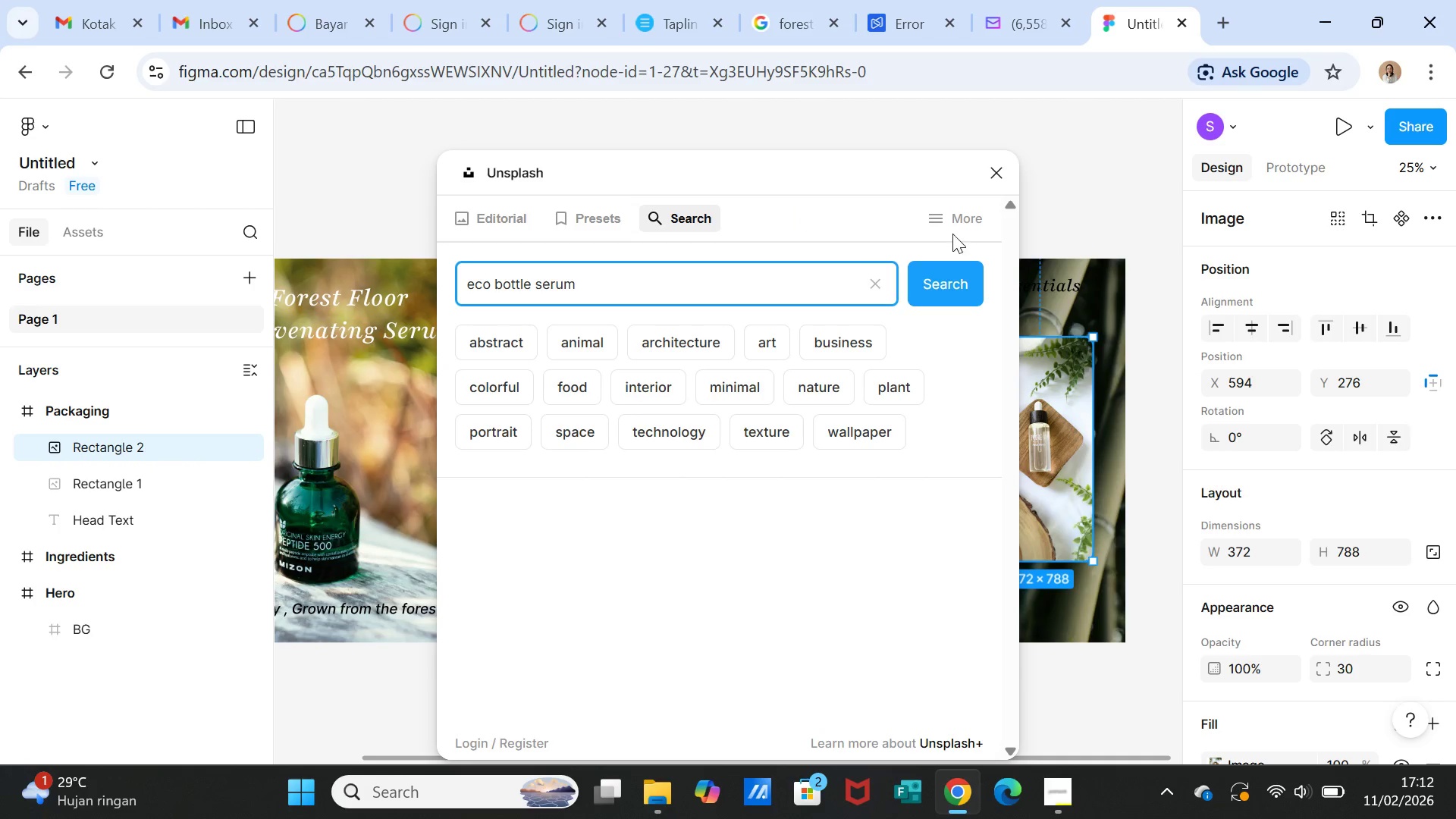 
left_click([948, 279])
 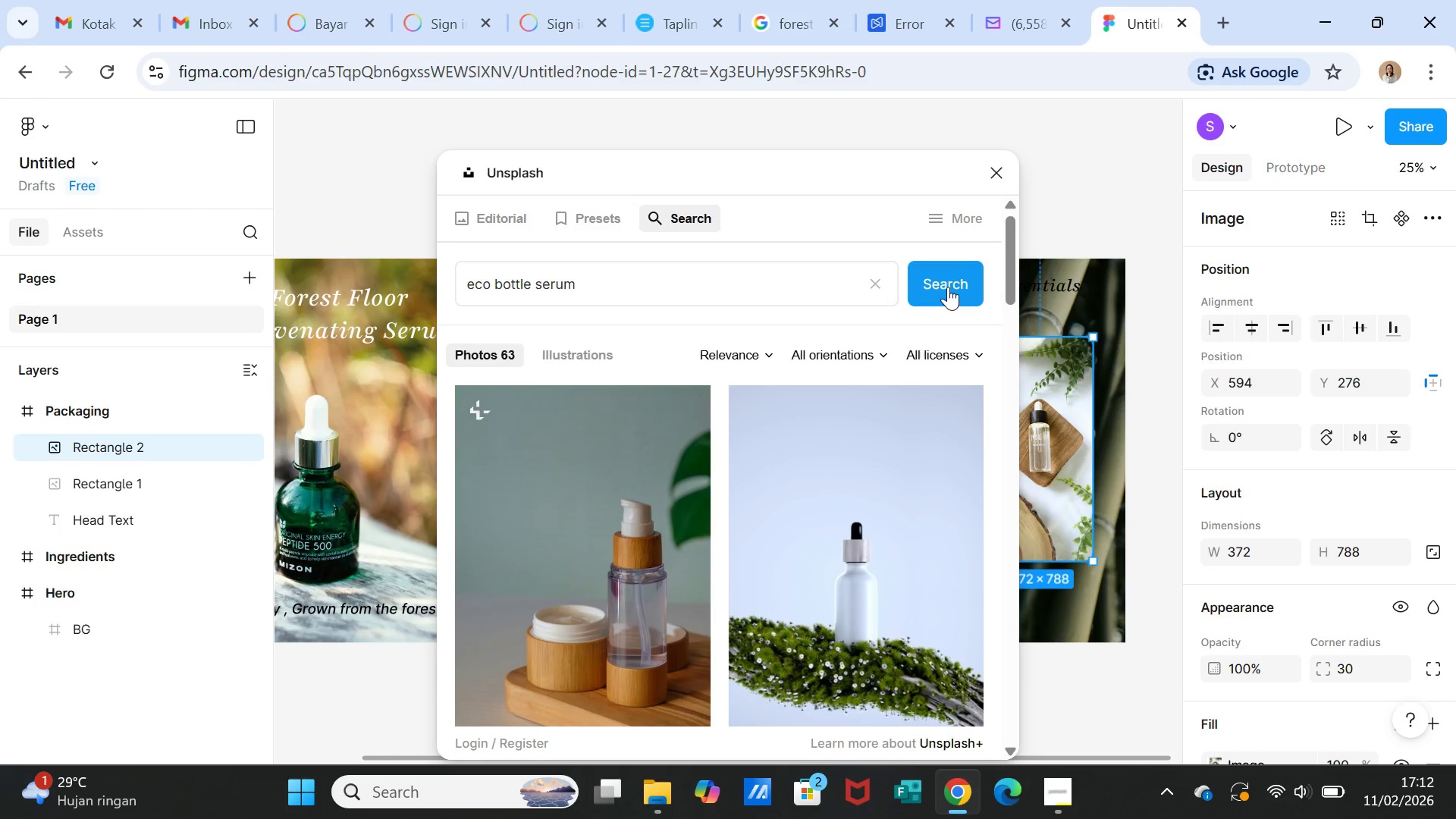 
scroll: coordinate [907, 515], scroll_direction: down, amount: 17.0
 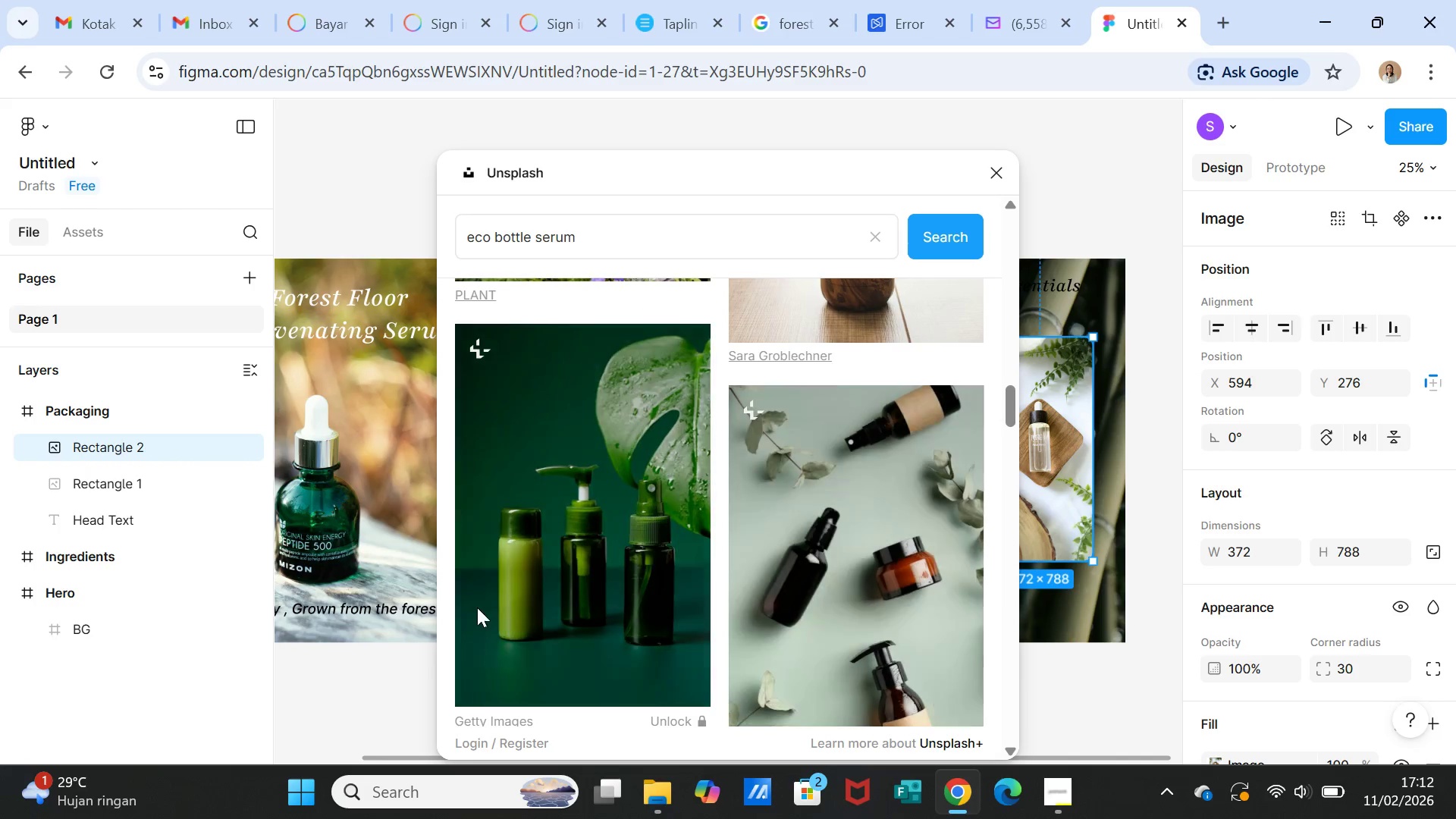 
left_click([526, 599])
 